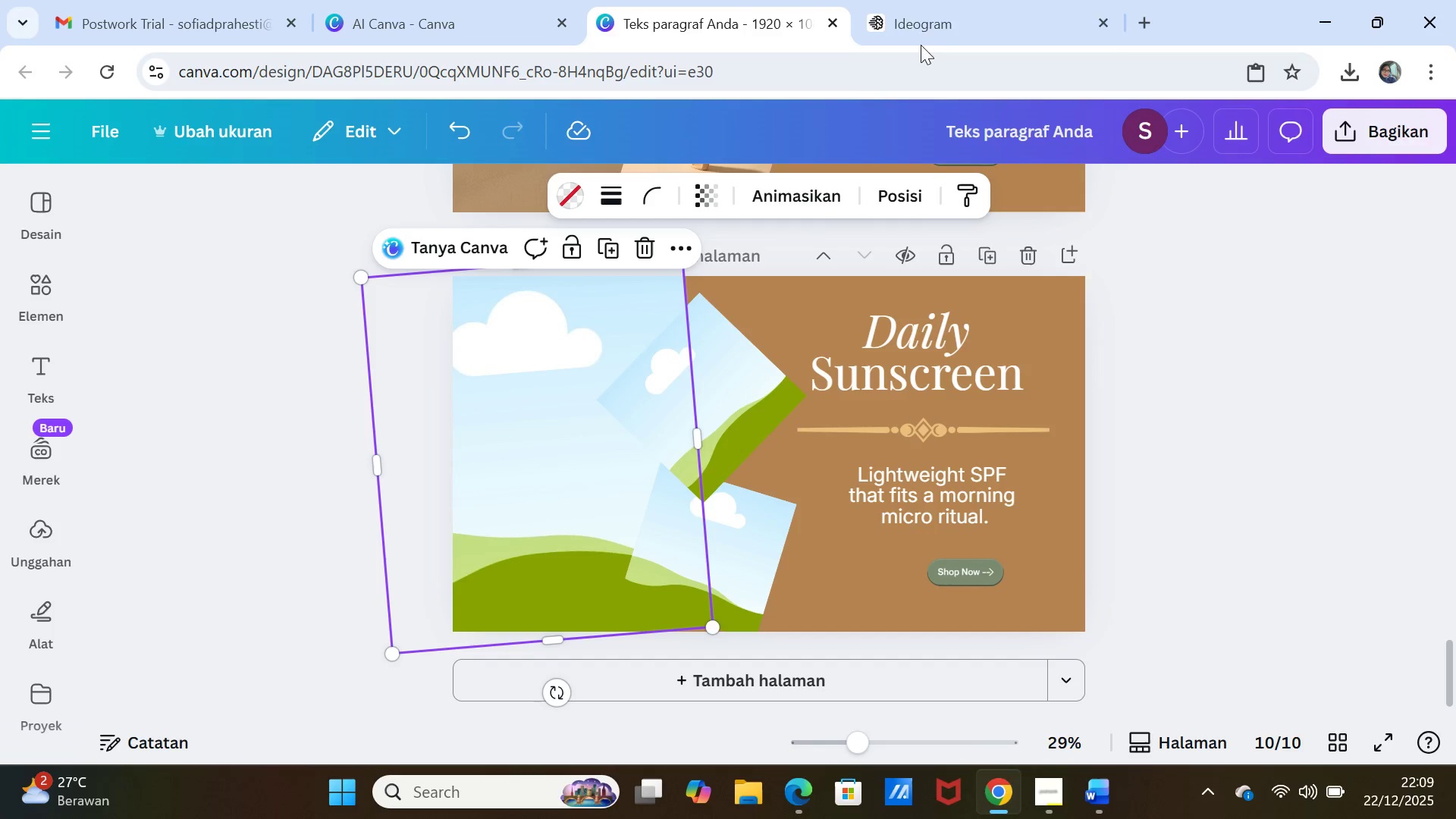 
left_click([942, 21])
 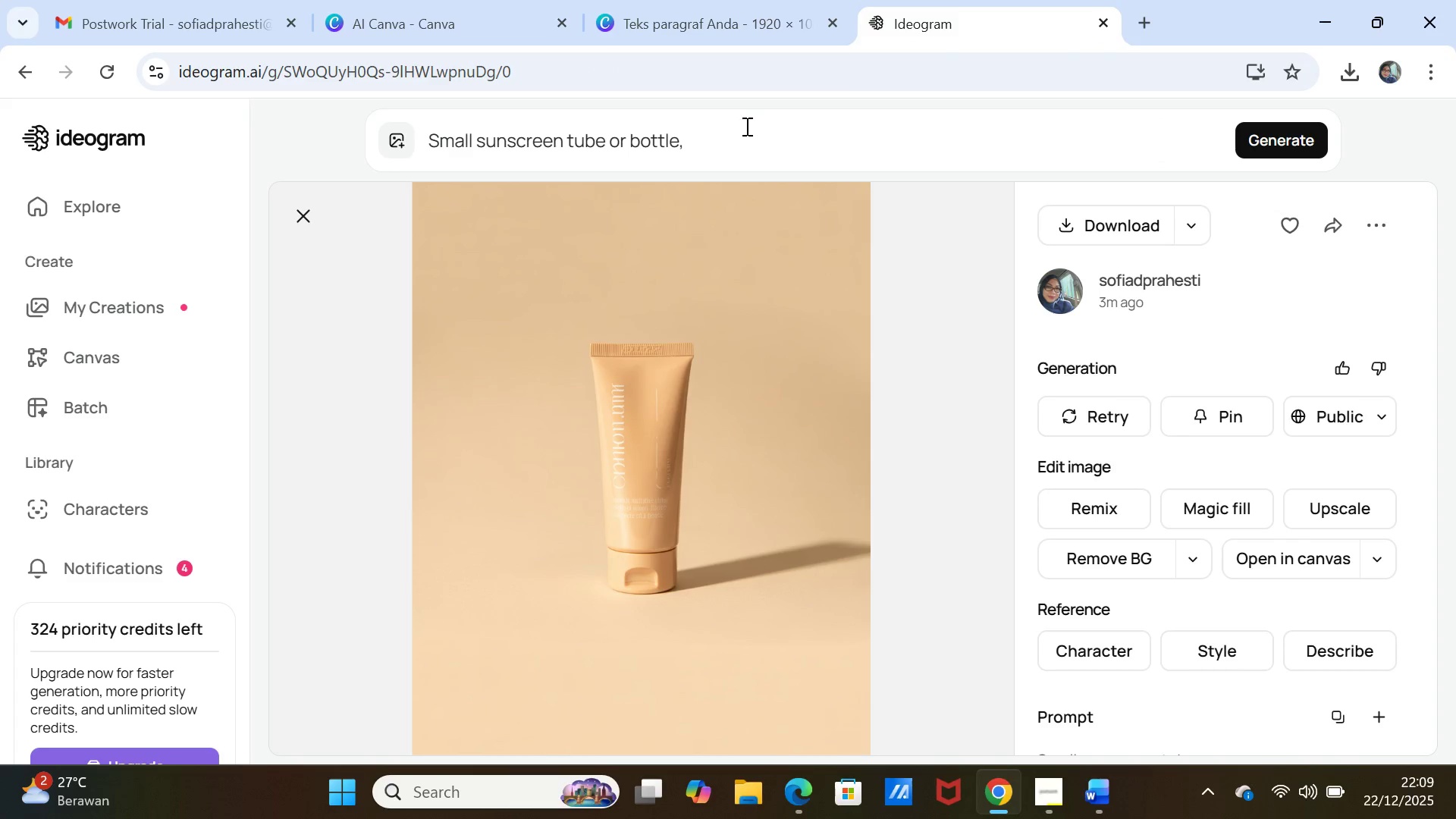 
double_click([745, 126])
 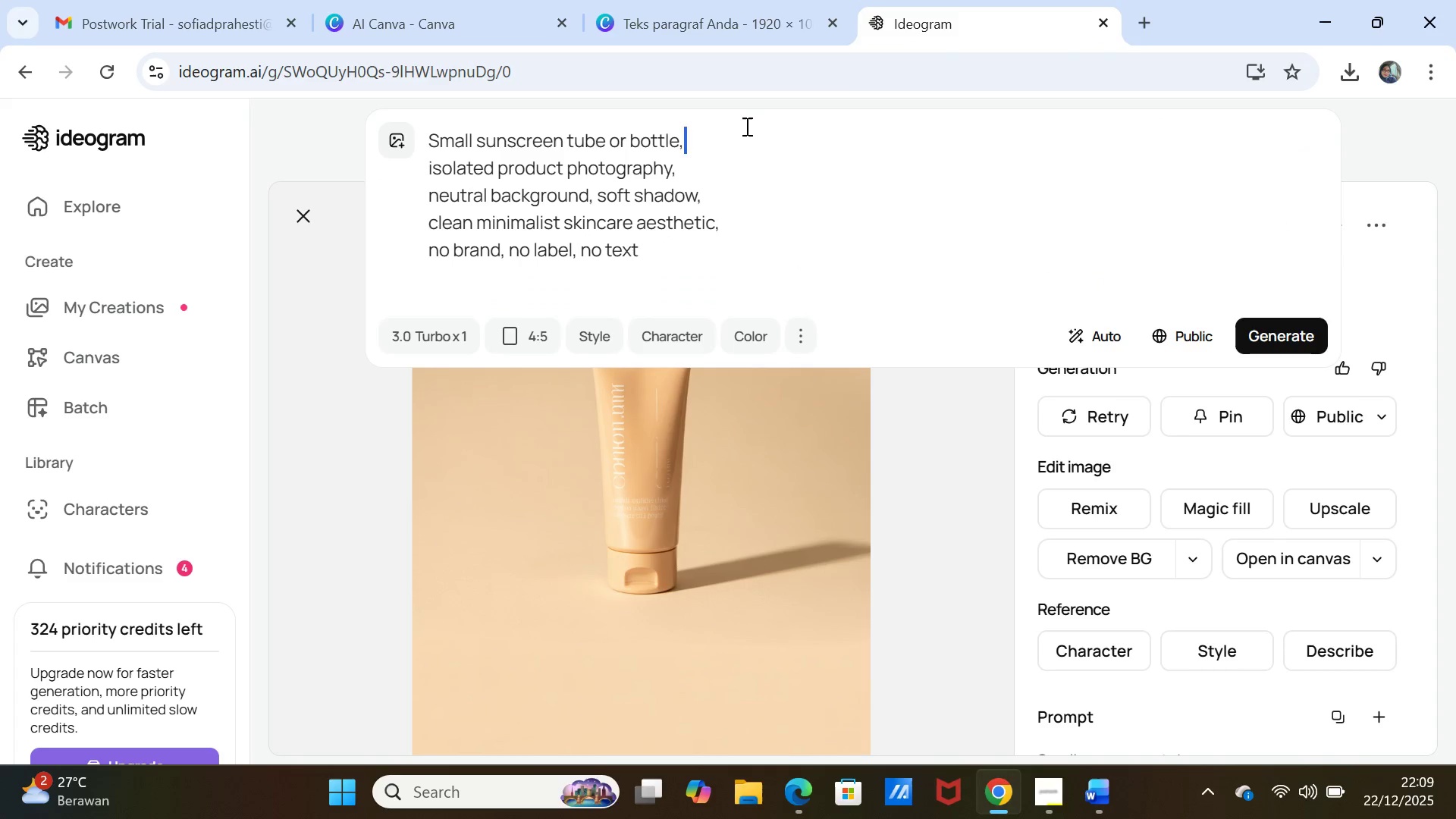 
triple_click([745, 126])
 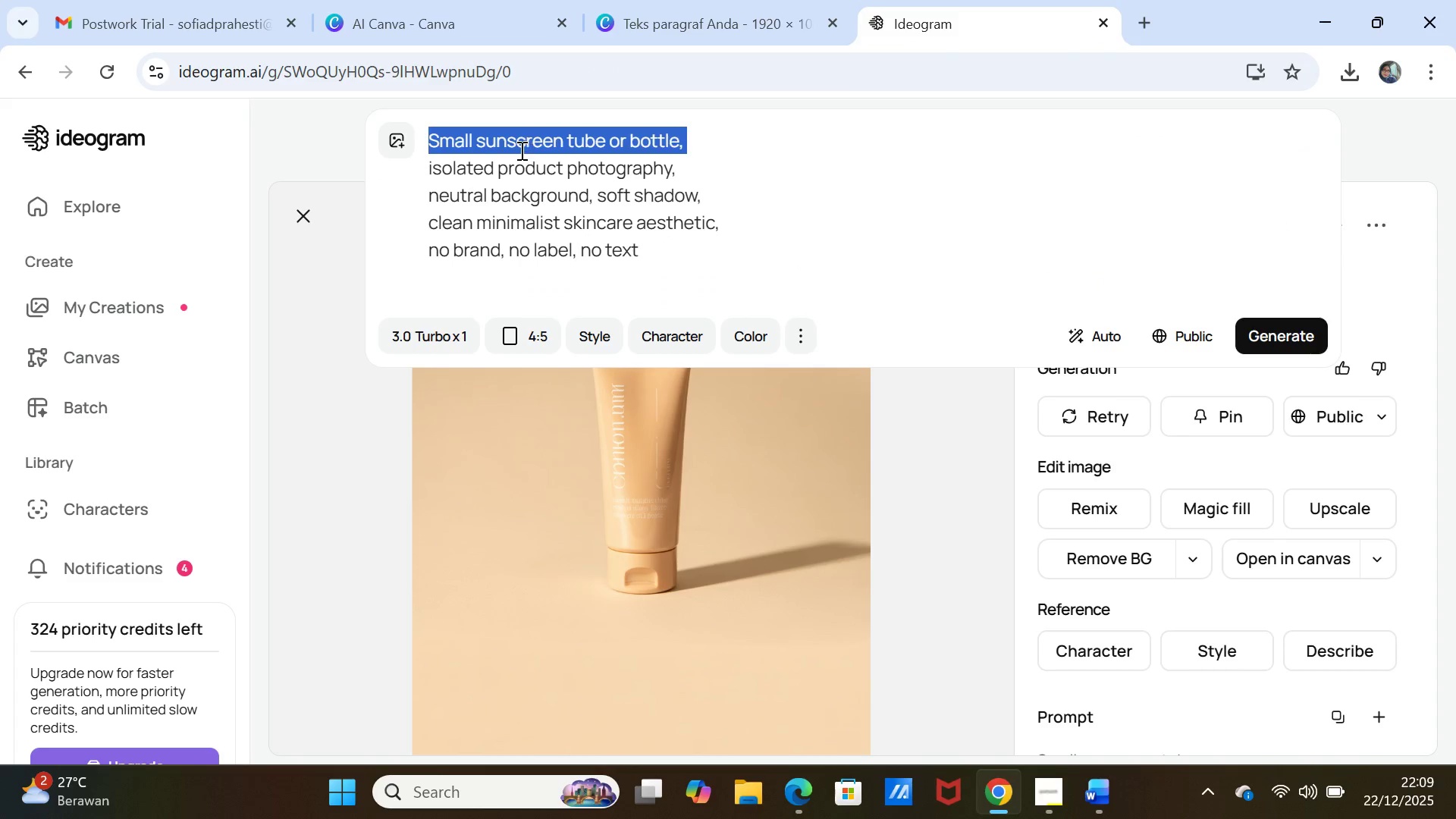 
key(Shift+ArrowLeft)
 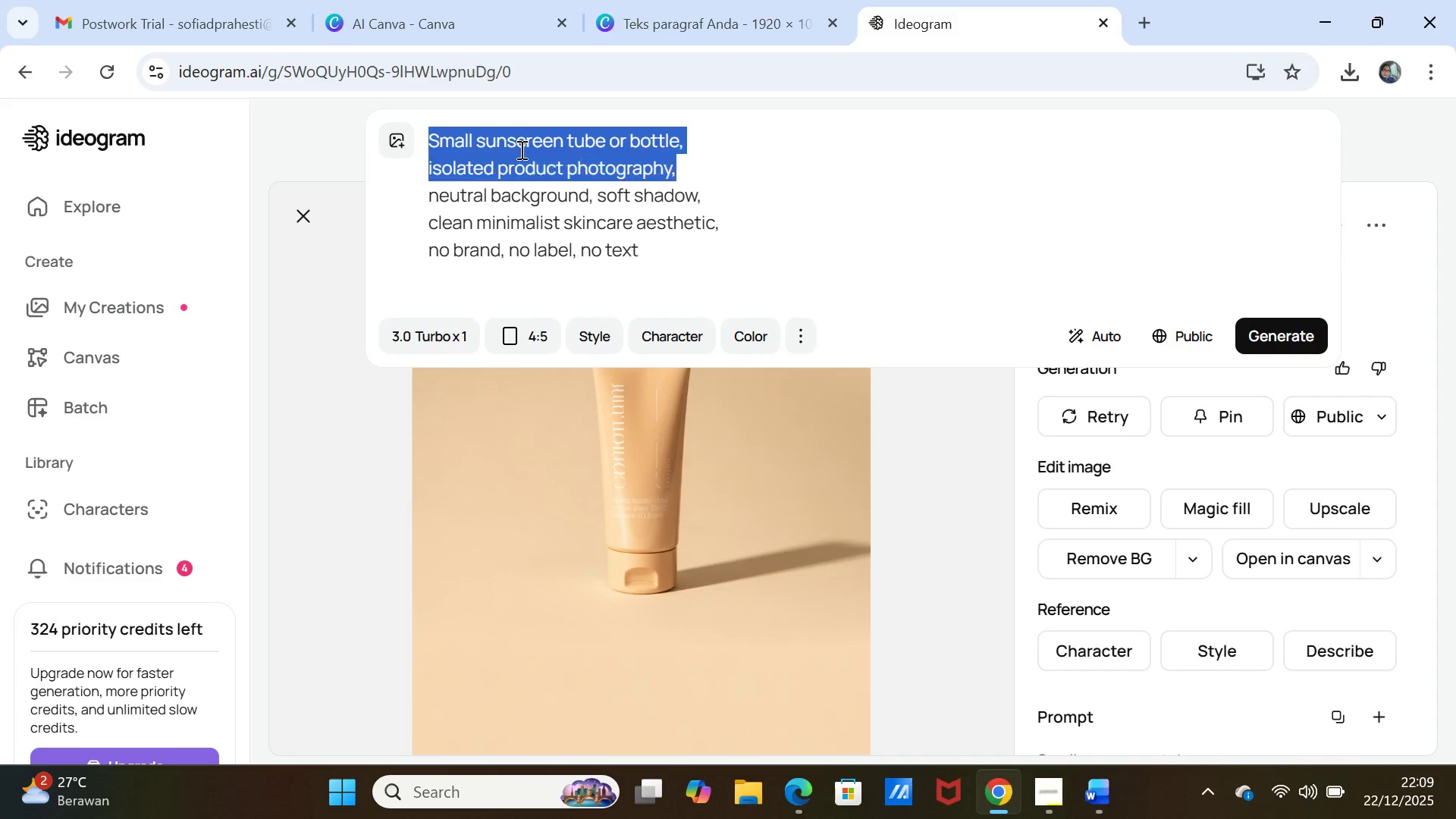 
key(Shift+ArrowDown)
 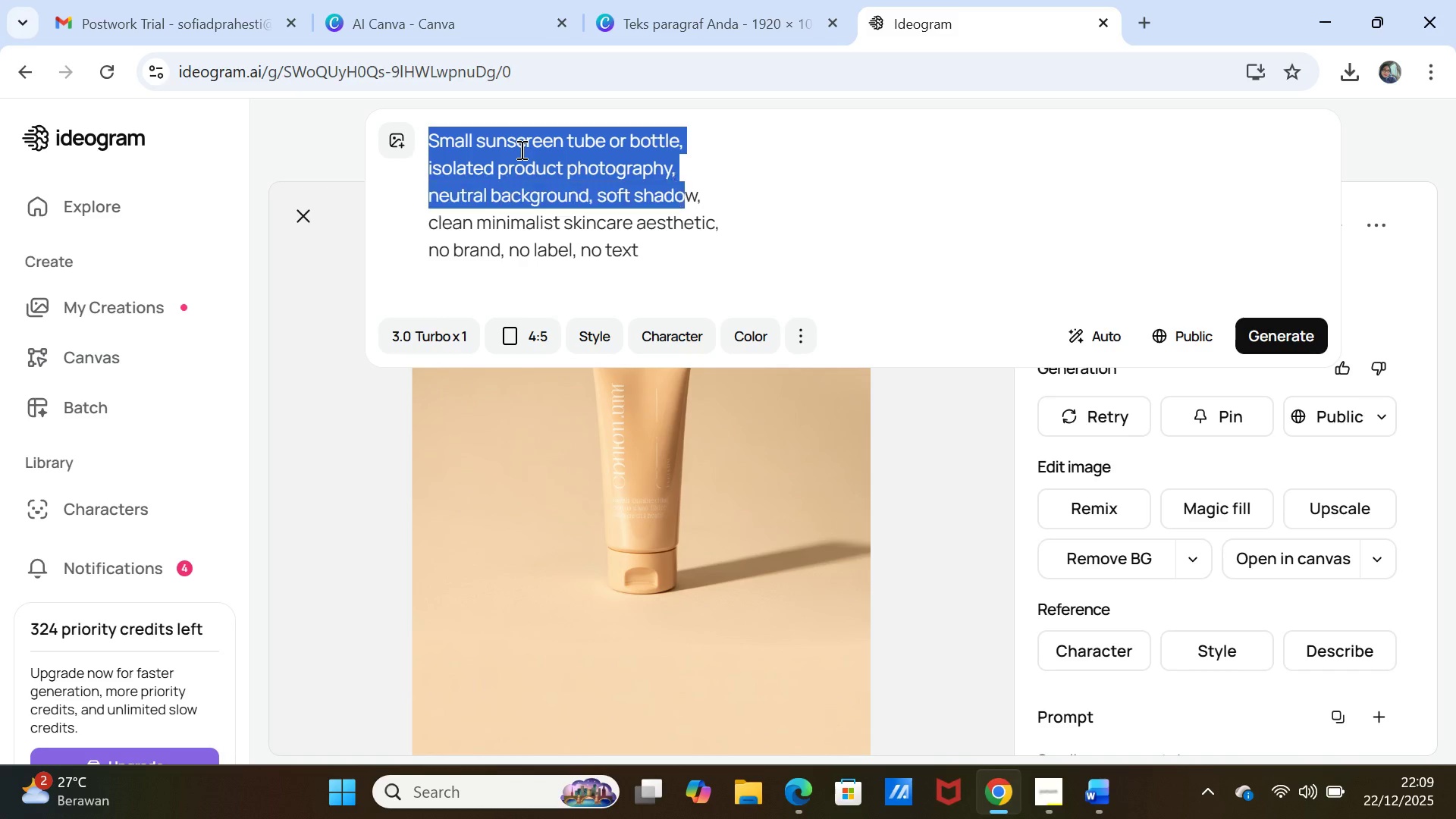 
key(Shift+ArrowDown)
 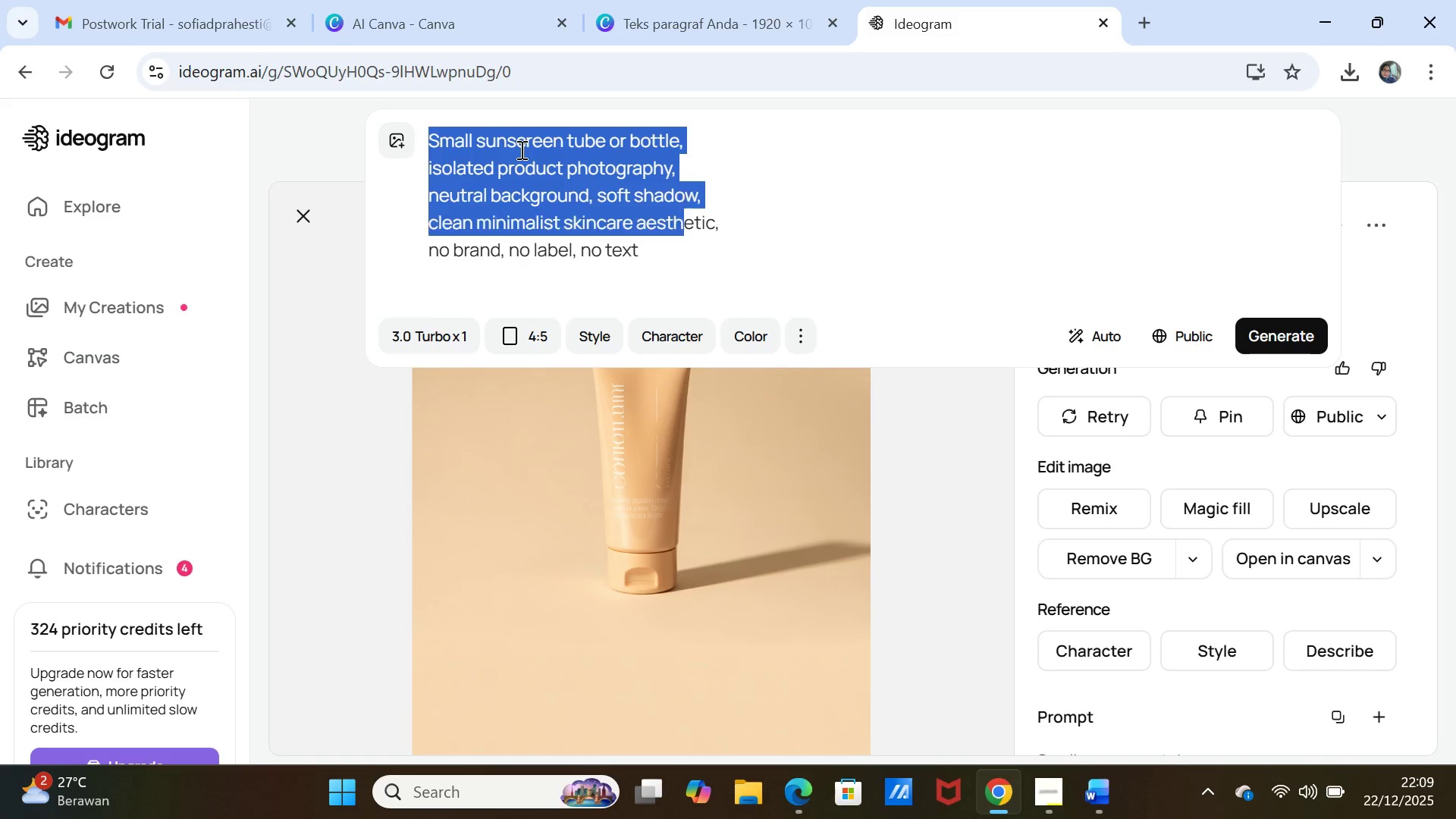 
key(Shift+ArrowDown)
 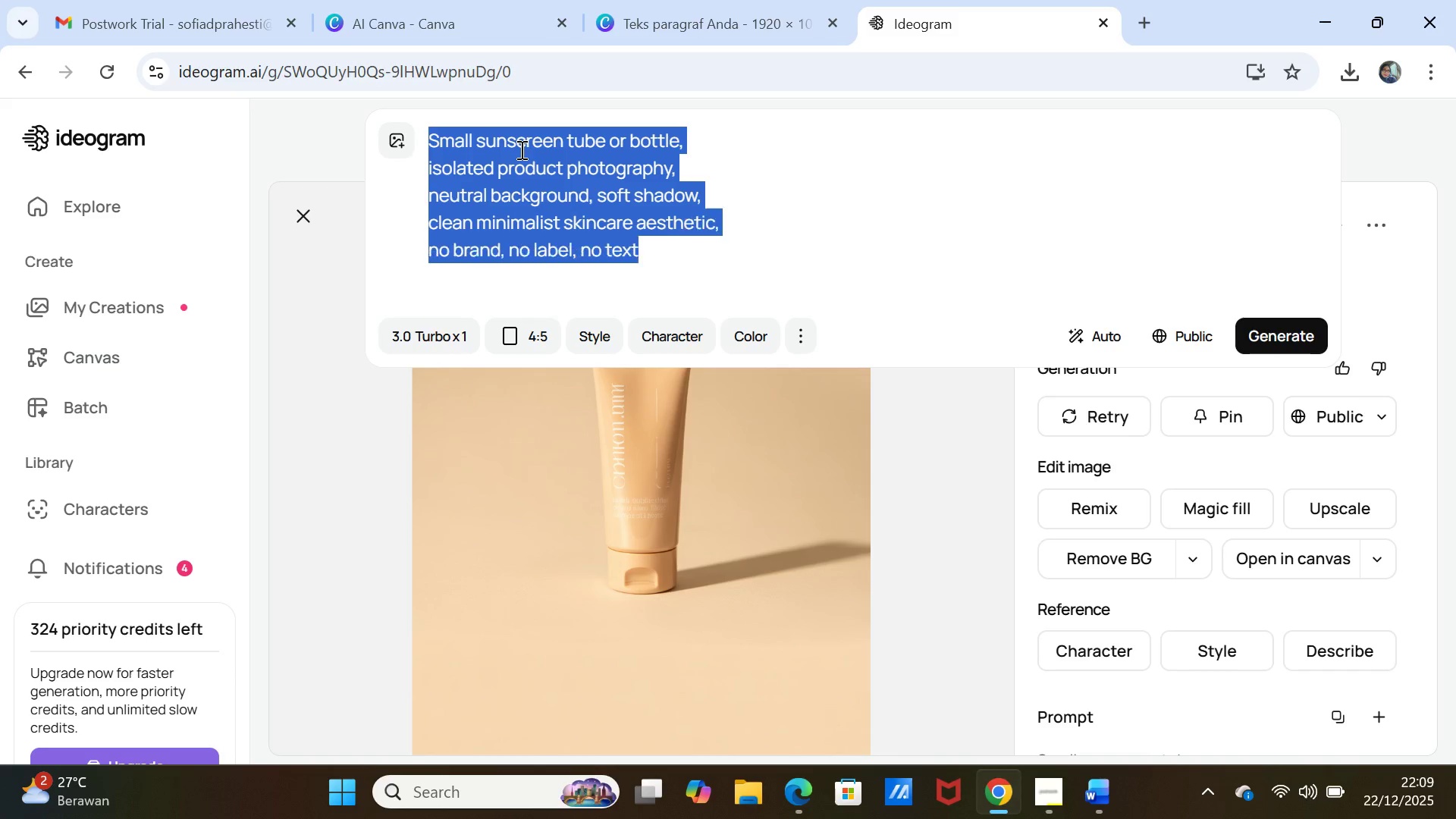 
key(Shift+ArrowDown)
 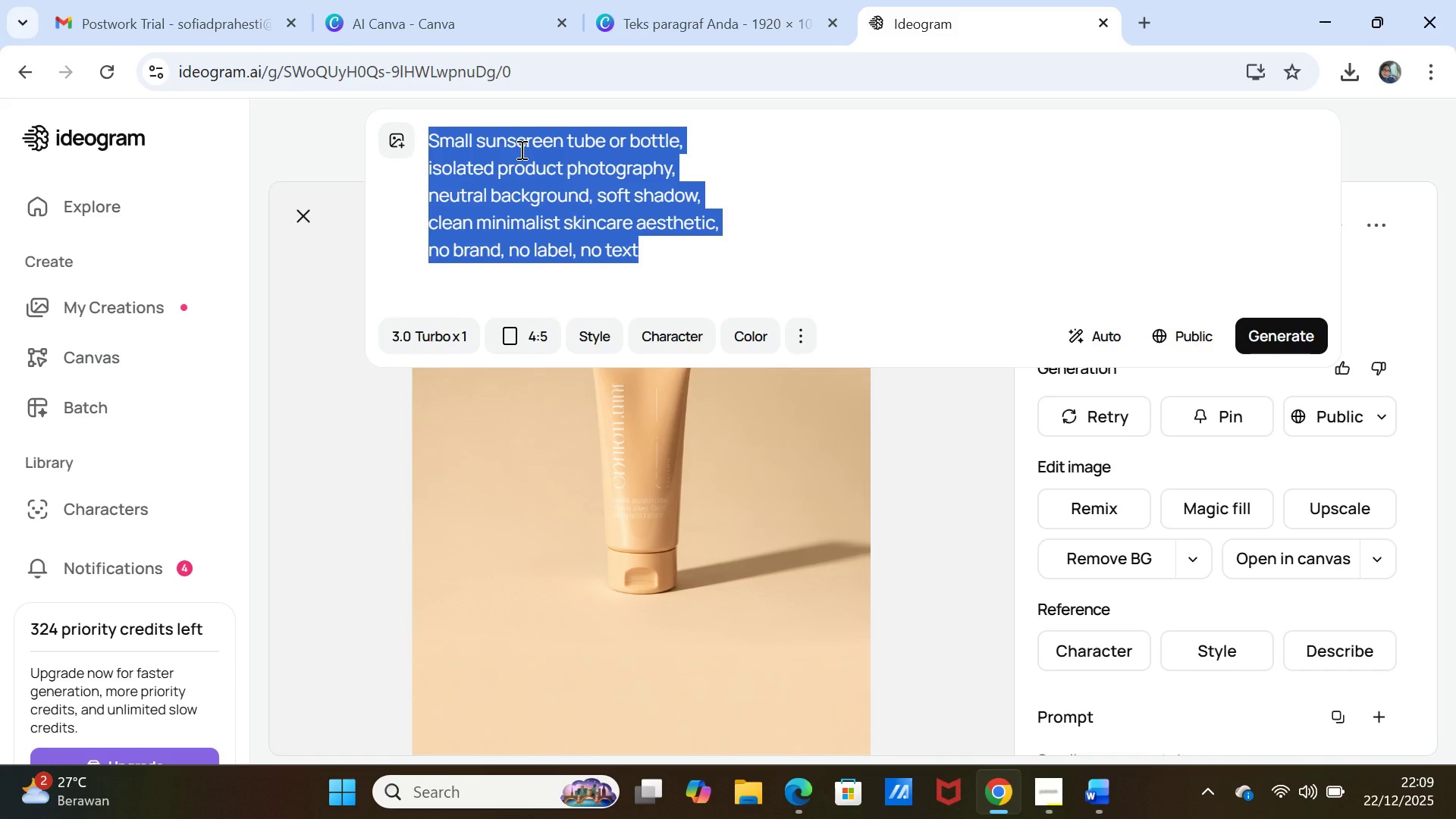 
key(Control+V)
 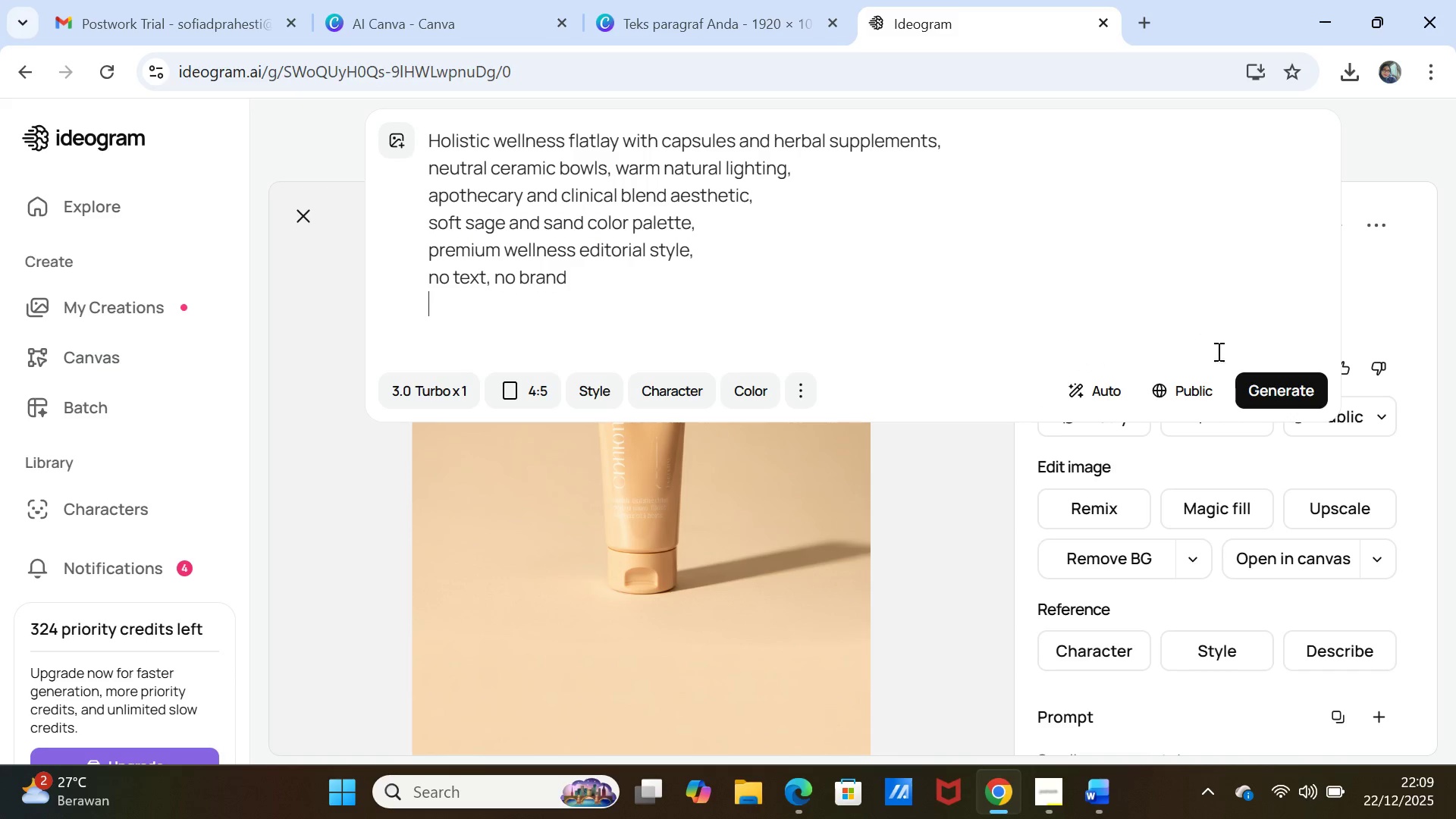 
left_click([1239, 391])
 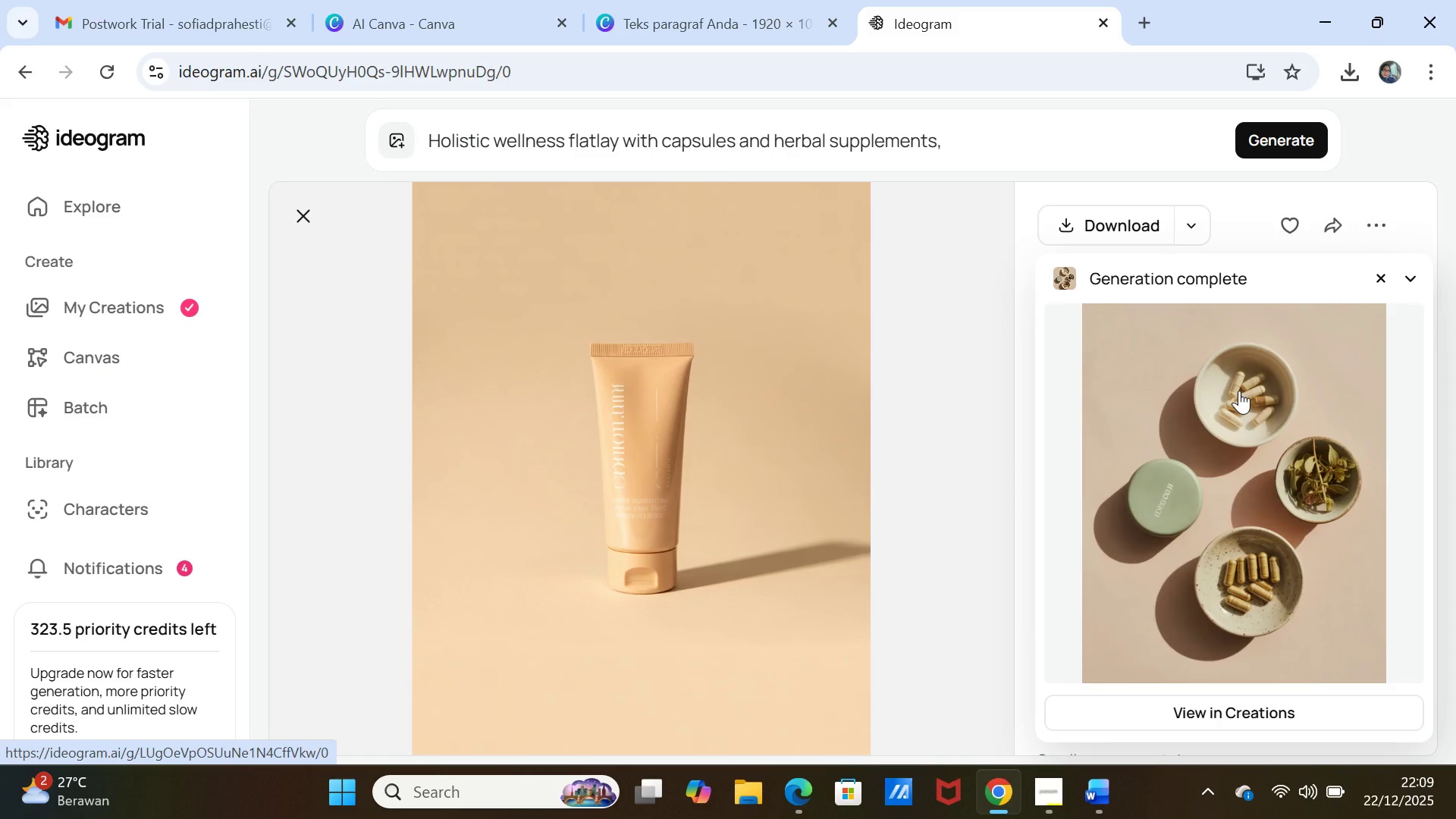 
wait(12.88)
 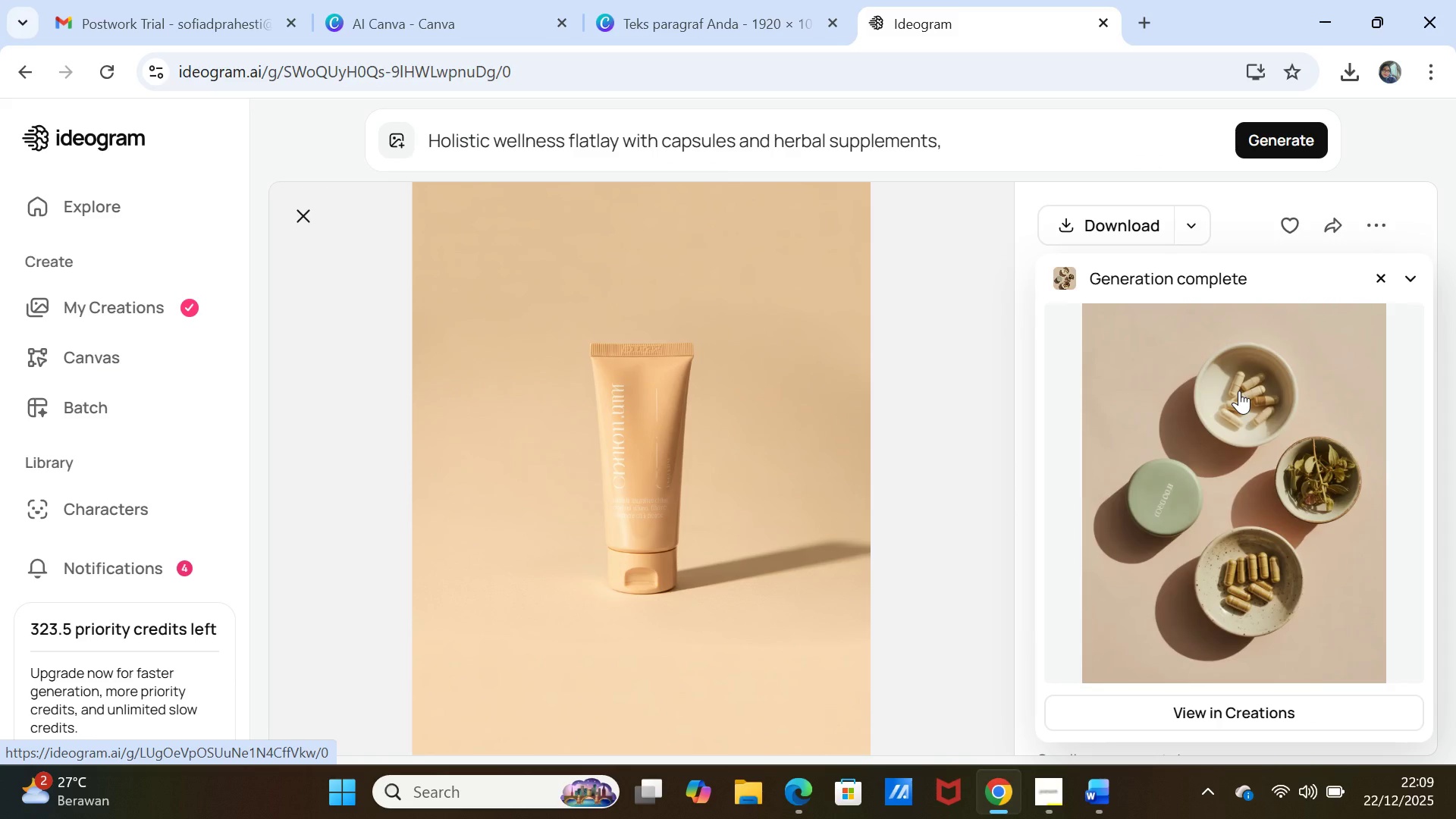 
left_click([1240, 448])
 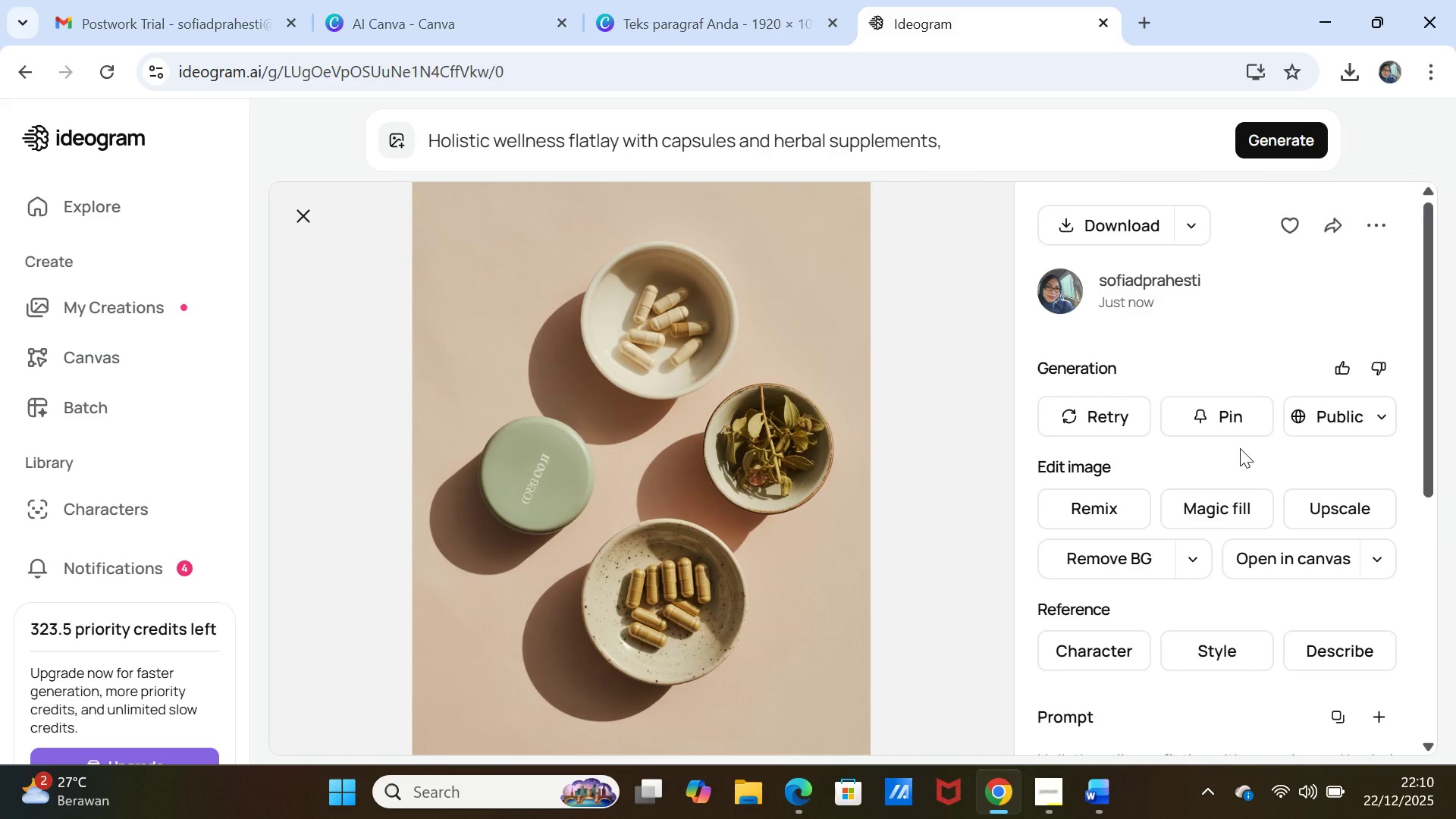 
left_click([1276, 152])
 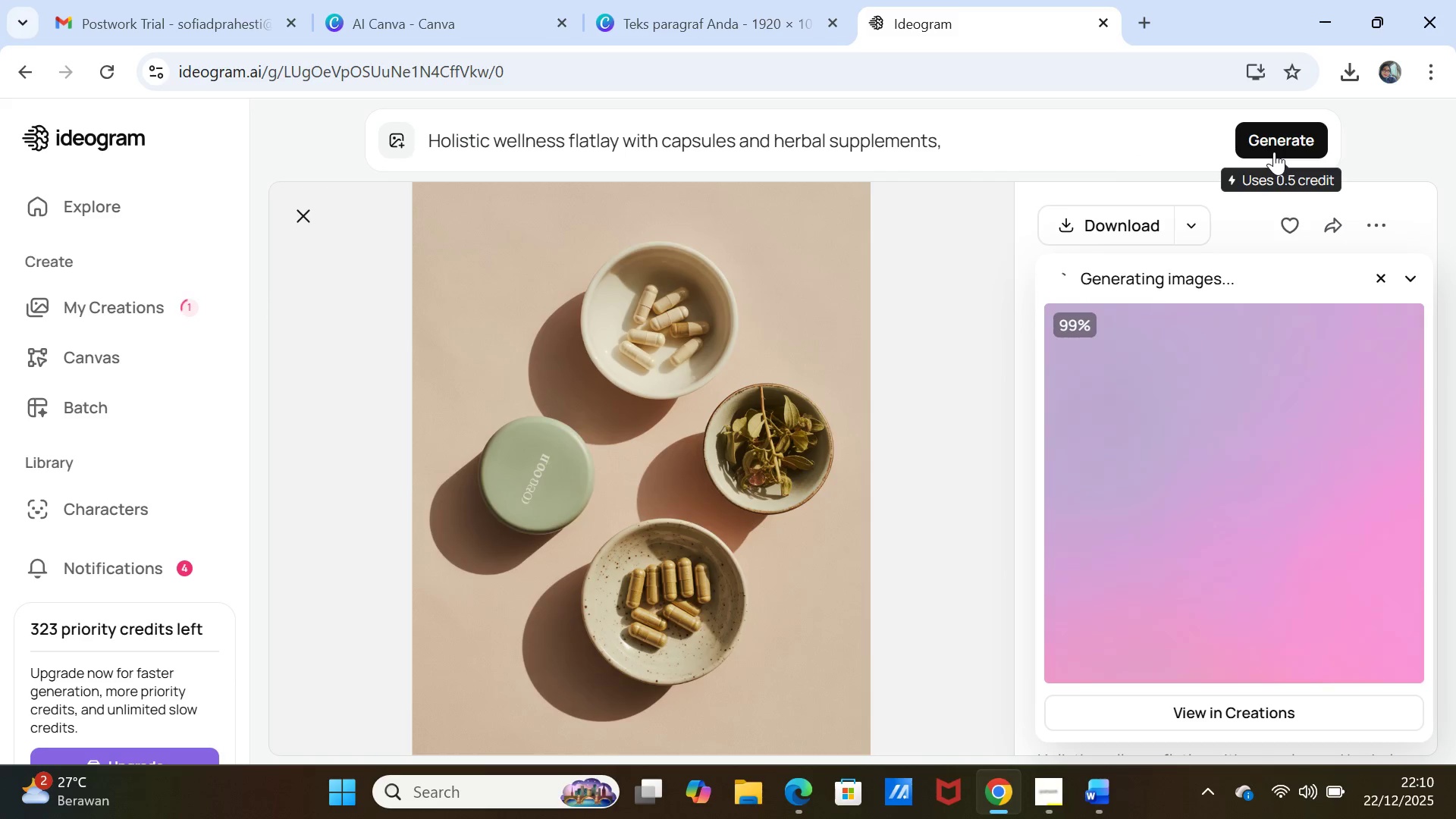 
wait(12.12)
 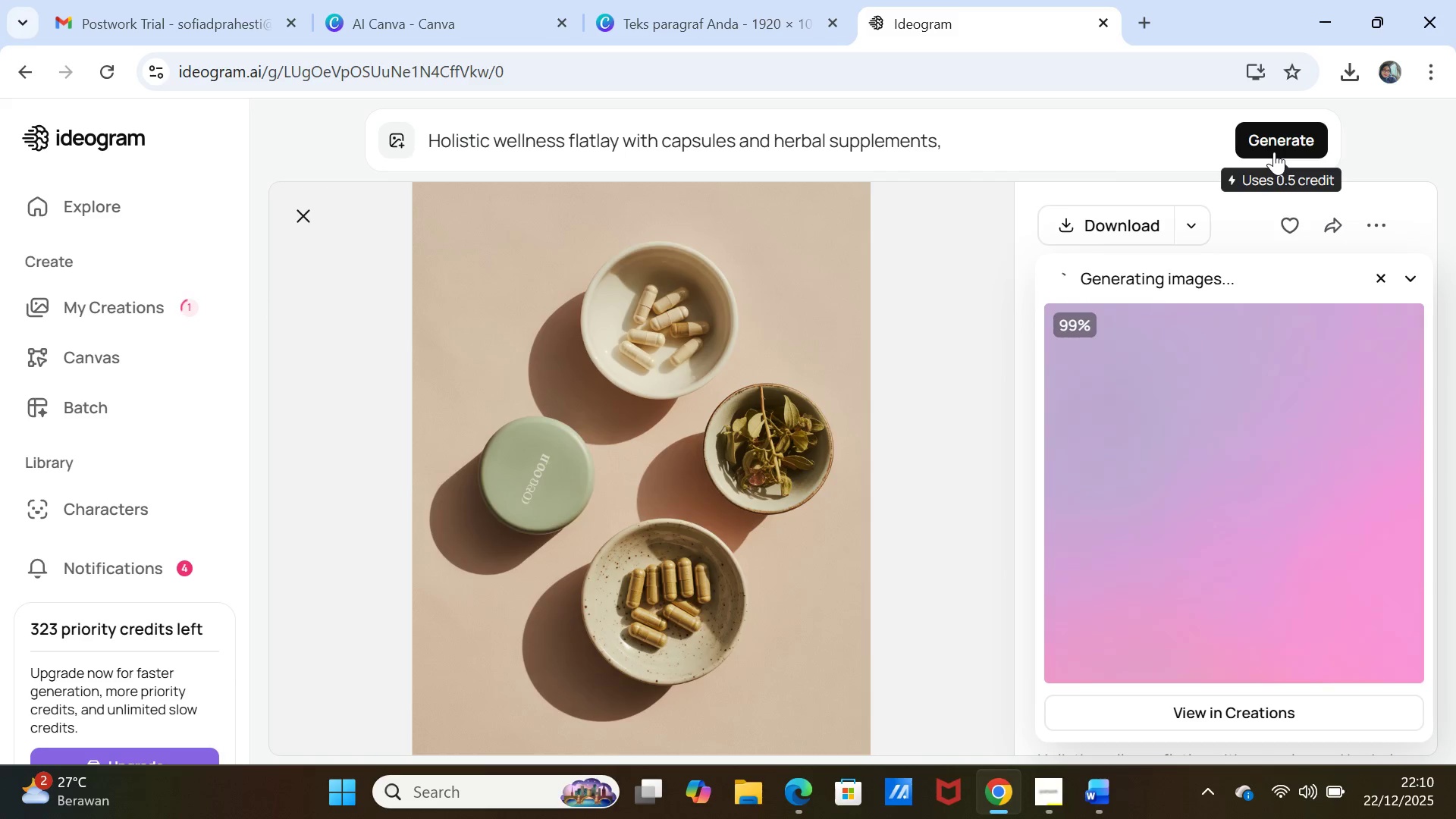 
left_click([1270, 444])
 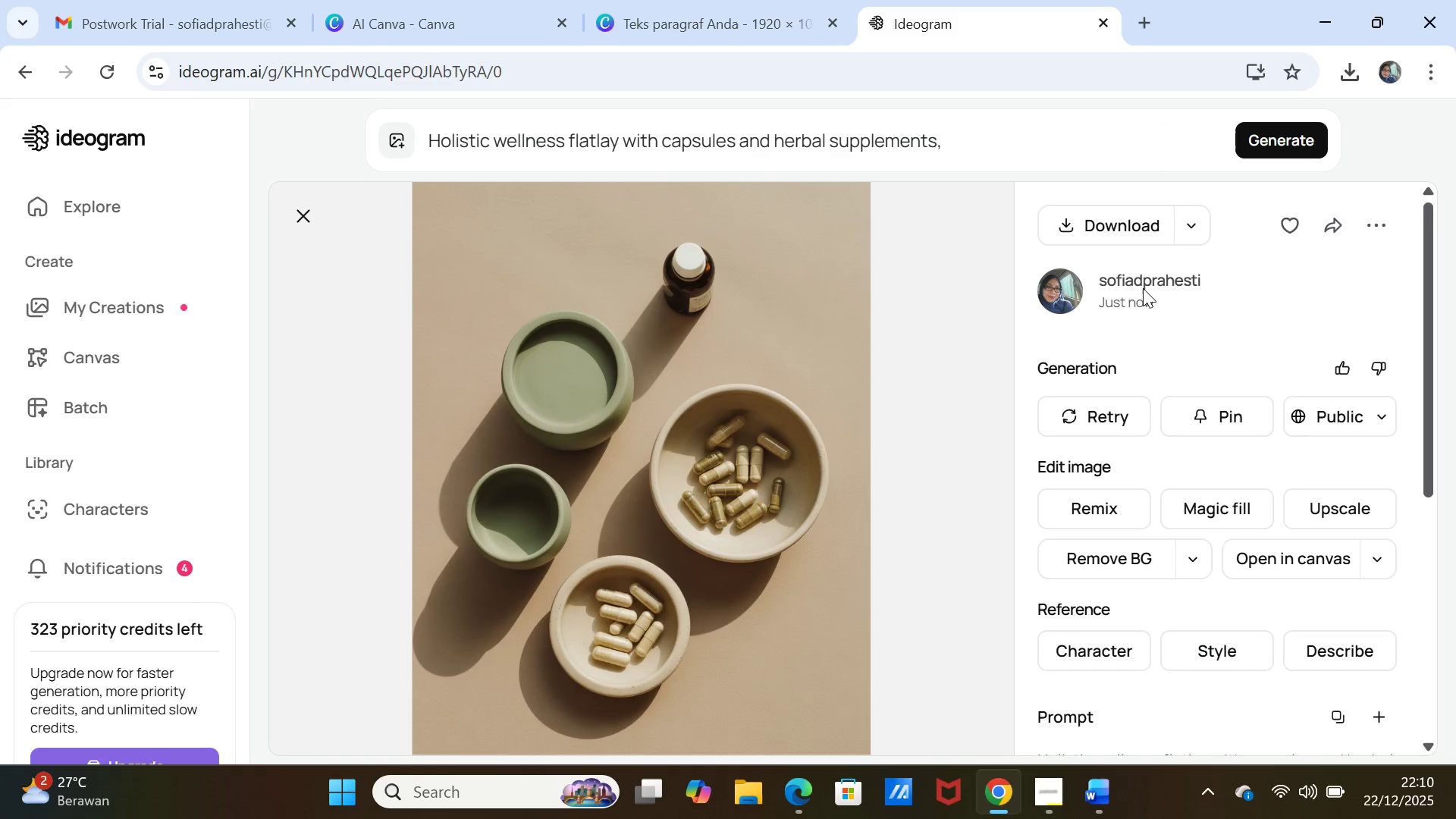 
left_click([1081, 218])
 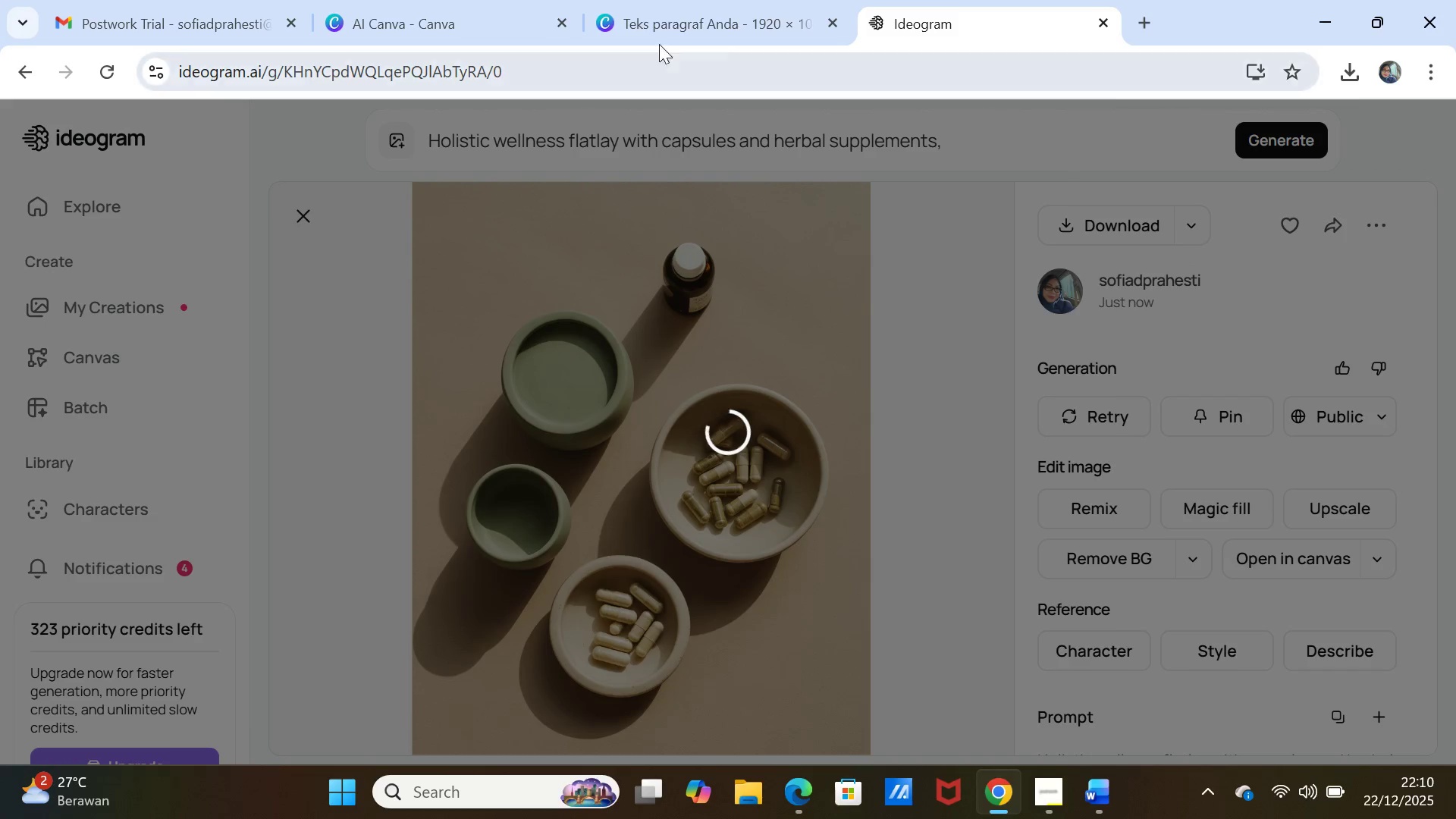 
left_click([661, 16])
 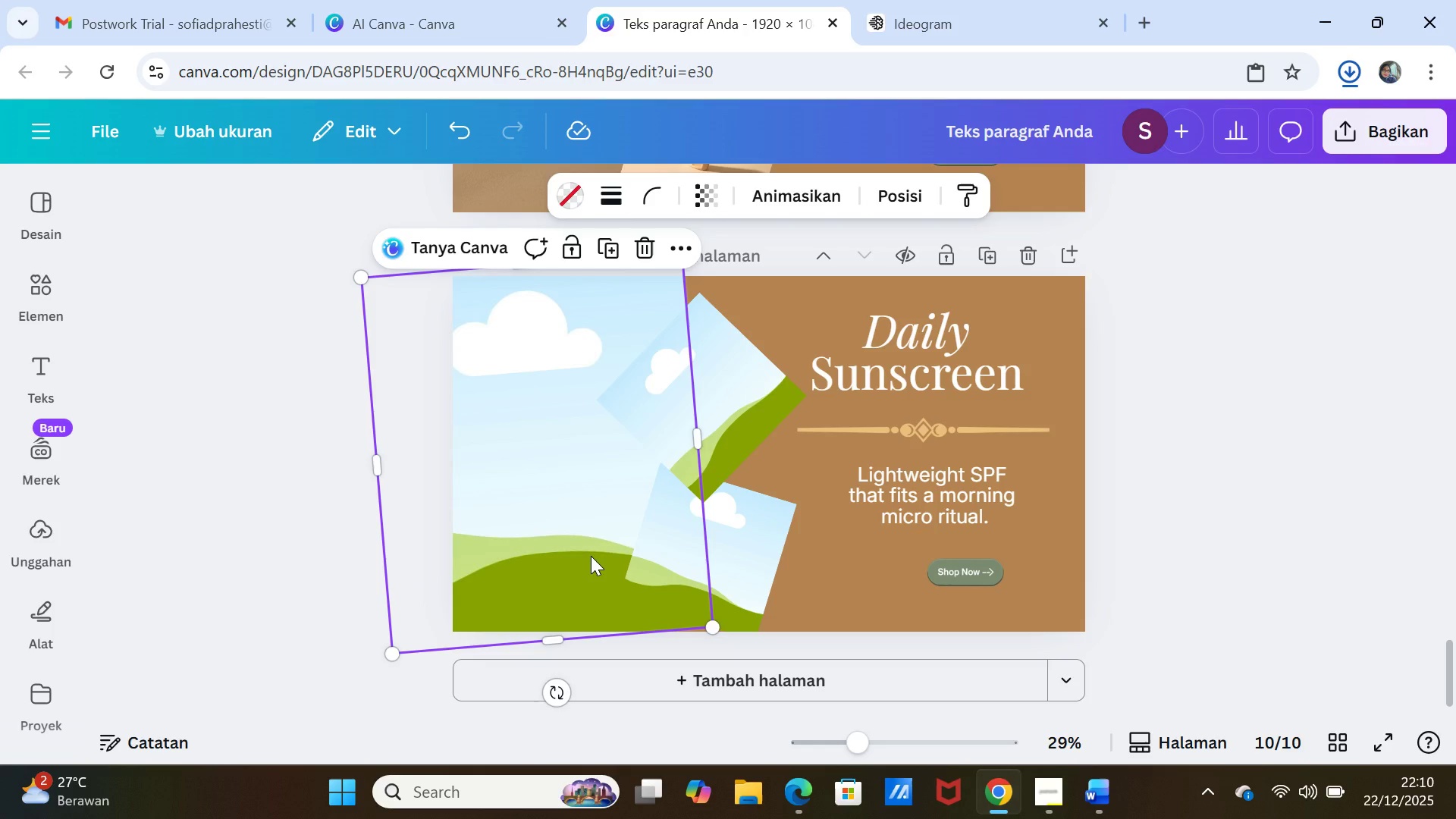 
left_click([591, 556])
 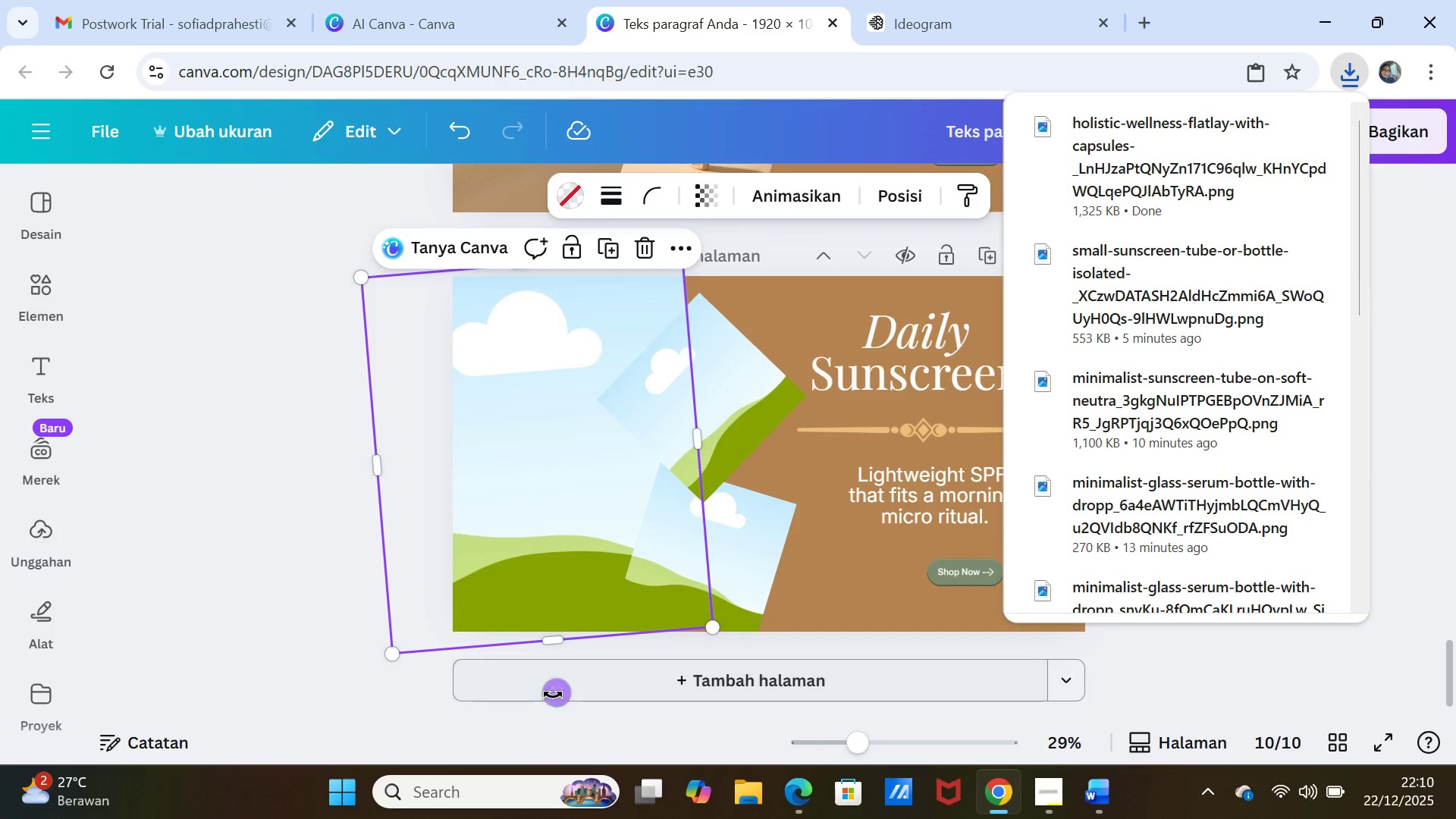 
left_click_drag(start_coordinate=[553, 695], to_coordinate=[469, 595])
 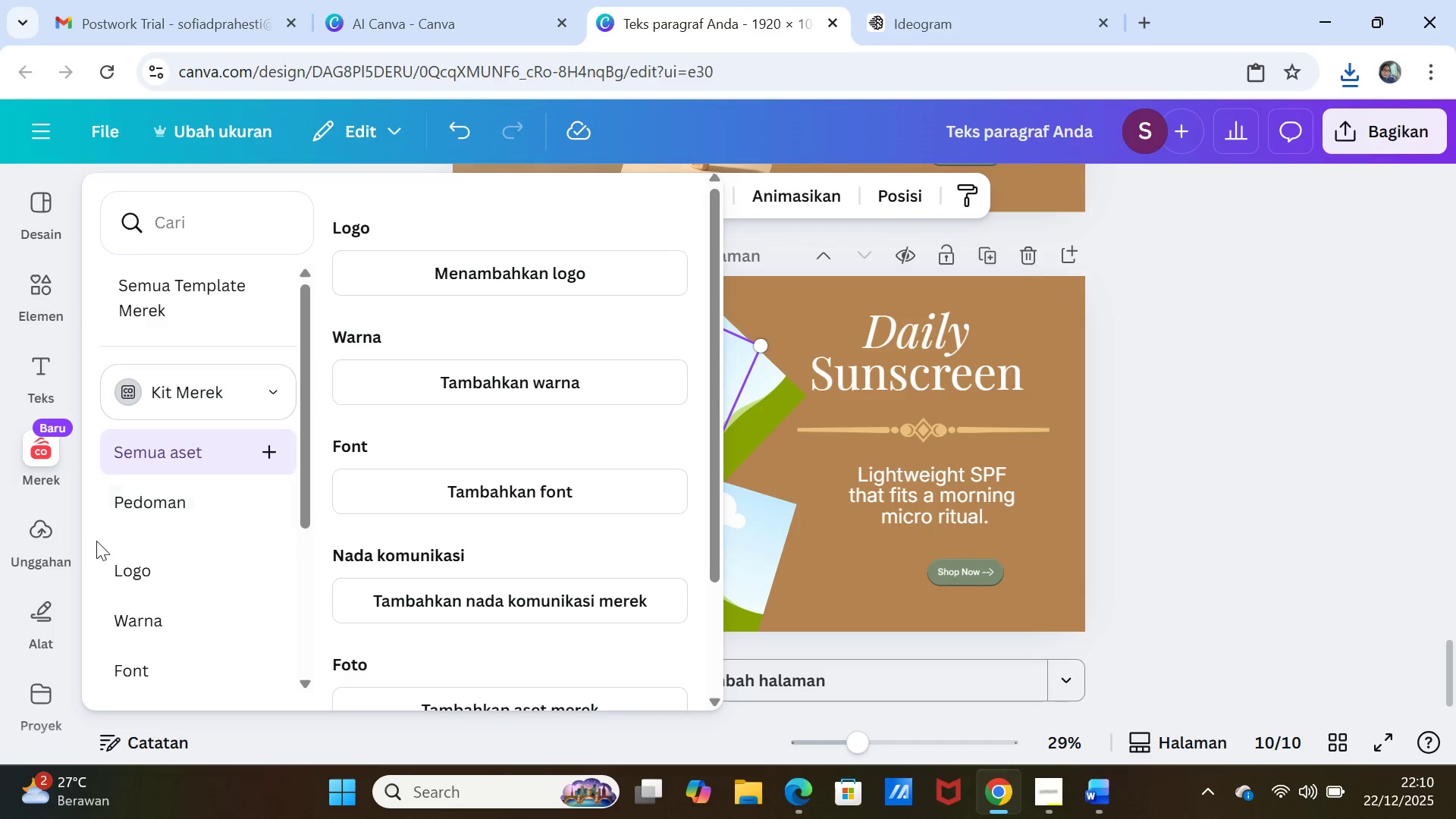 
left_click([32, 537])
 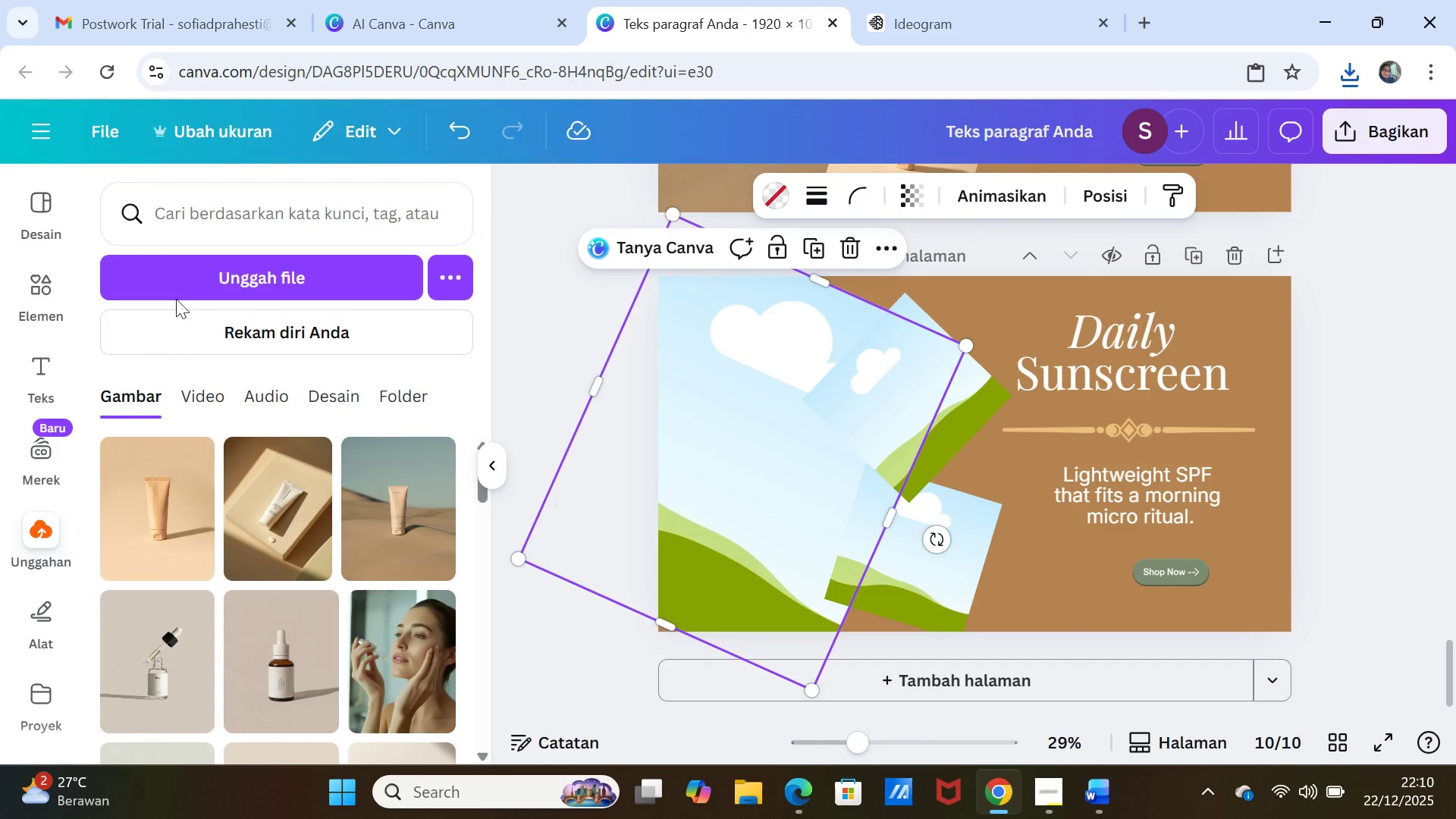 
left_click([184, 268])
 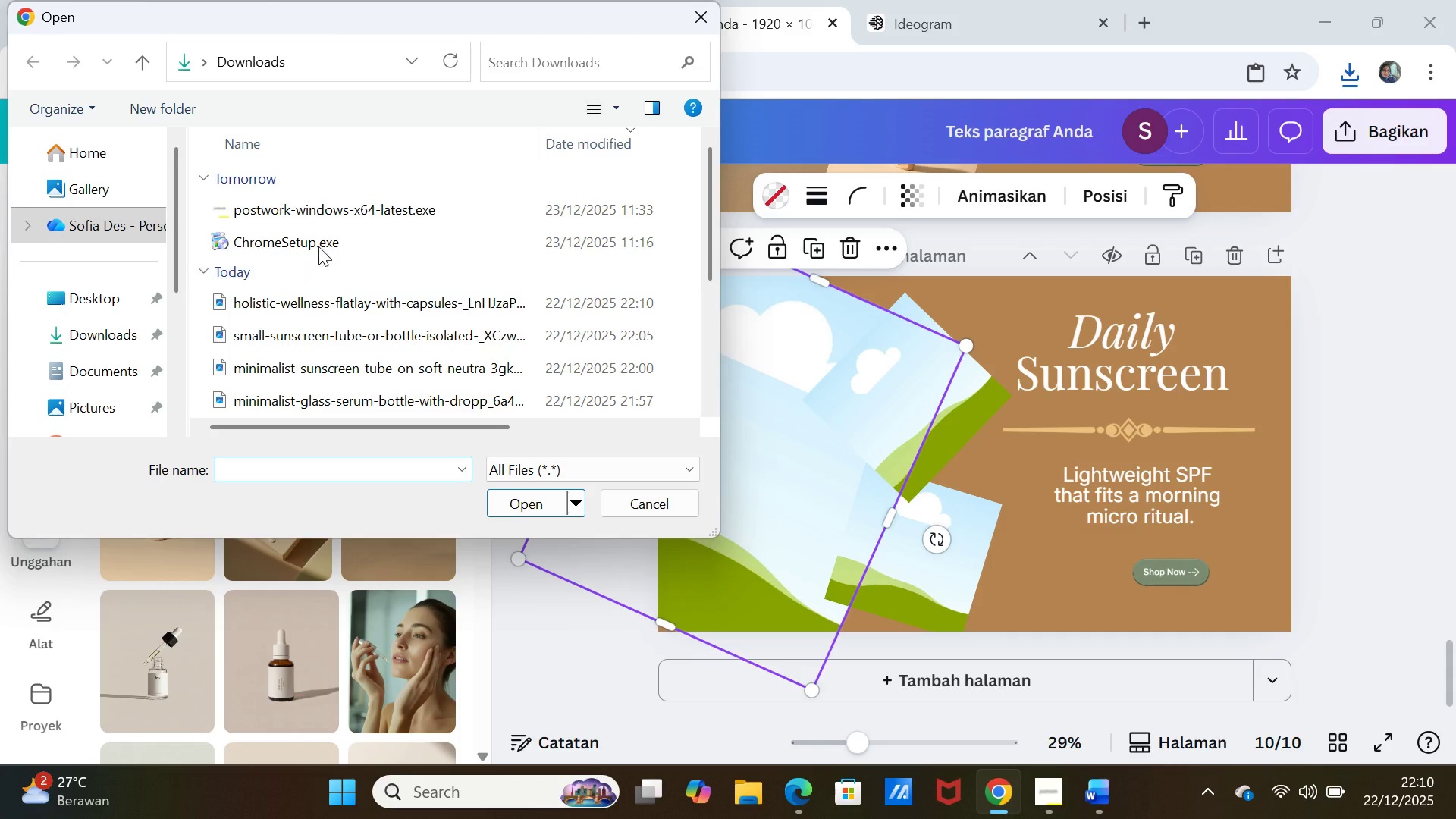 
left_click([319, 301])
 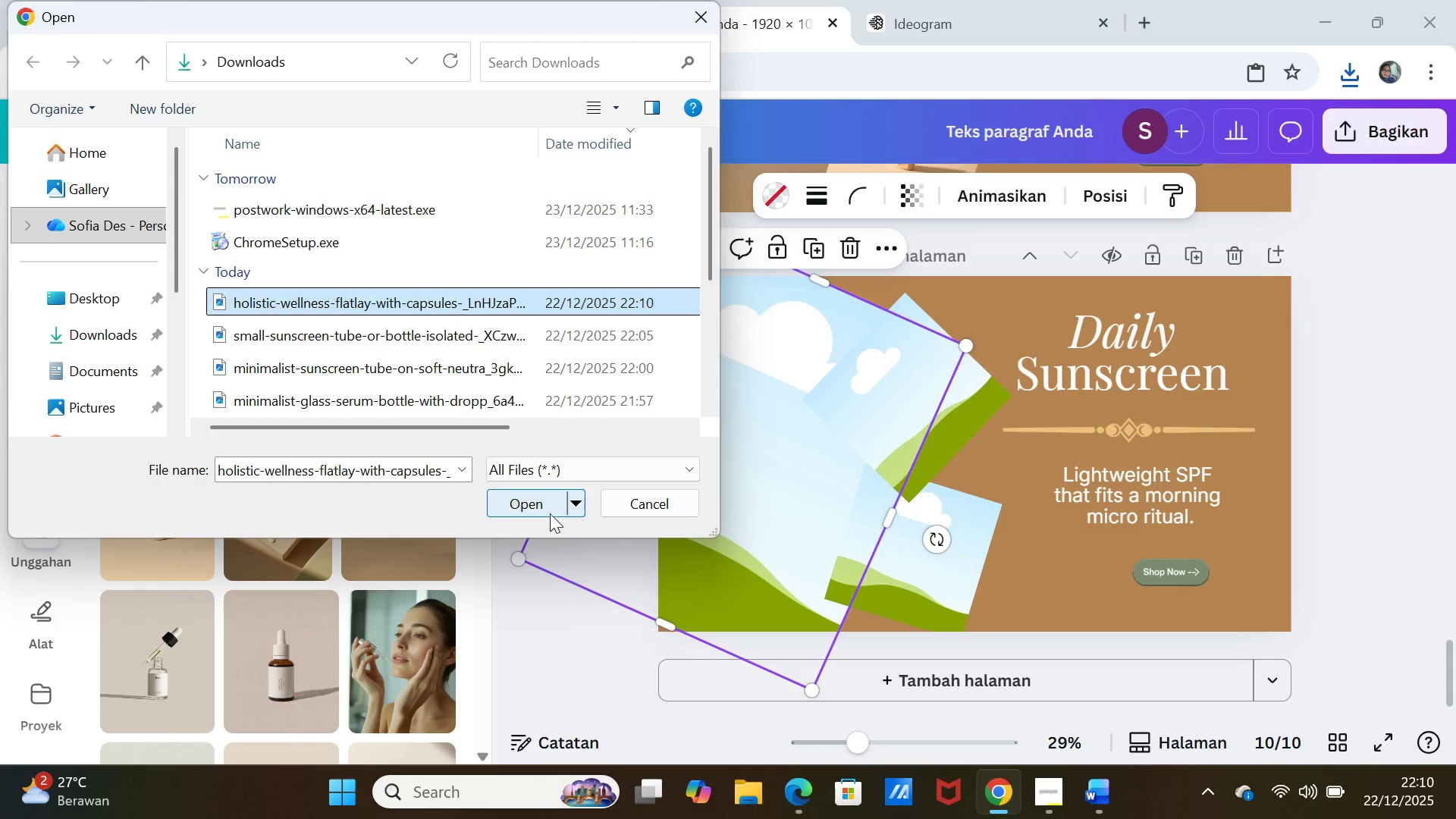 
left_click([547, 504])
 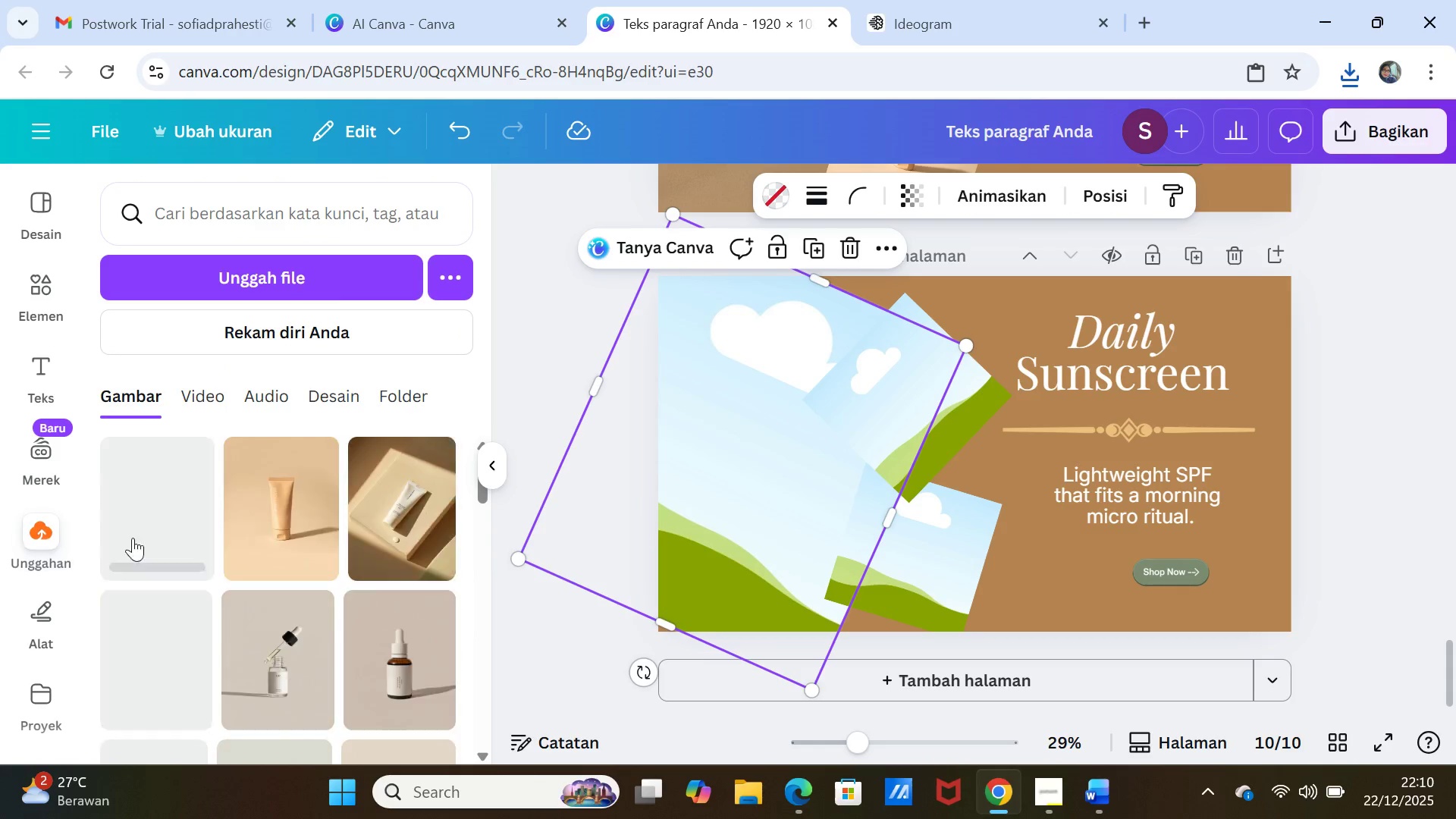 
left_click([140, 526])
 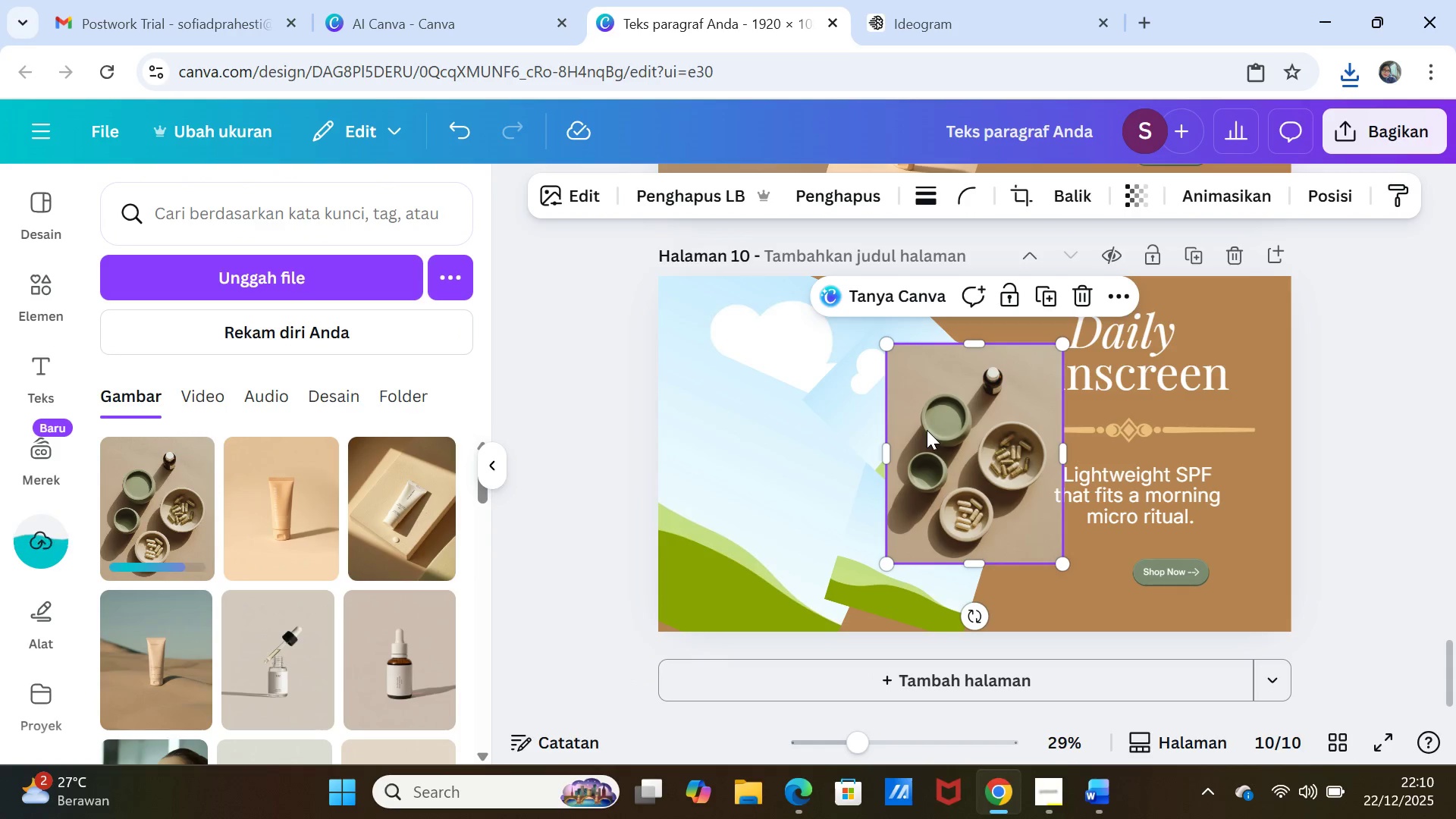 
left_click_drag(start_coordinate=[943, 469], to_coordinate=[830, 450])
 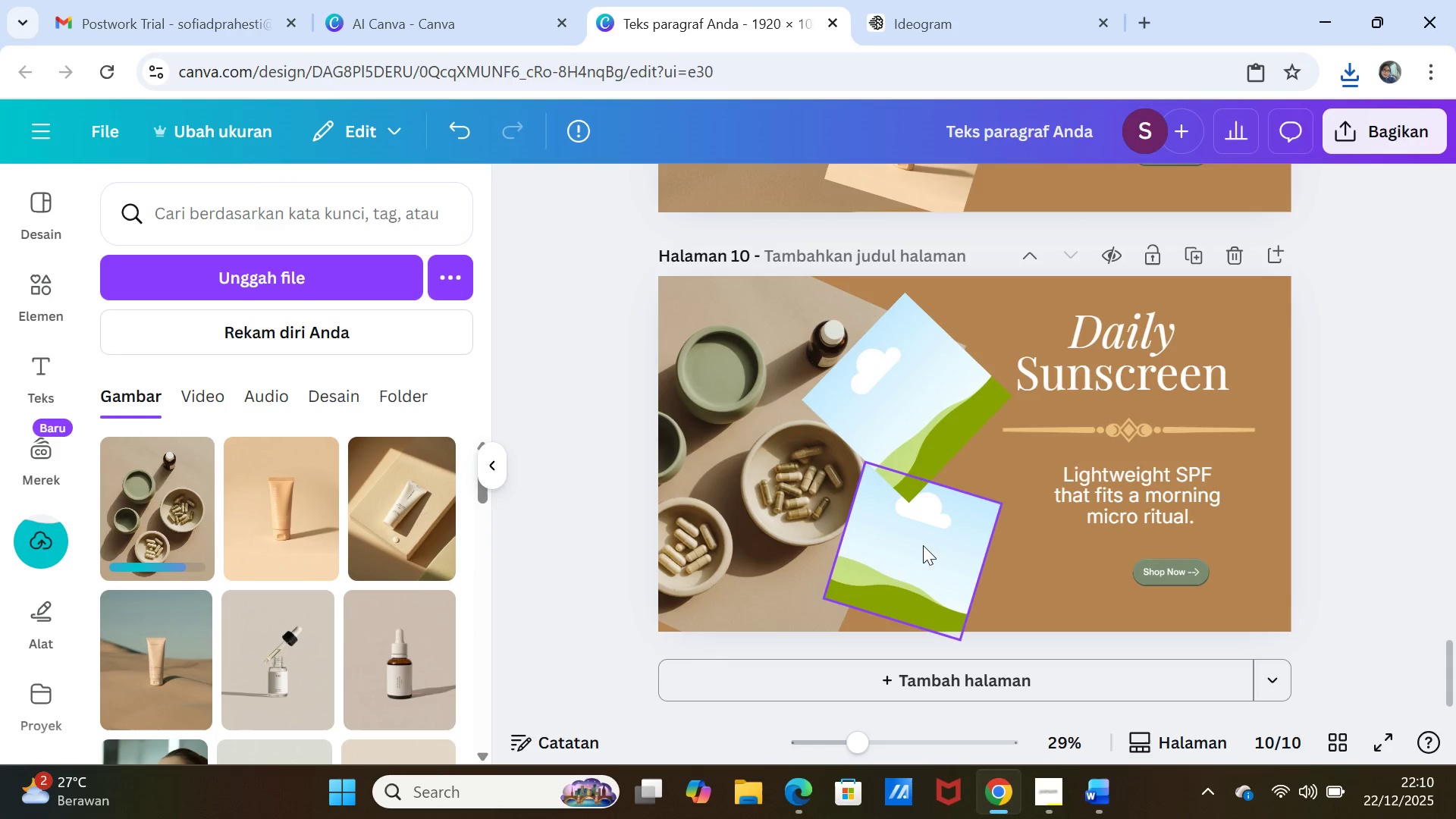 
left_click_drag(start_coordinate=[762, 576], to_coordinate=[816, 567])
 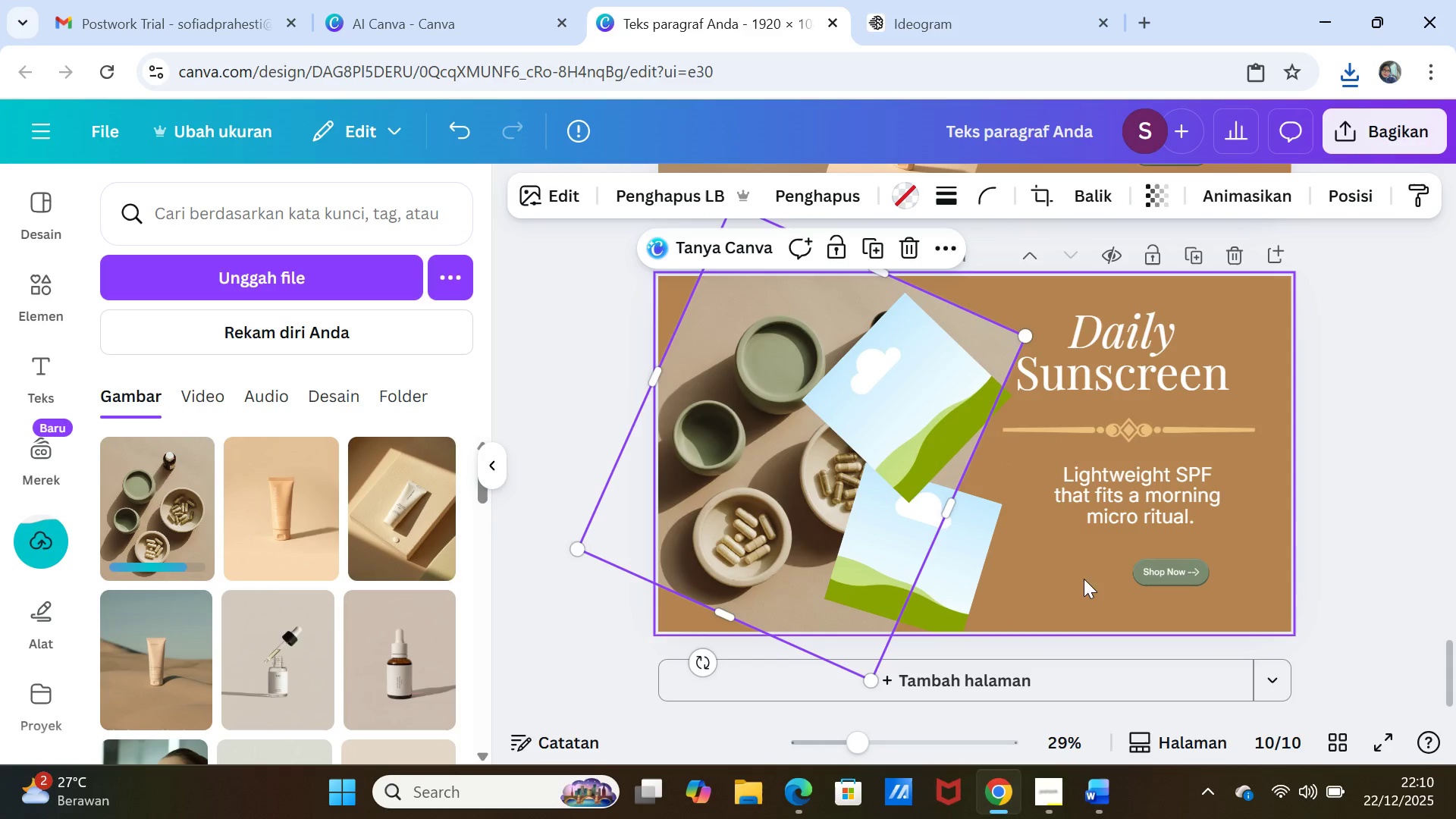 
left_click([1096, 579])
 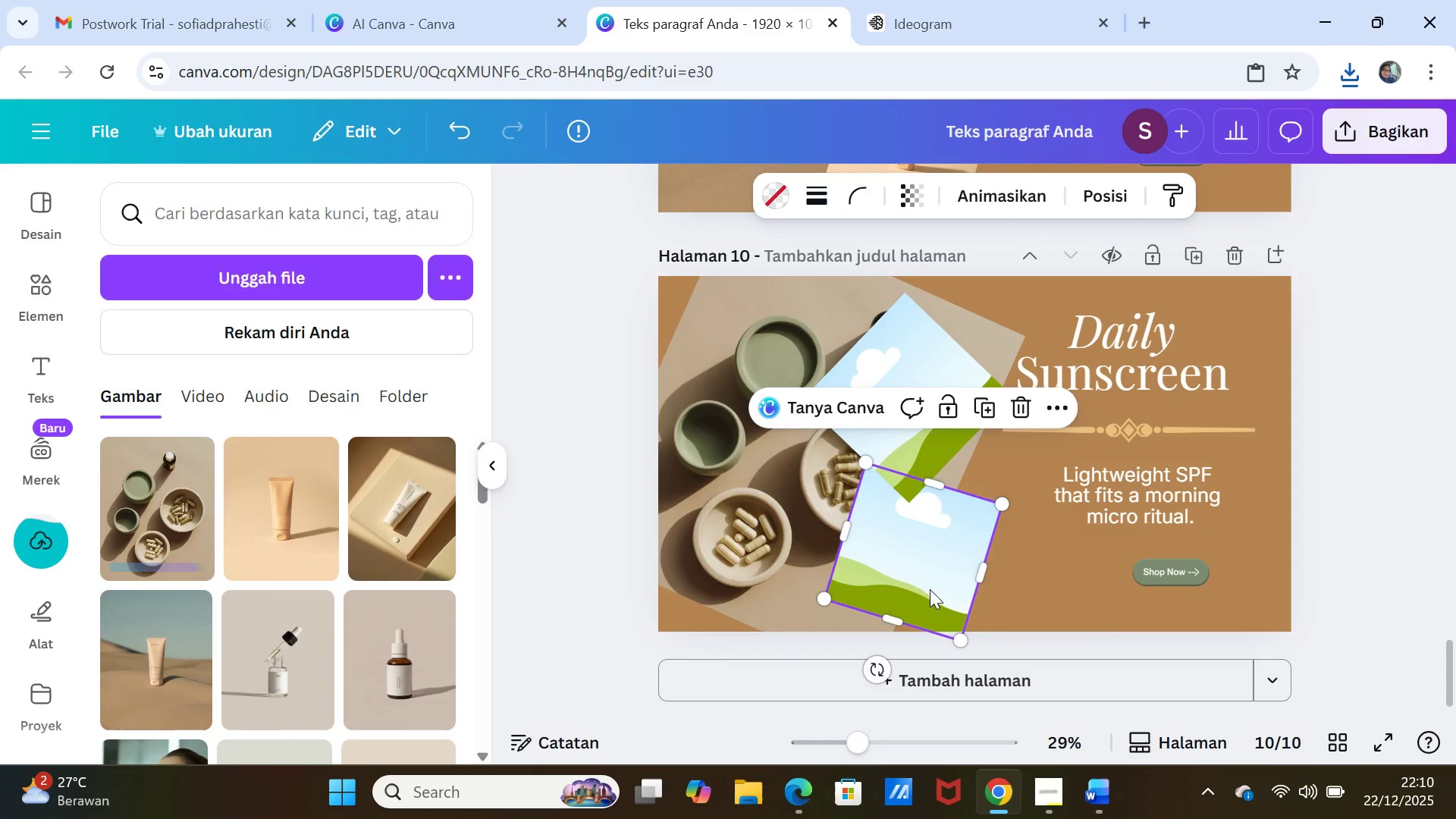 
left_click([930, 589])
 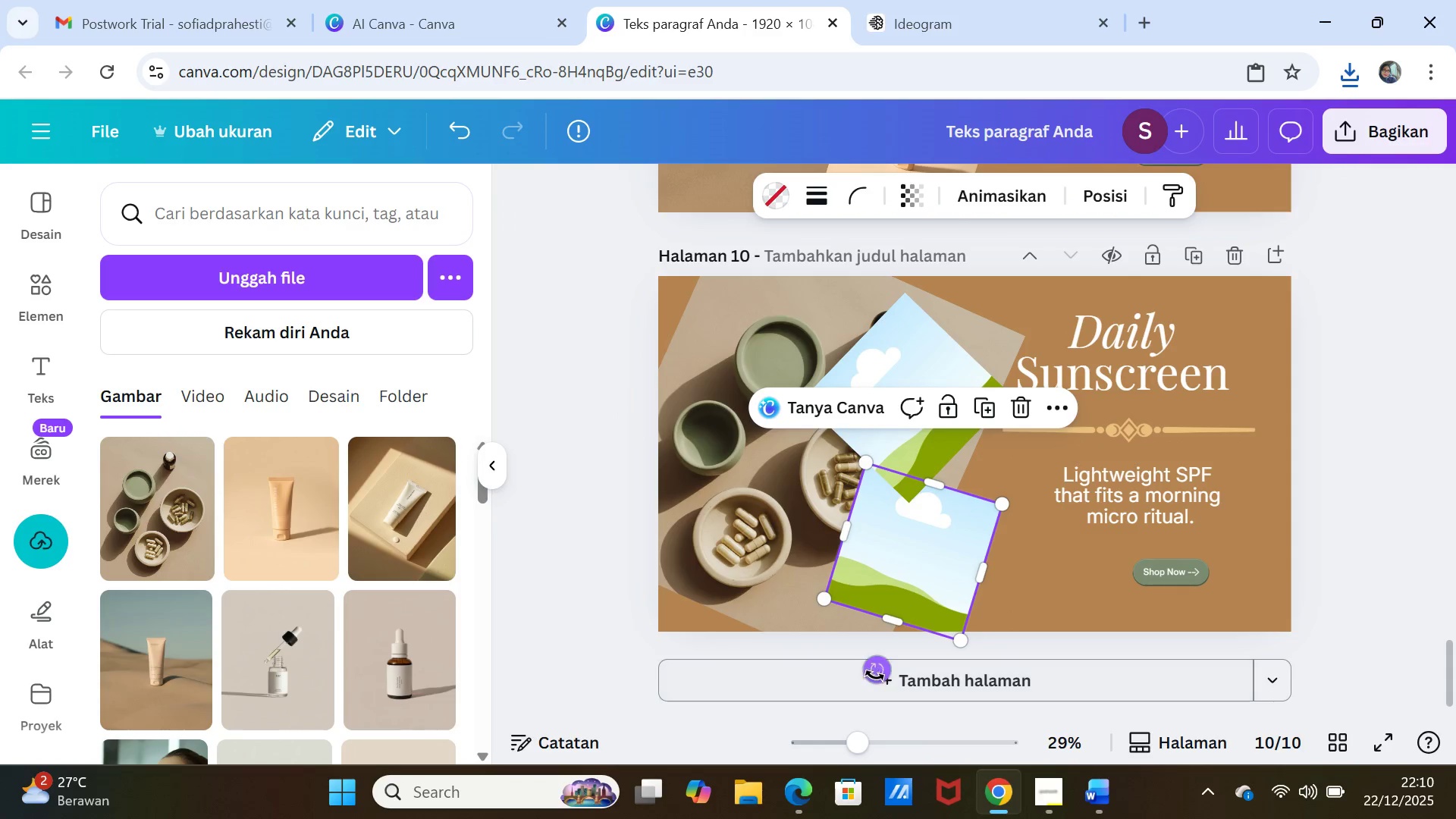 
left_click_drag(start_coordinate=[874, 676], to_coordinate=[938, 660])
 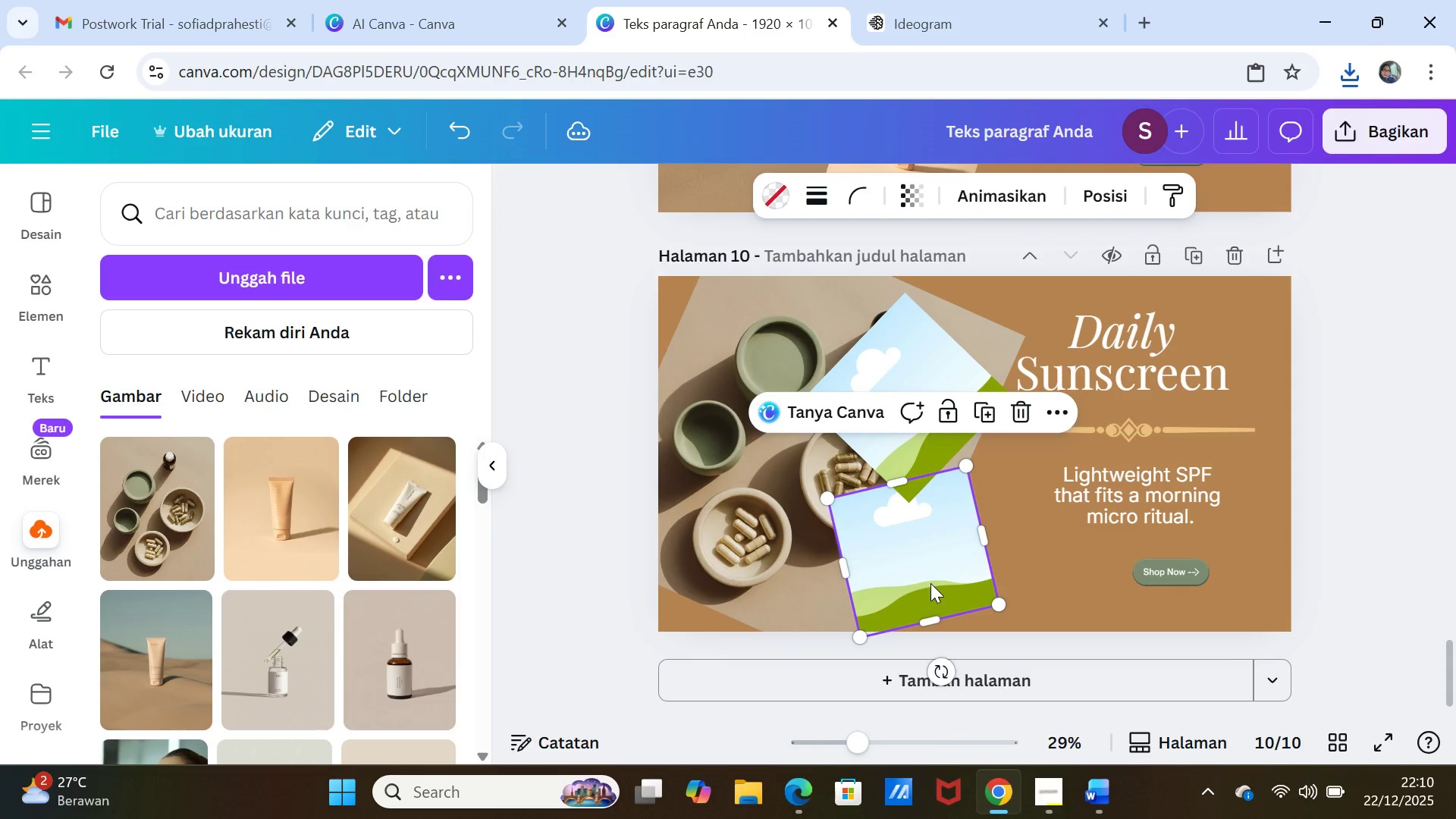 
left_click_drag(start_coordinate=[930, 583], to_coordinate=[934, 624])
 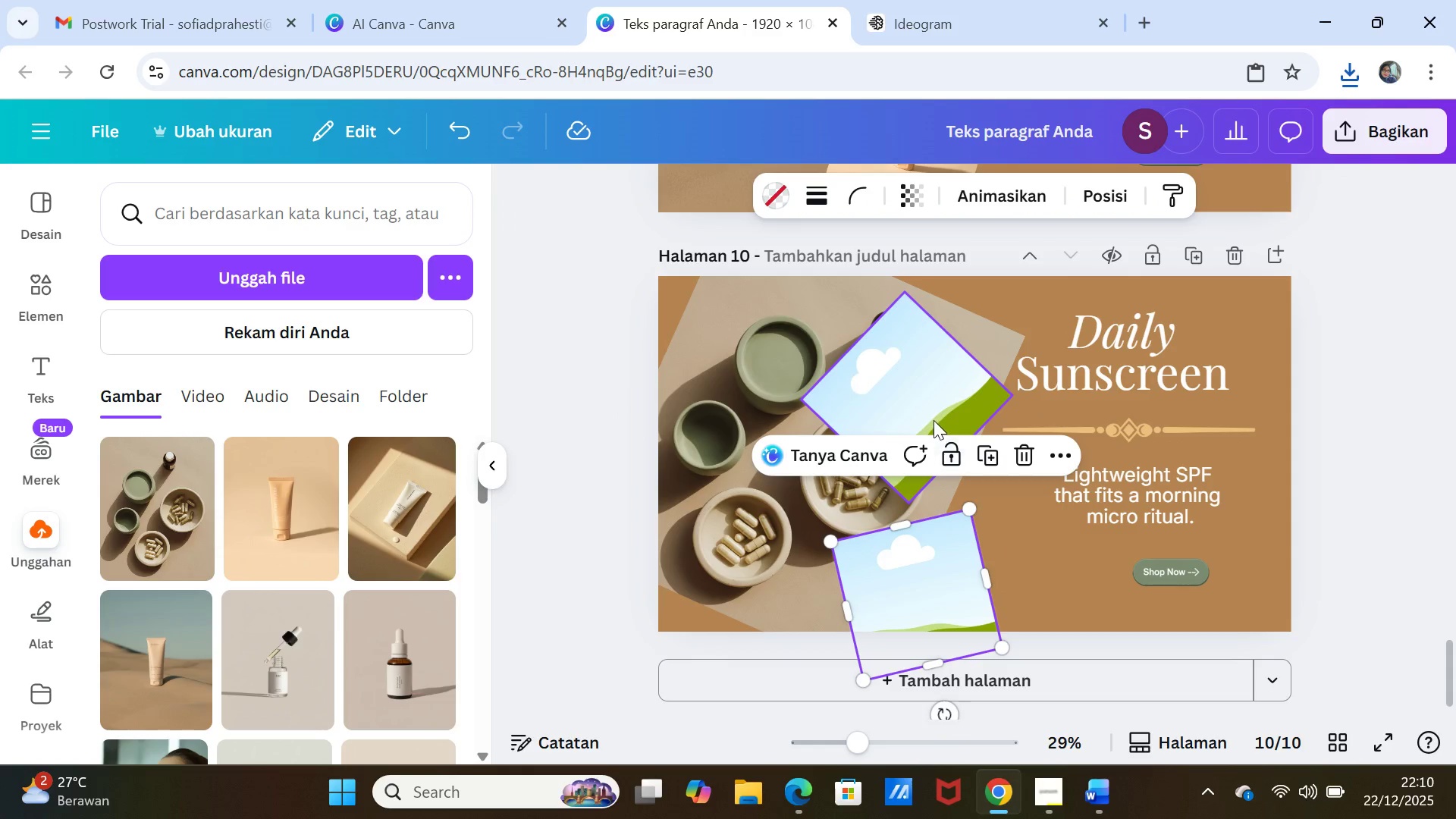 
left_click([934, 420])
 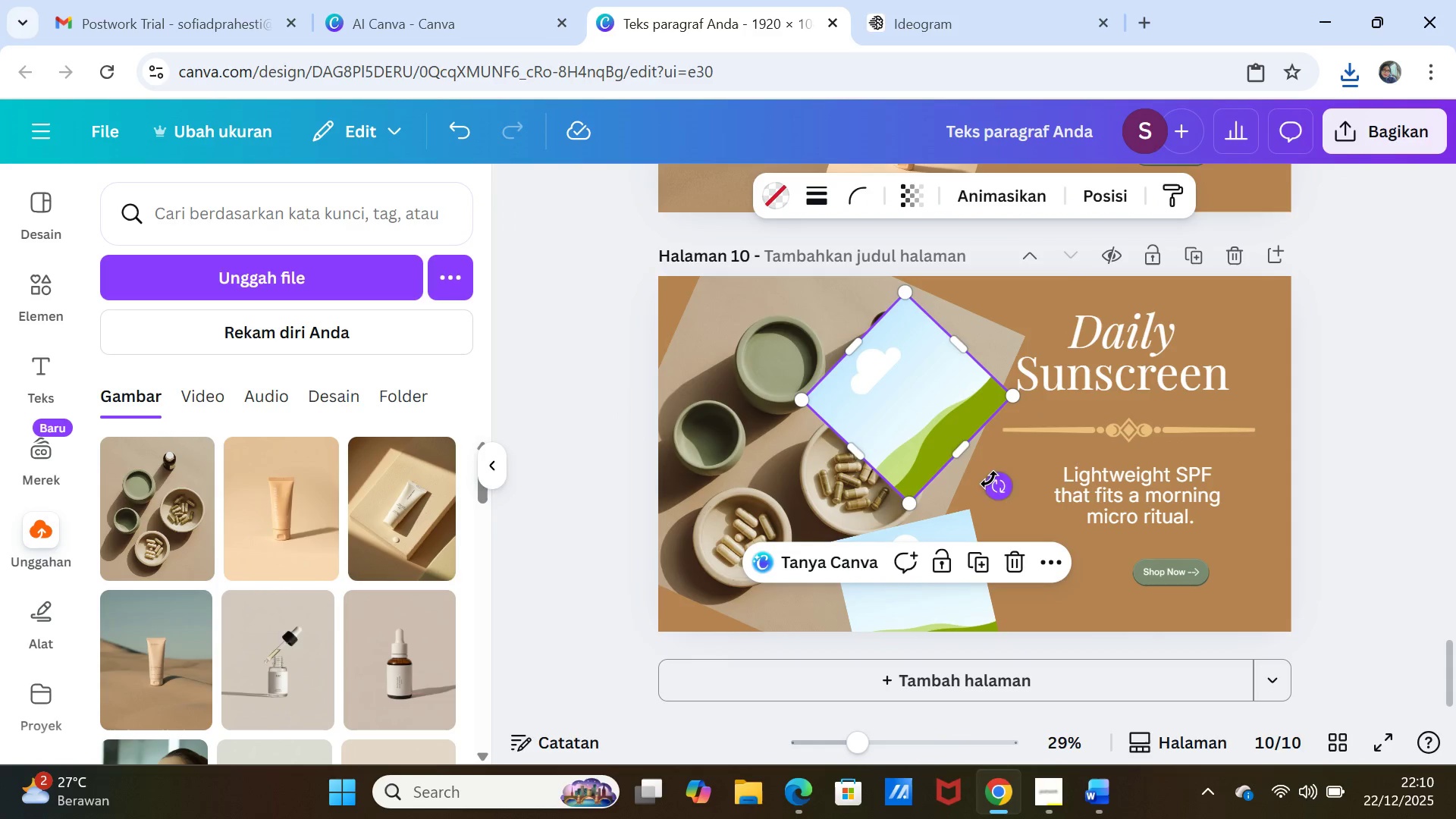 
left_click_drag(start_coordinate=[991, 479], to_coordinate=[897, 482])
 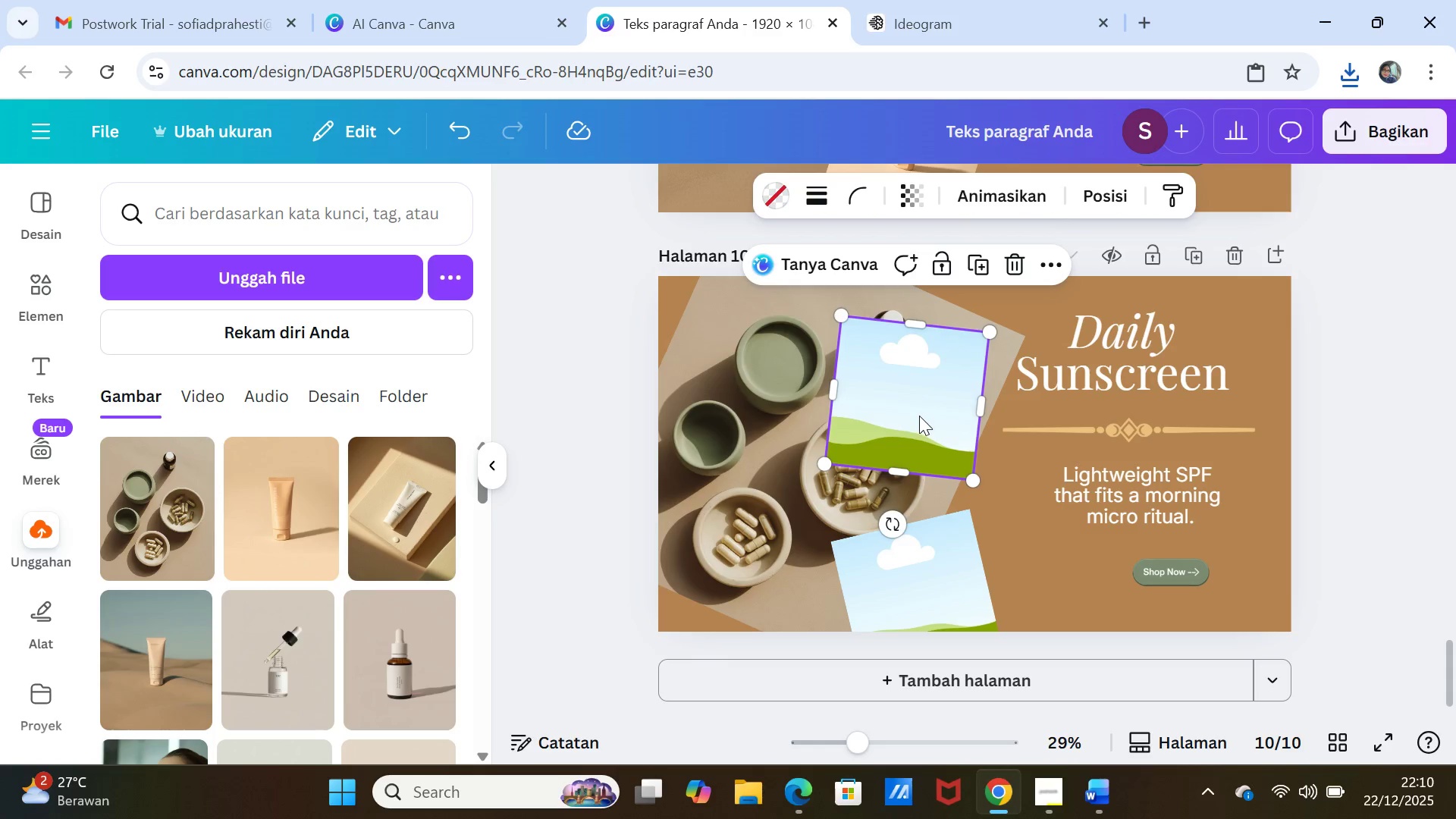 
left_click_drag(start_coordinate=[919, 416], to_coordinate=[965, 365])
 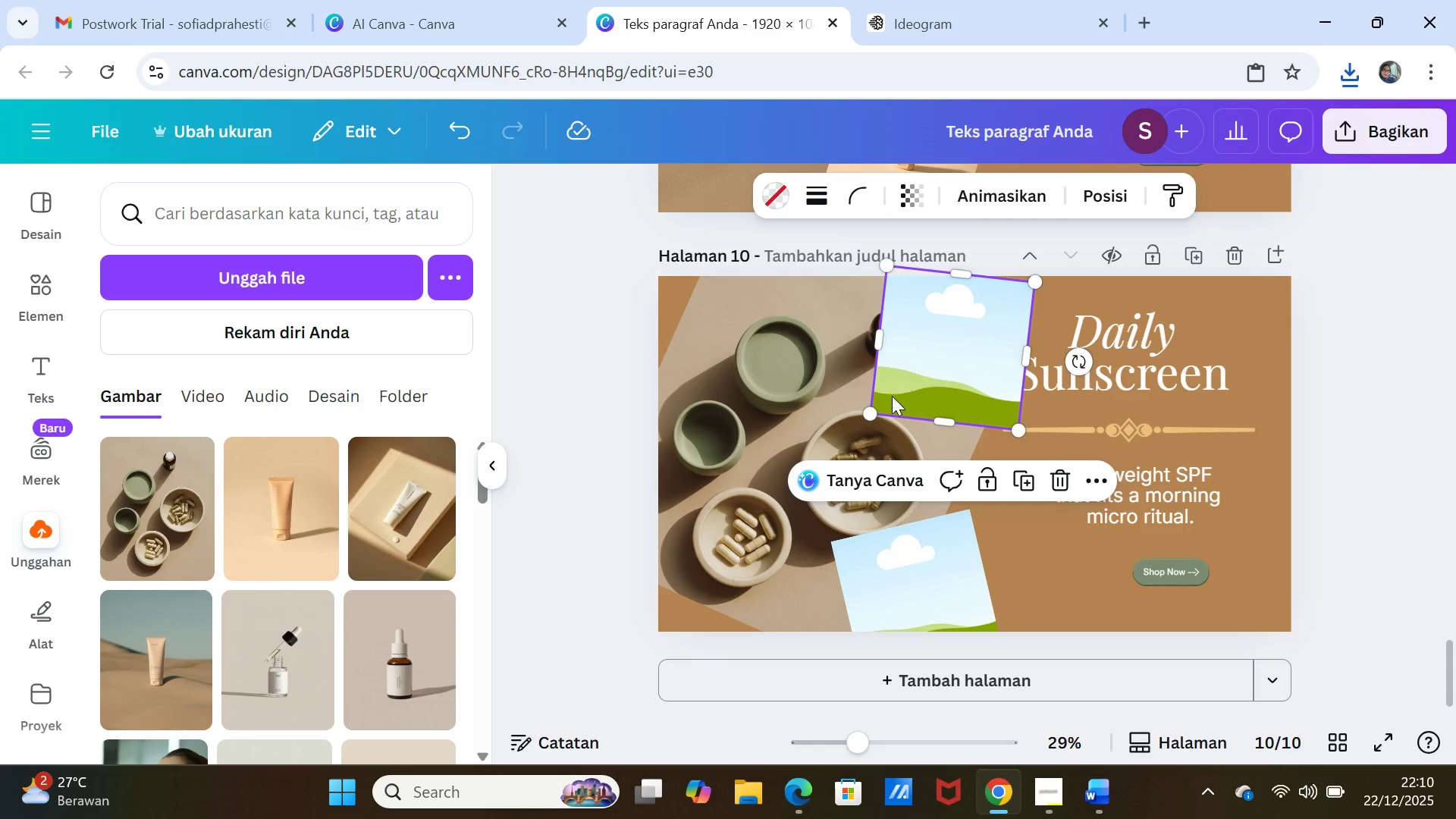 
left_click_drag(start_coordinate=[890, 397], to_coordinate=[906, 563])
 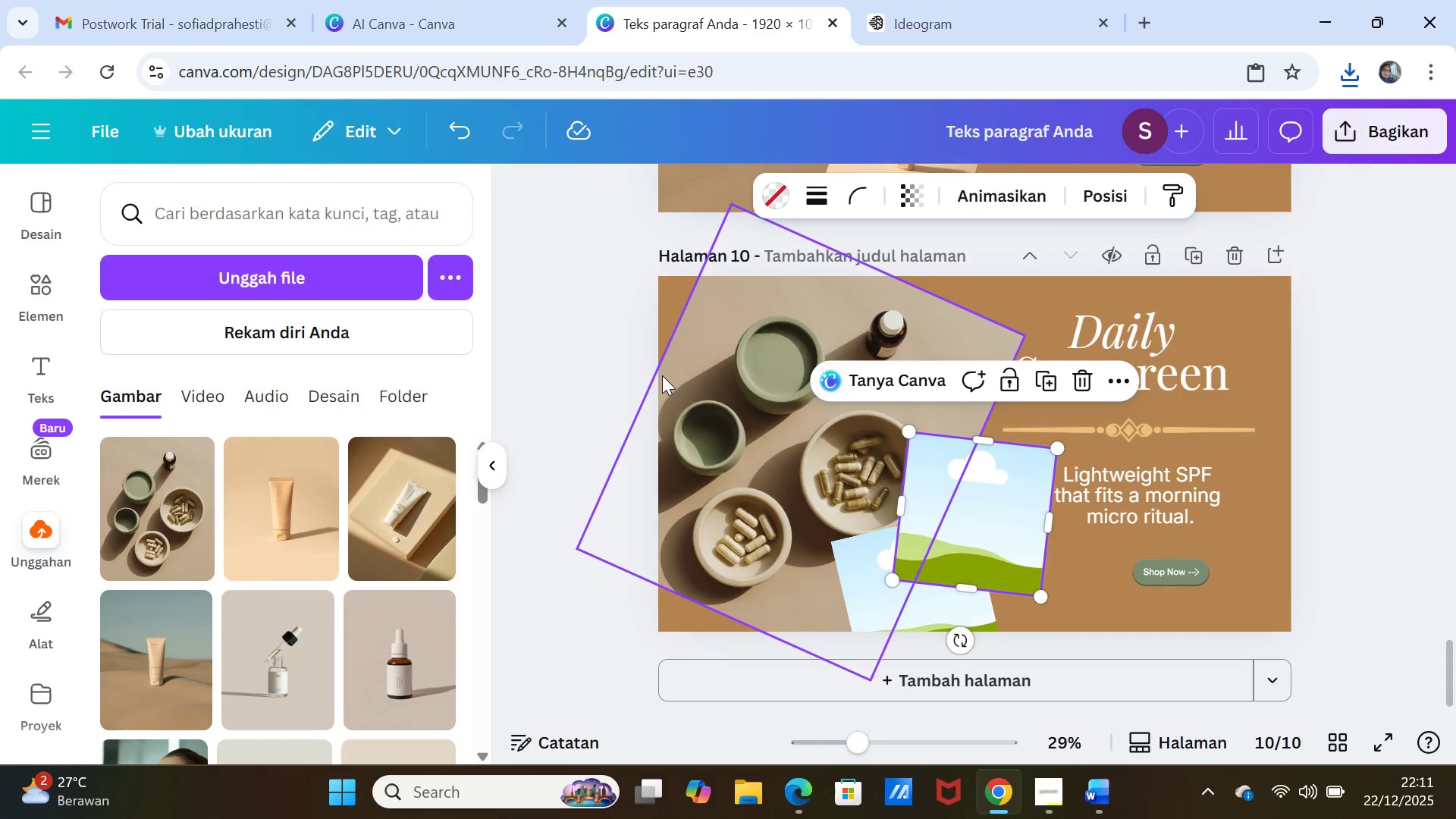 
left_click_drag(start_coordinate=[662, 375], to_coordinate=[632, 348])
 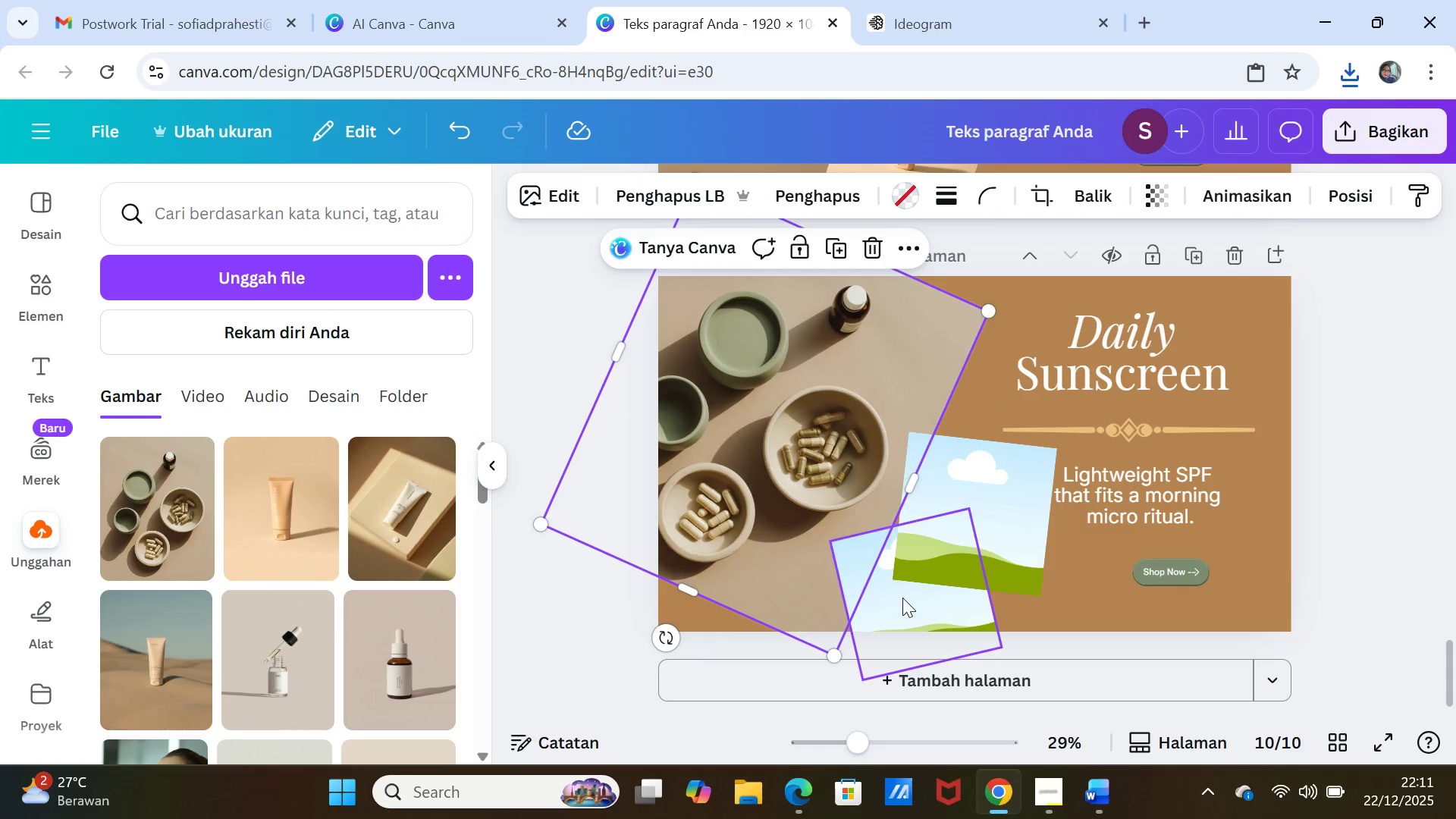 
left_click_drag(start_coordinate=[899, 603], to_coordinate=[858, 606])
 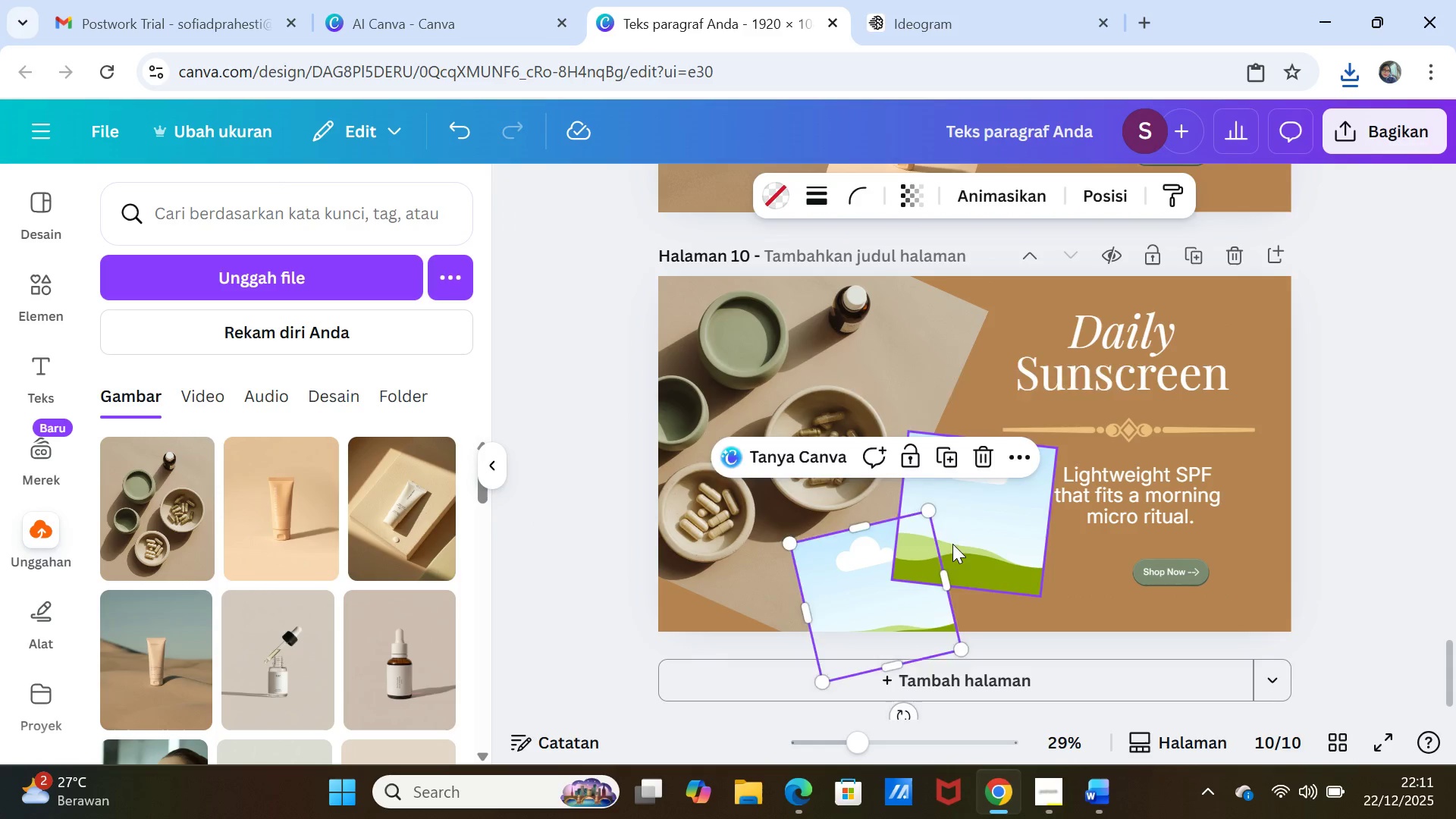 
left_click_drag(start_coordinate=[952, 544], to_coordinate=[943, 554])
 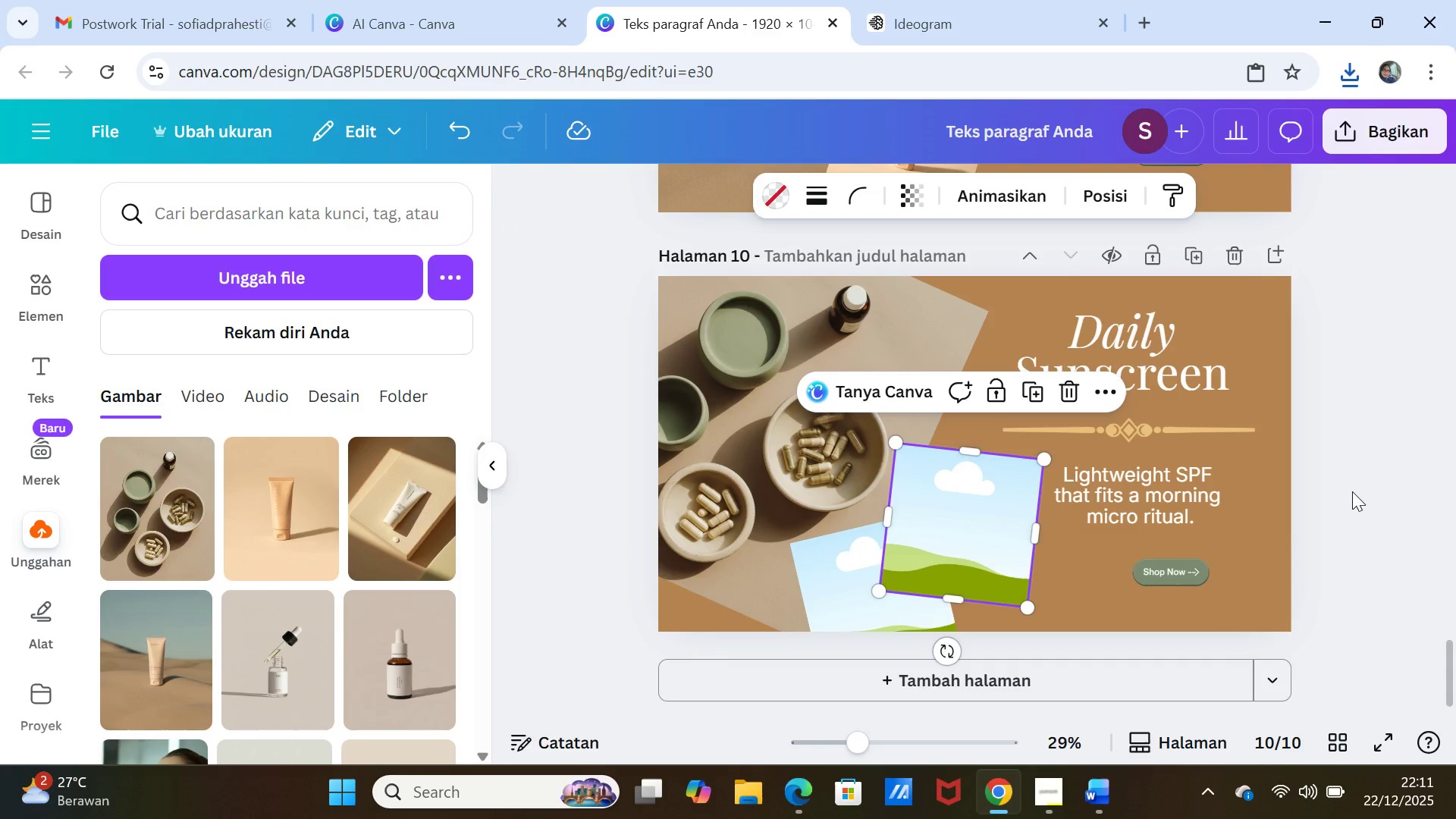 
left_click([1353, 491])
 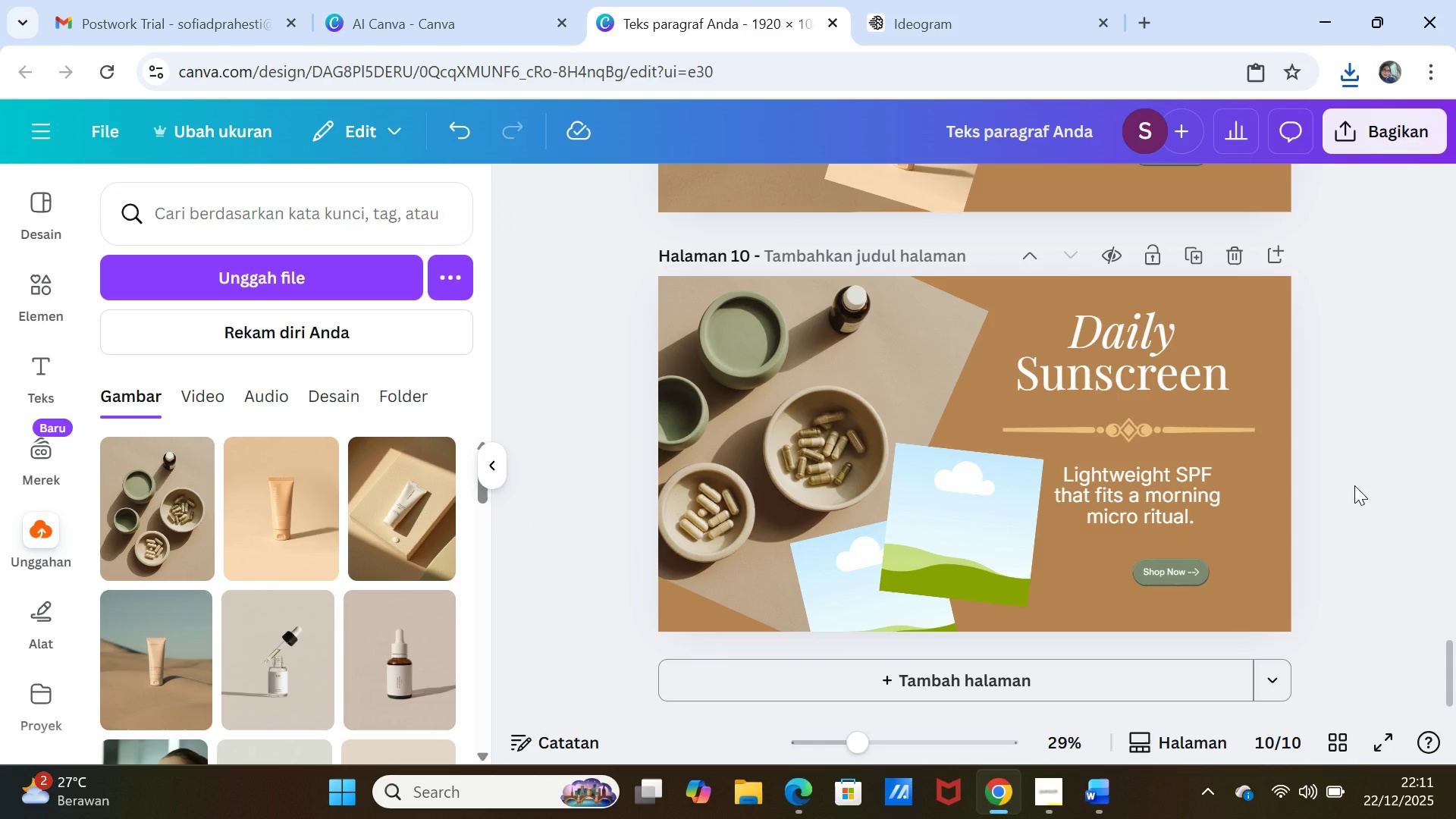 
wait(9.44)
 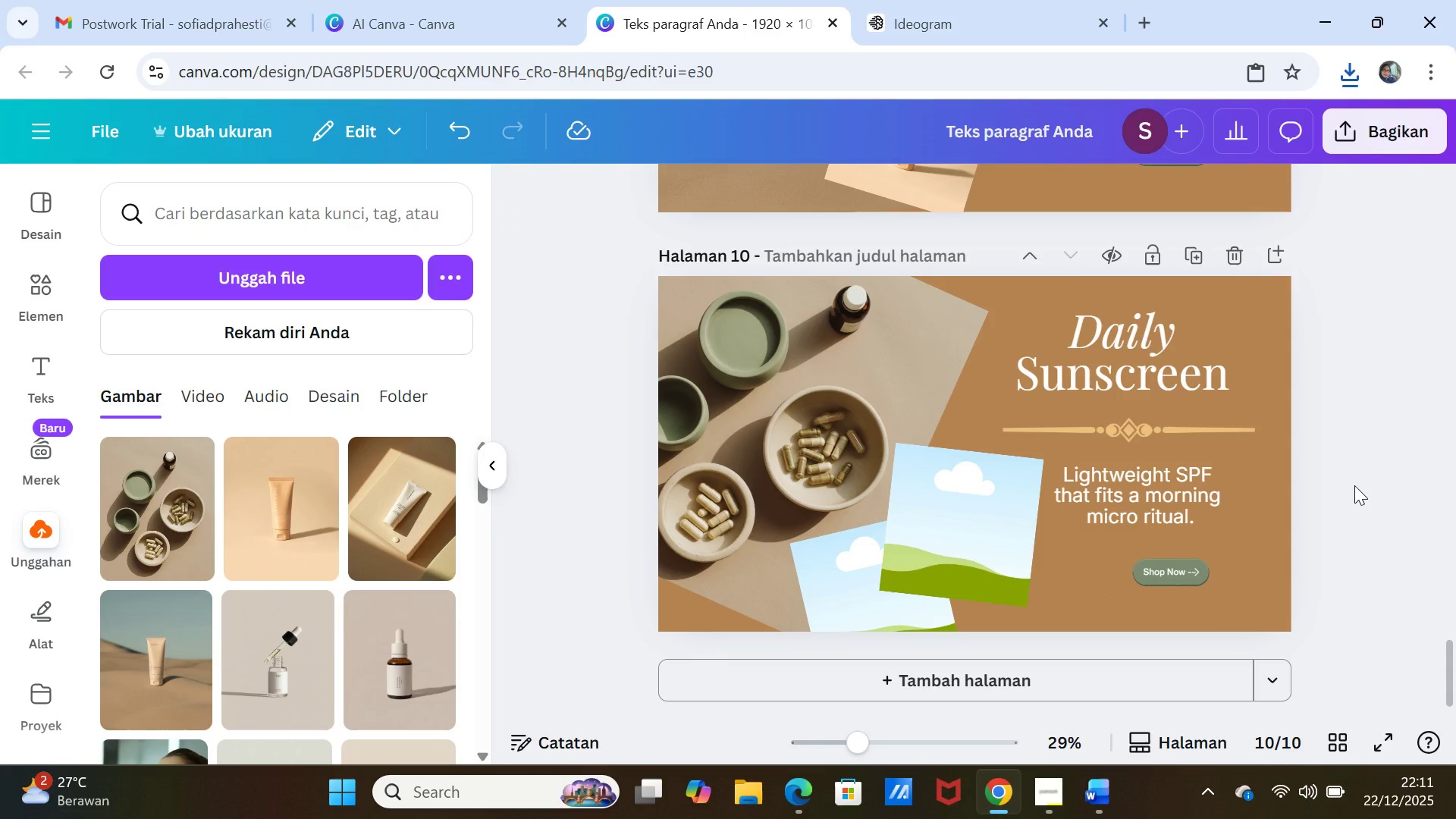 
left_click([1114, 796])
 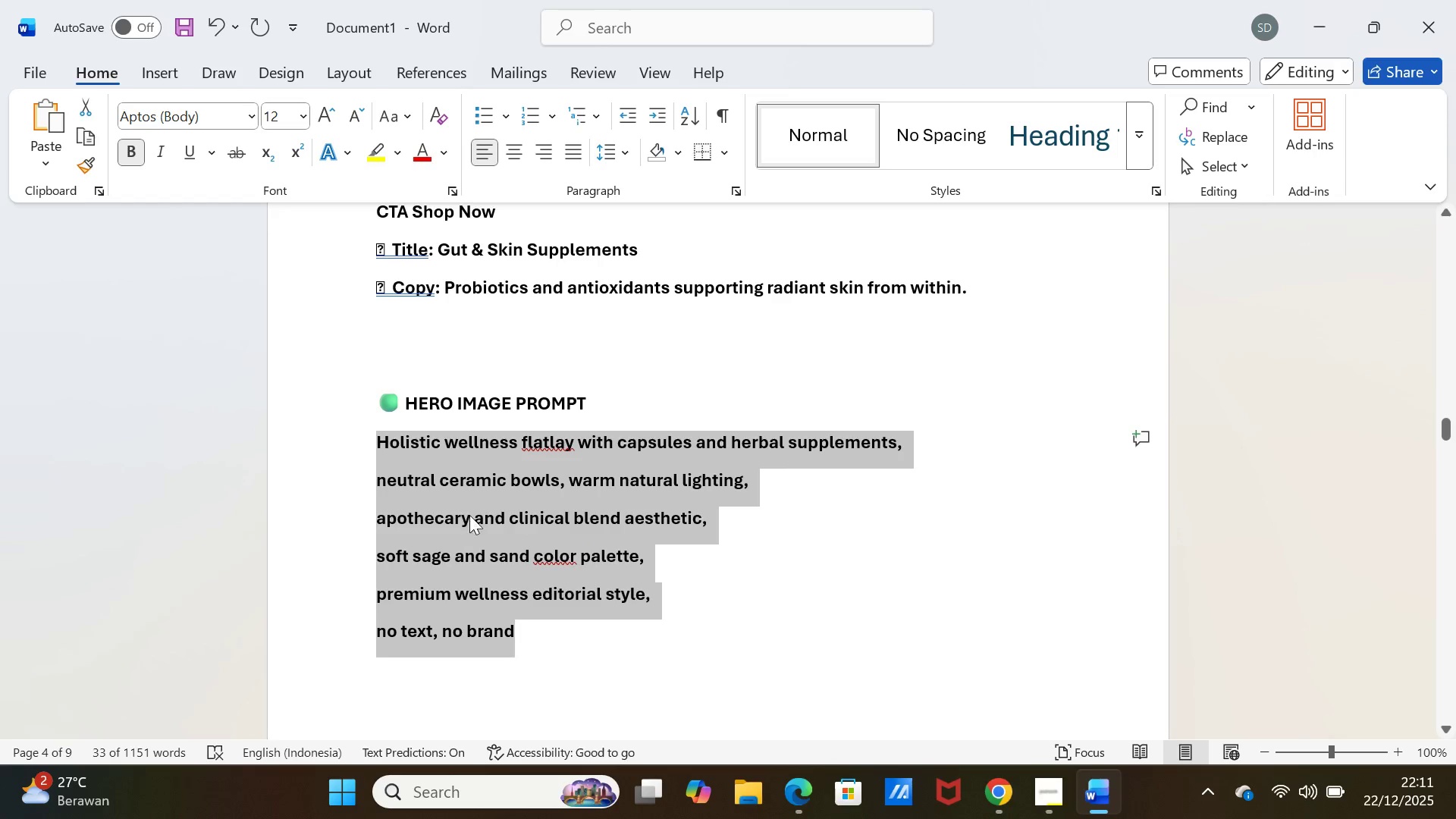 
scroll: coordinate [472, 515], scroll_direction: down, amount: 11.0
 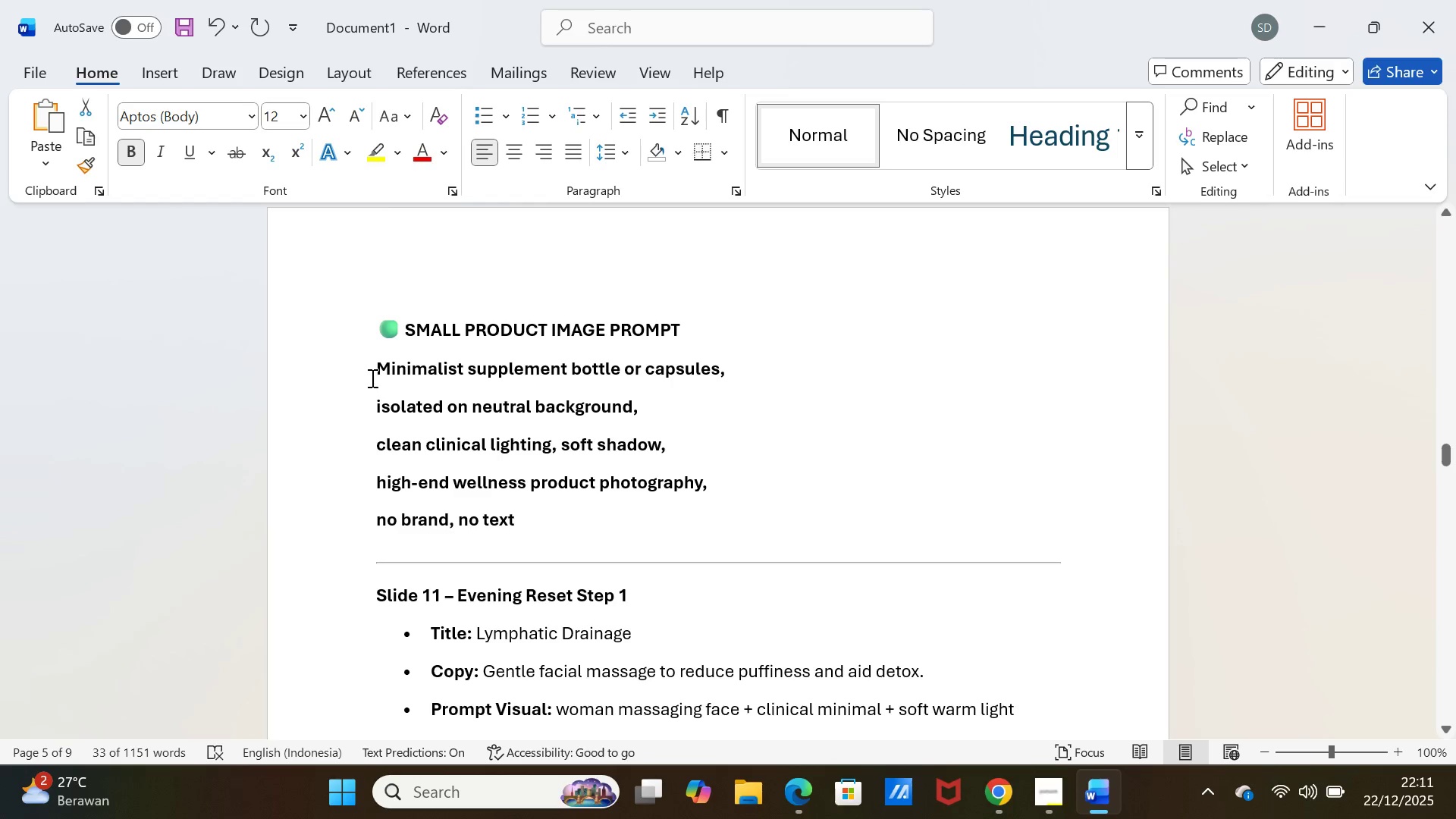 
left_click_drag(start_coordinate=[371, 376], to_coordinate=[534, 517])
 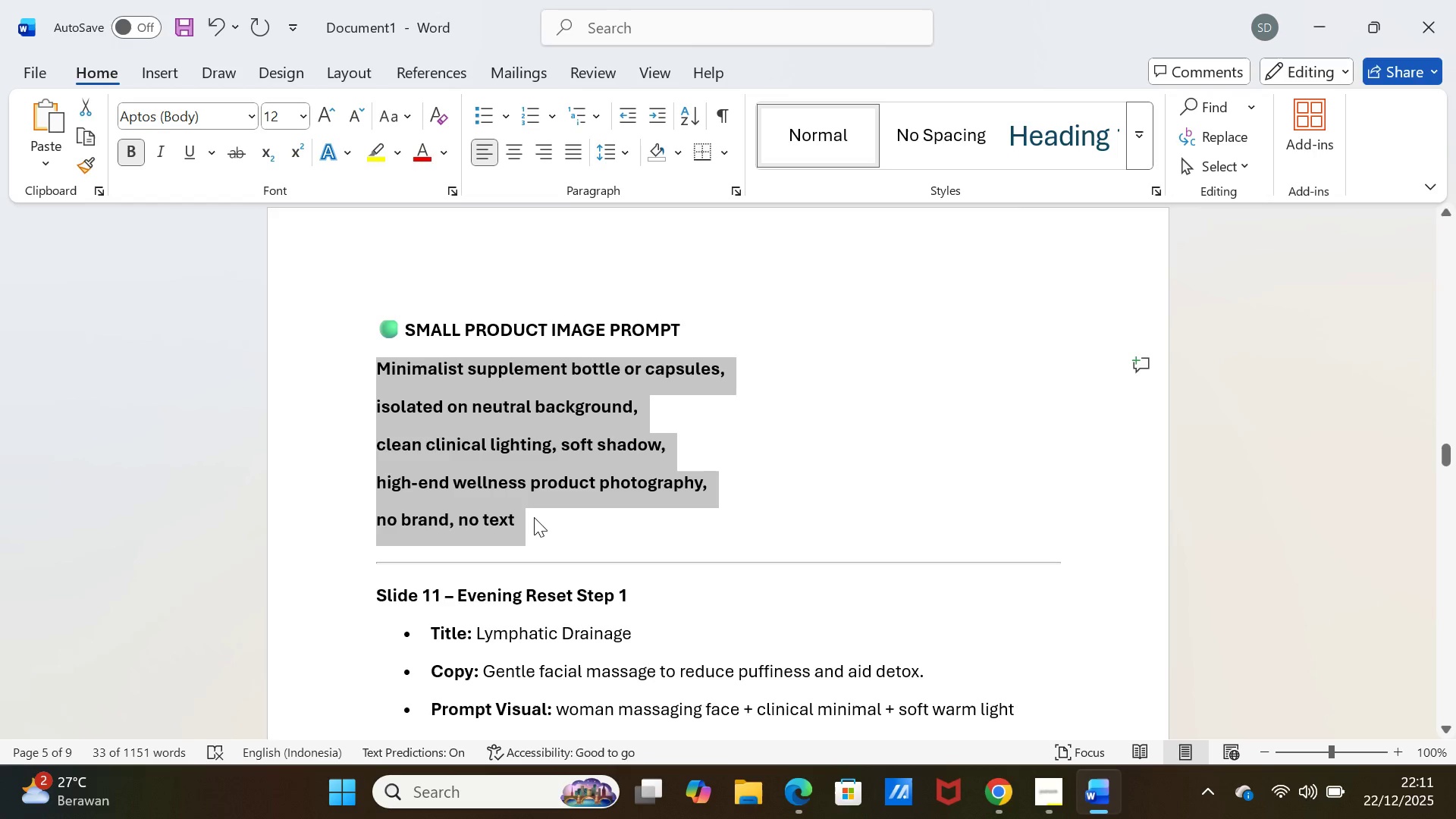 
key(Control+C)
 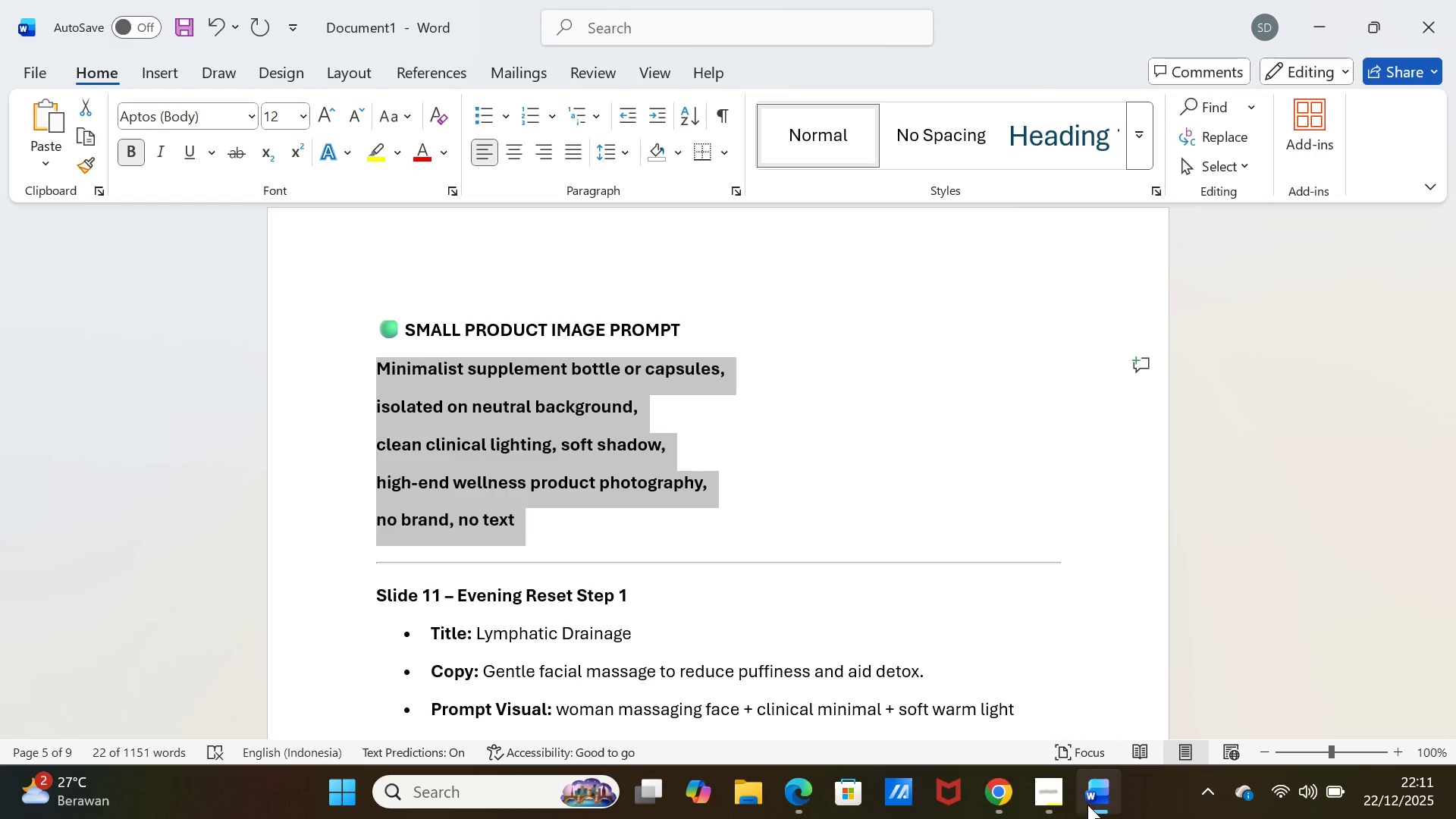 
left_click([1089, 806])
 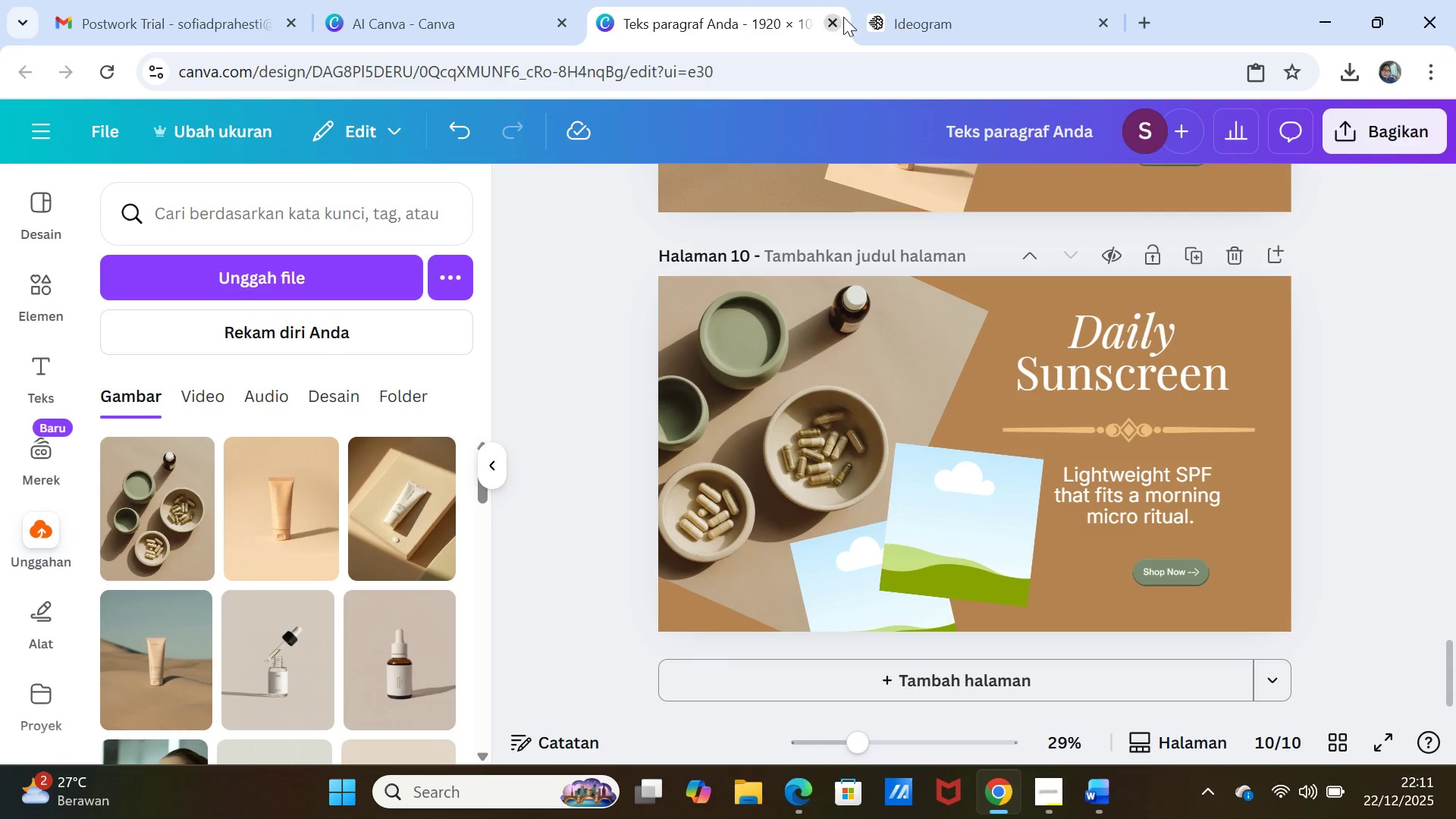 
left_click([885, 20])
 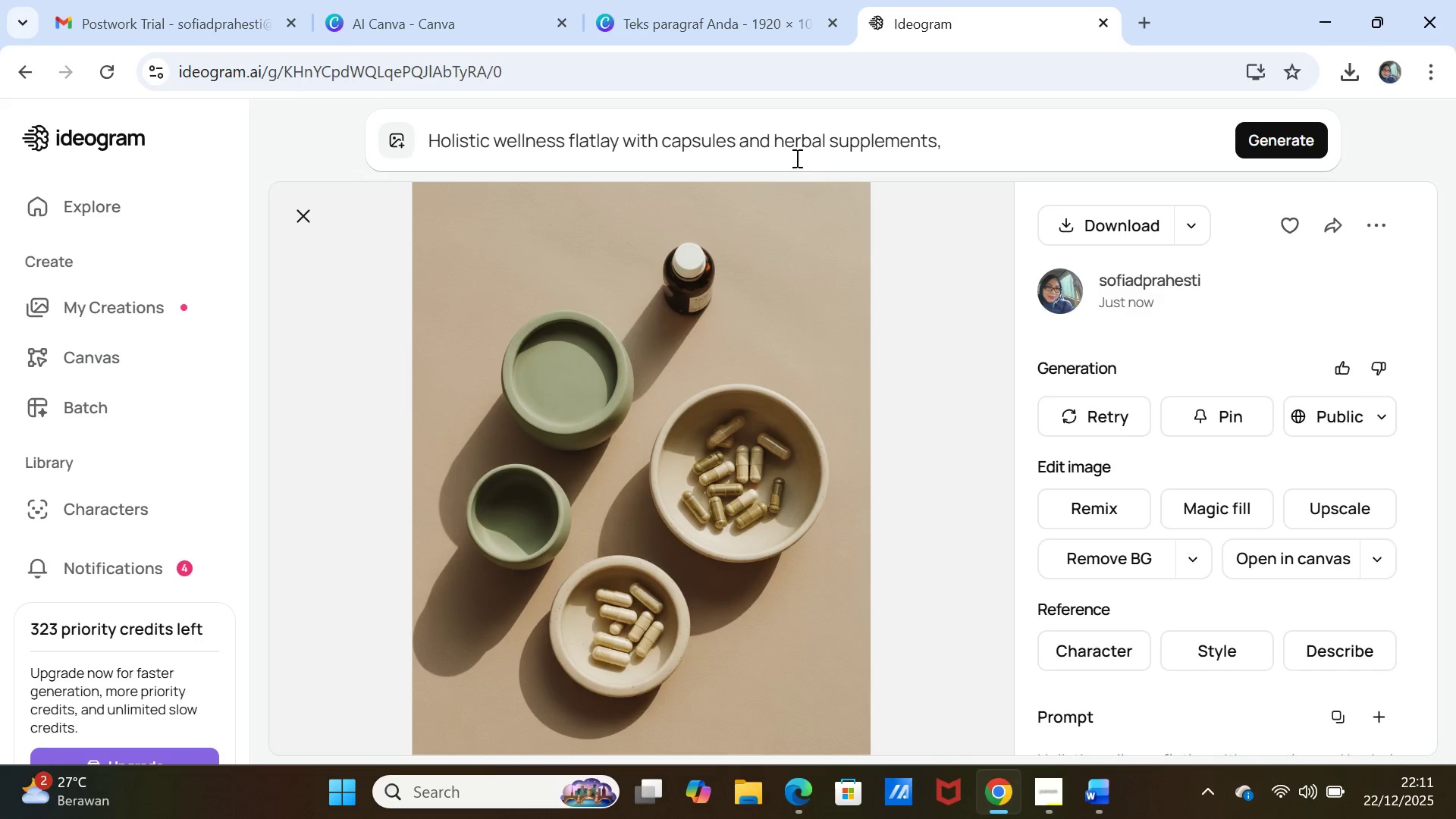 
left_click([802, 142])
 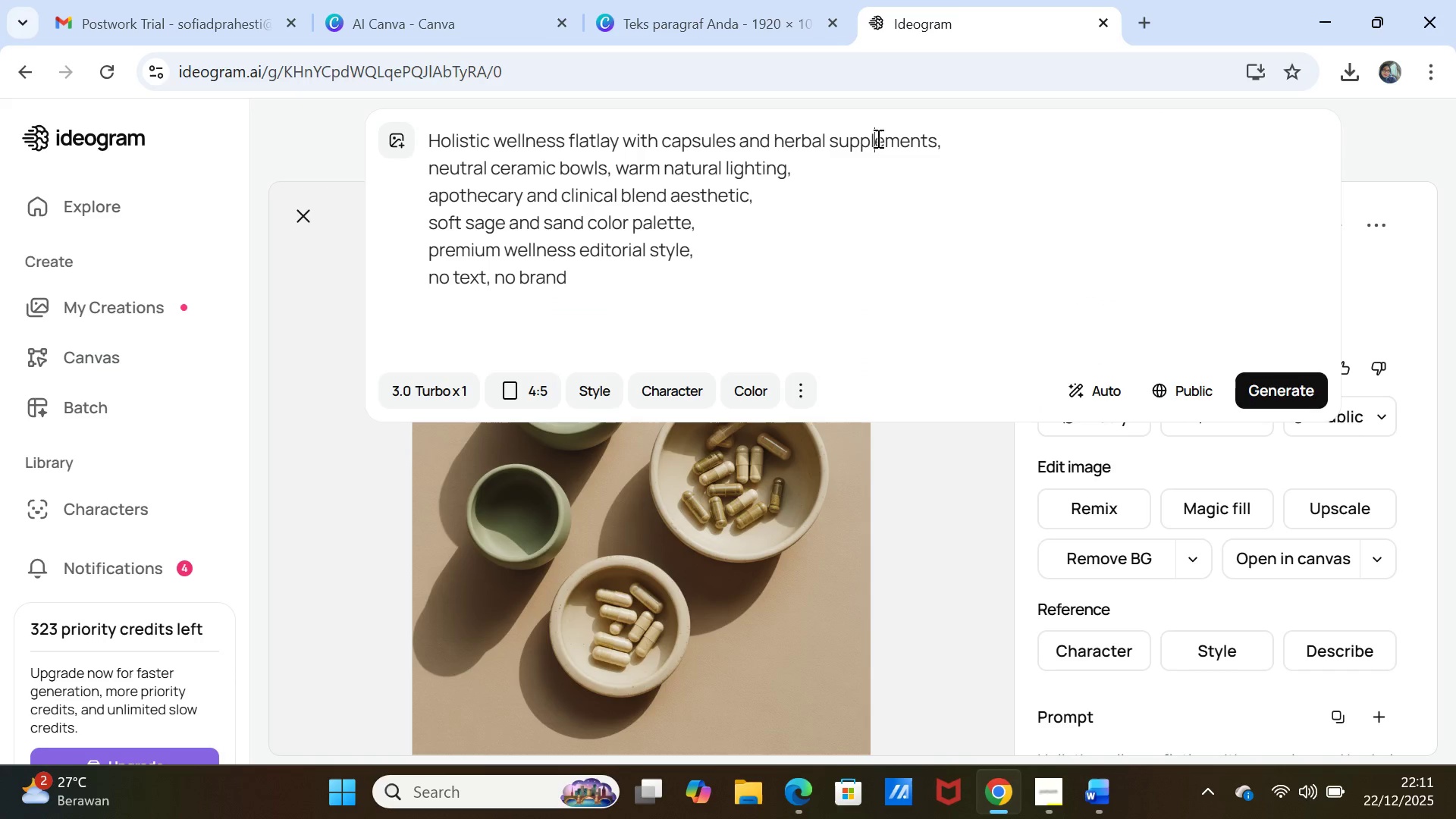 
double_click([877, 138])
 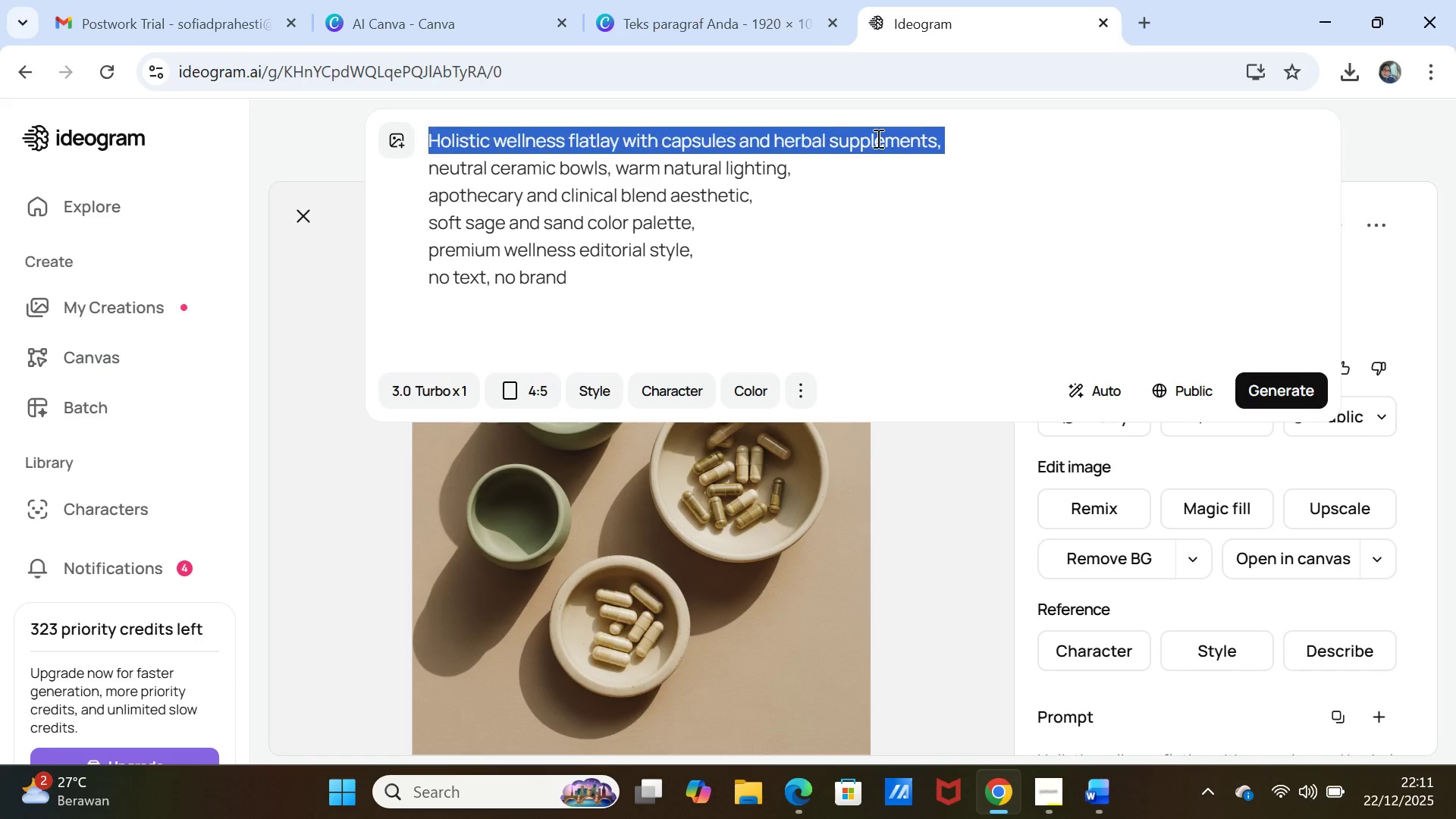 
triple_click([877, 138])
 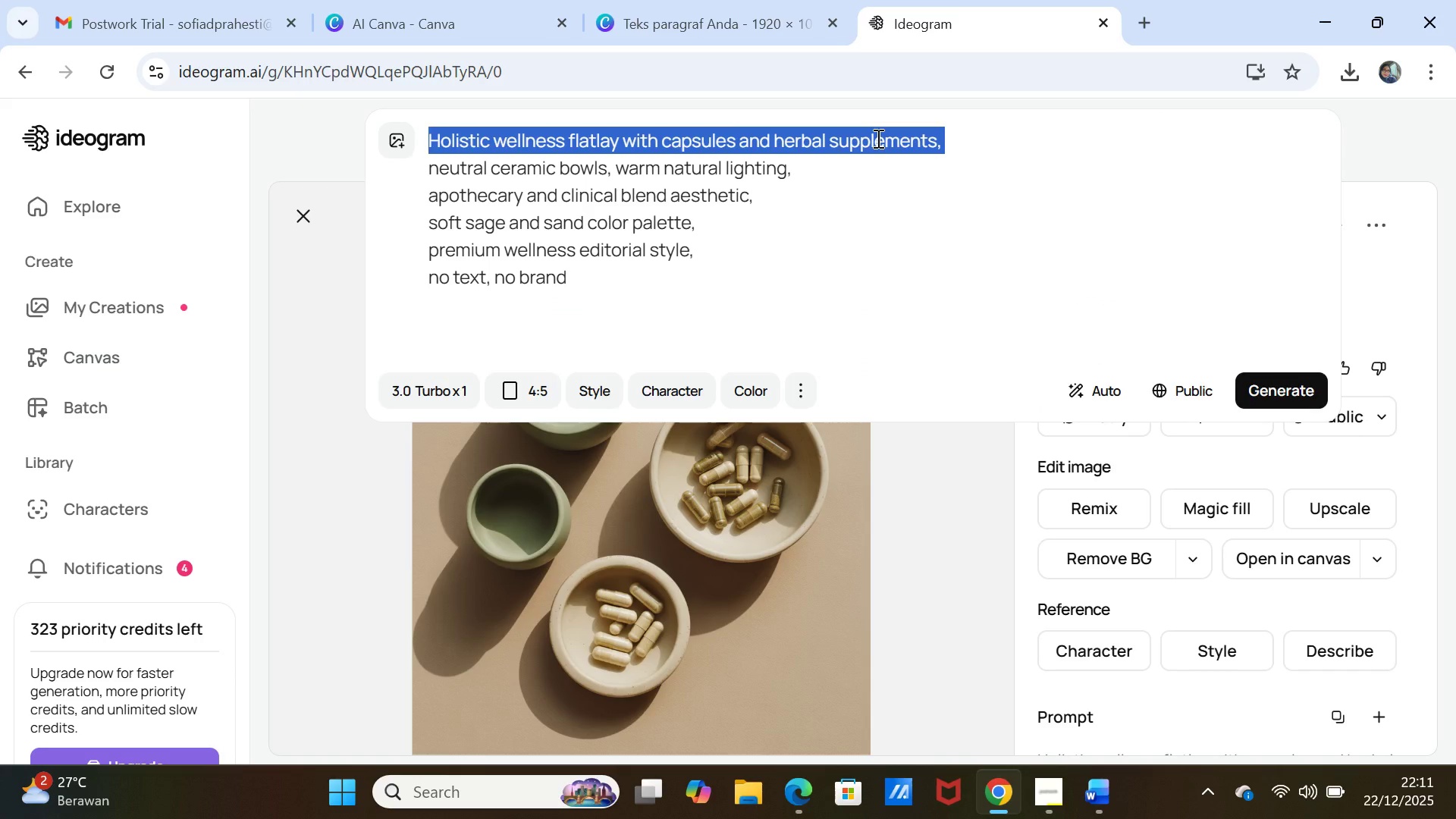 
key(Shift+ArrowDown)
 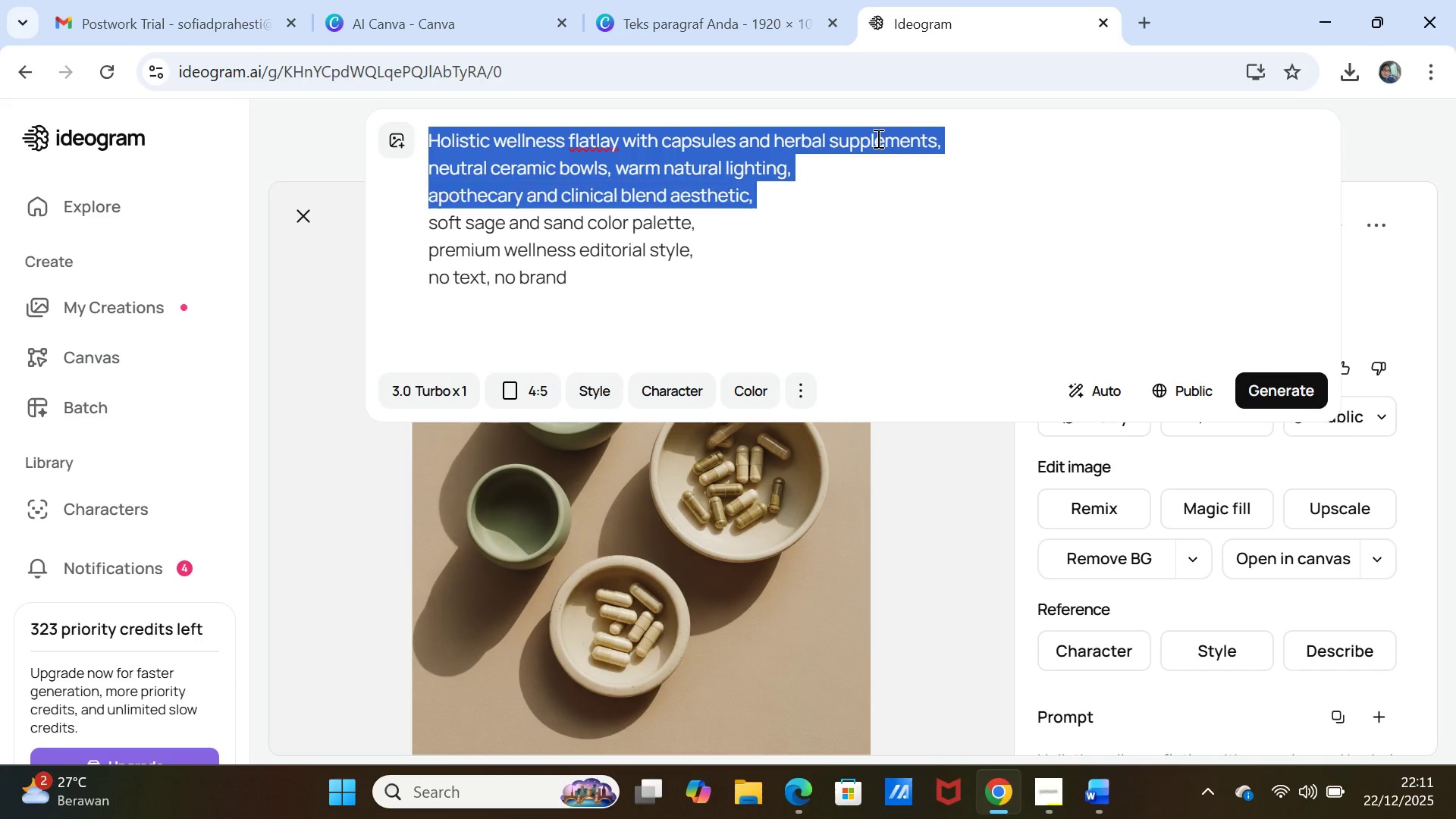 
key(Shift+ArrowDown)
 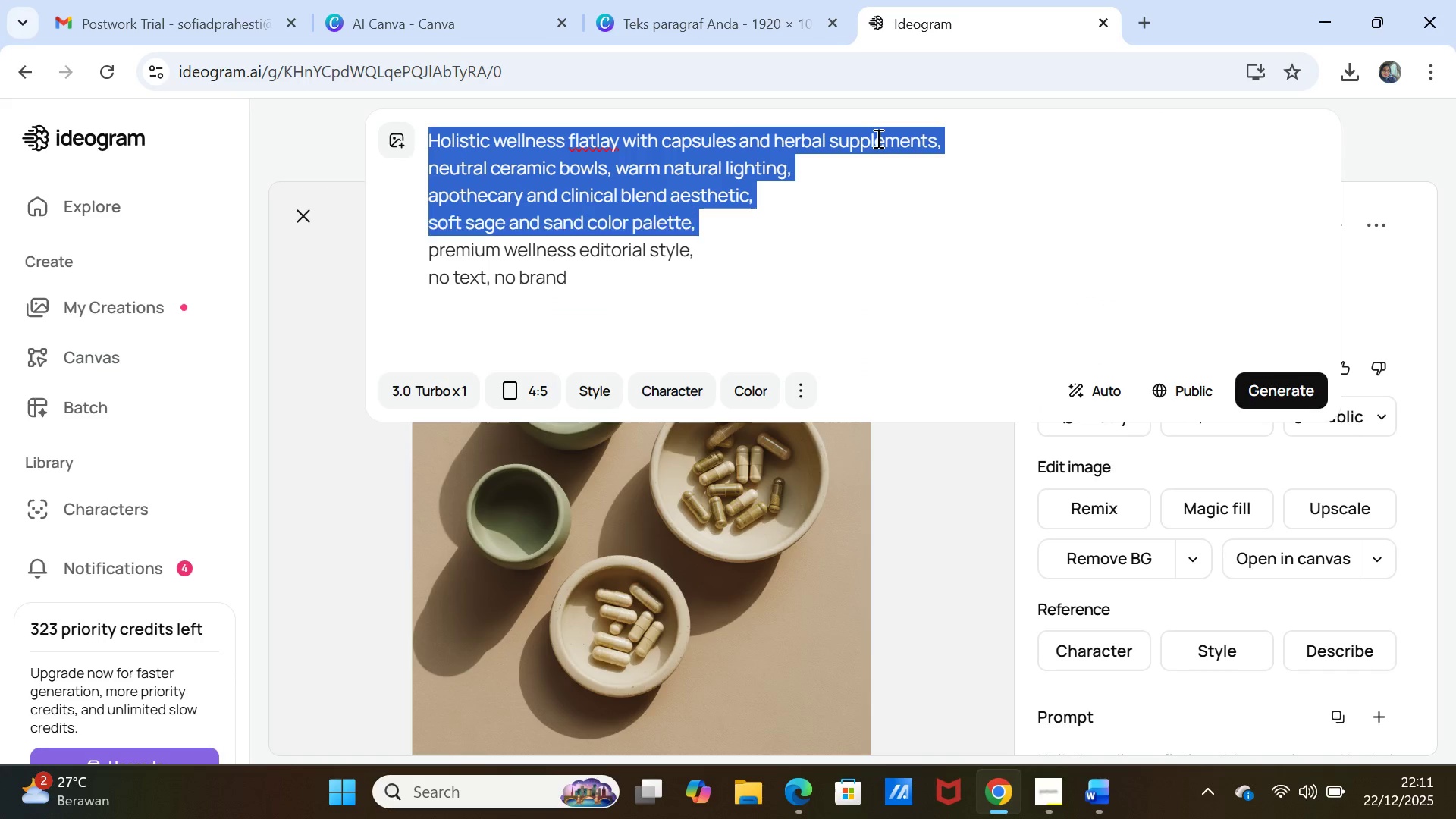 
key(Shift+ArrowDown)
 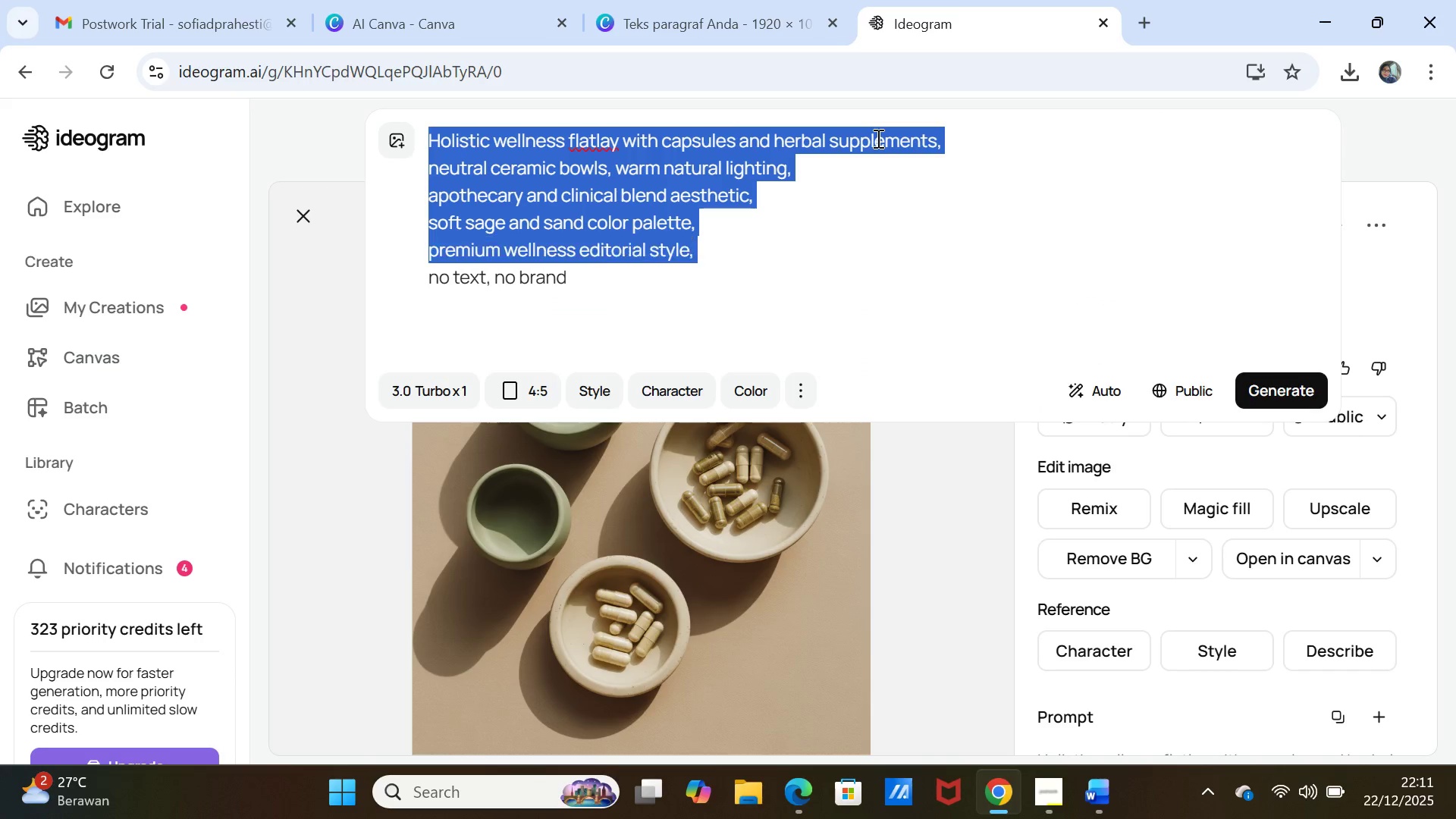 
key(Shift+ArrowDown)
 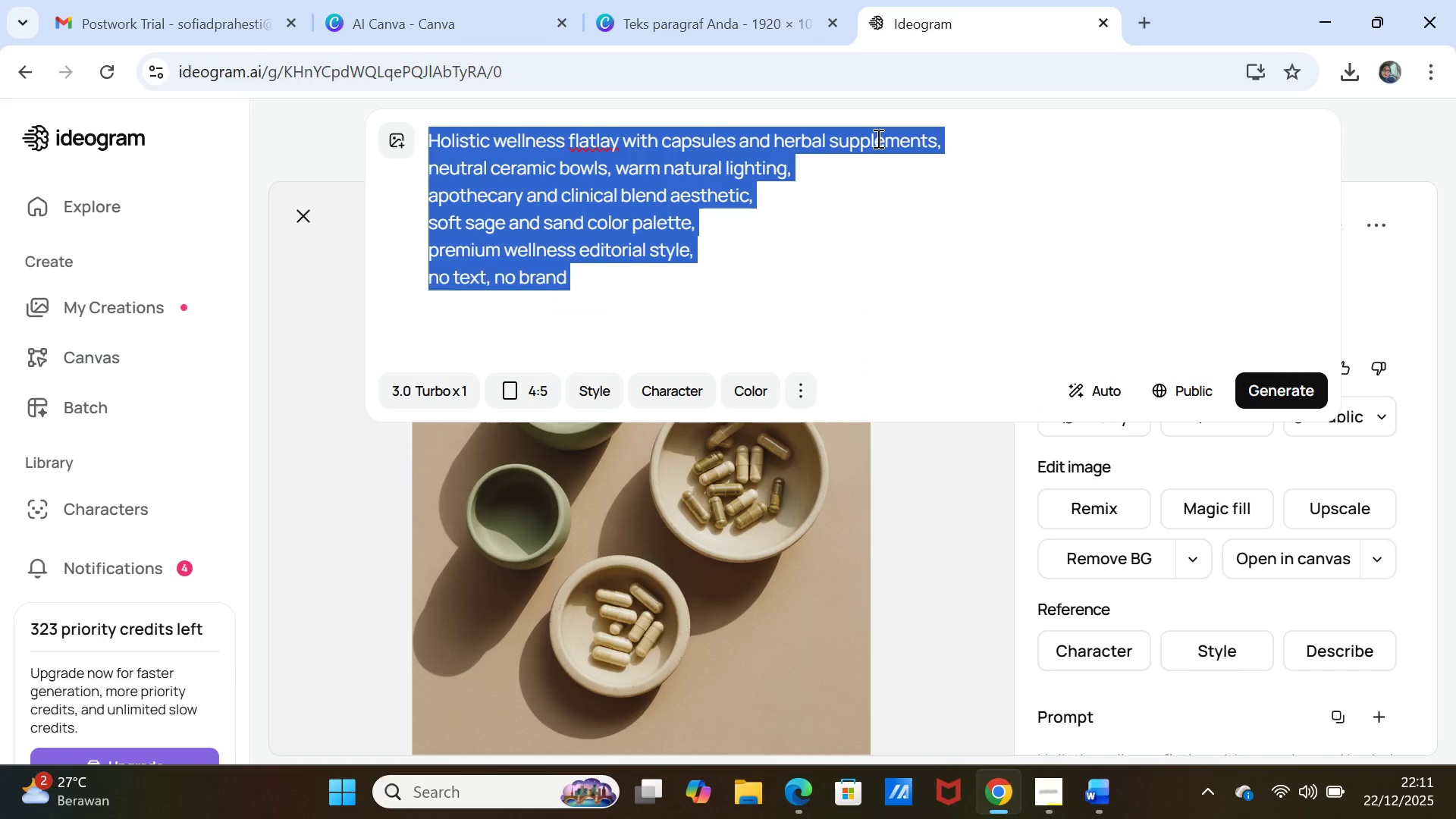 
key(Shift+ArrowDown)
 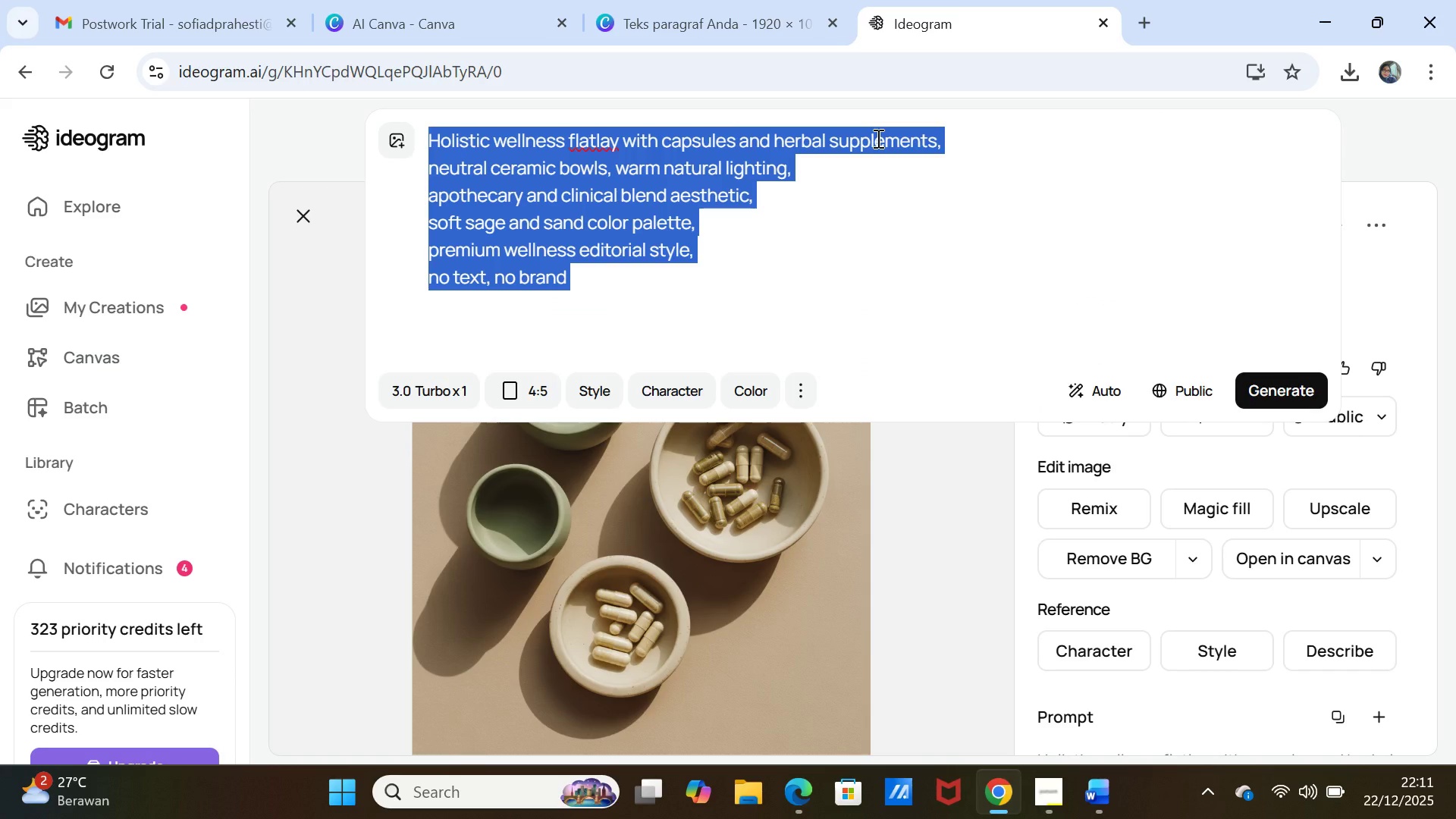 
key(Control+V)
 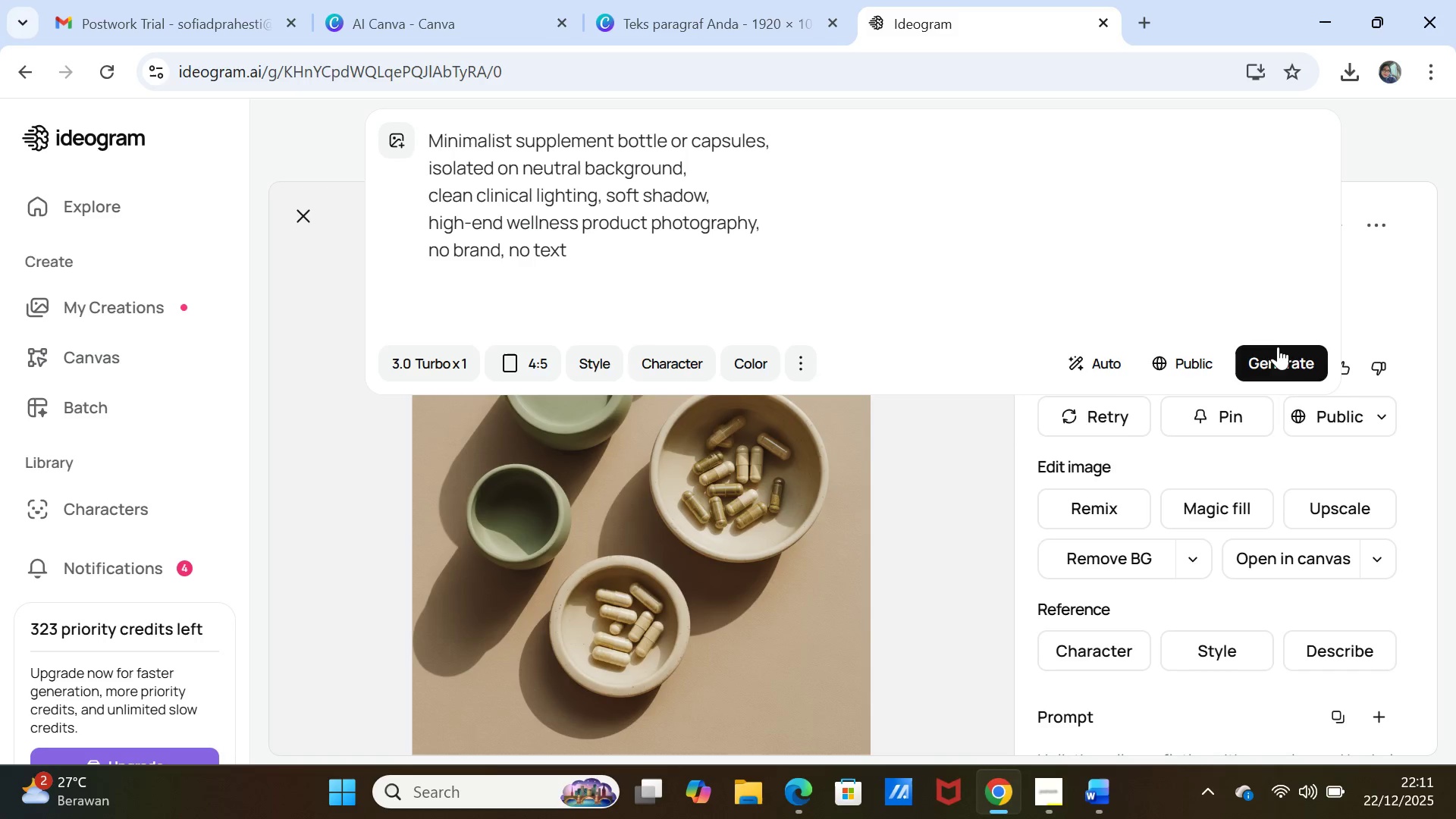 
left_click([1272, 352])
 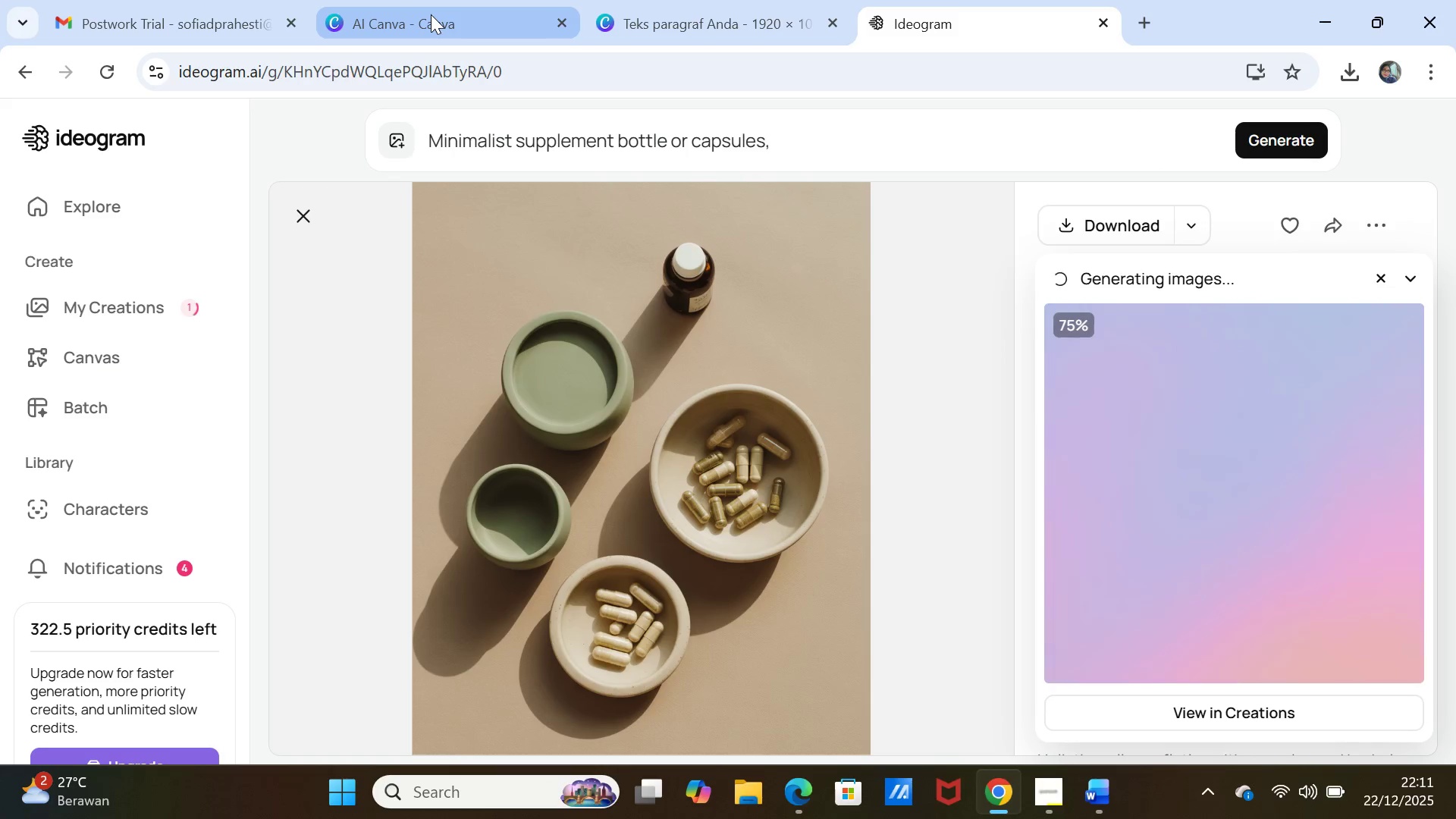 
wait(11.62)
 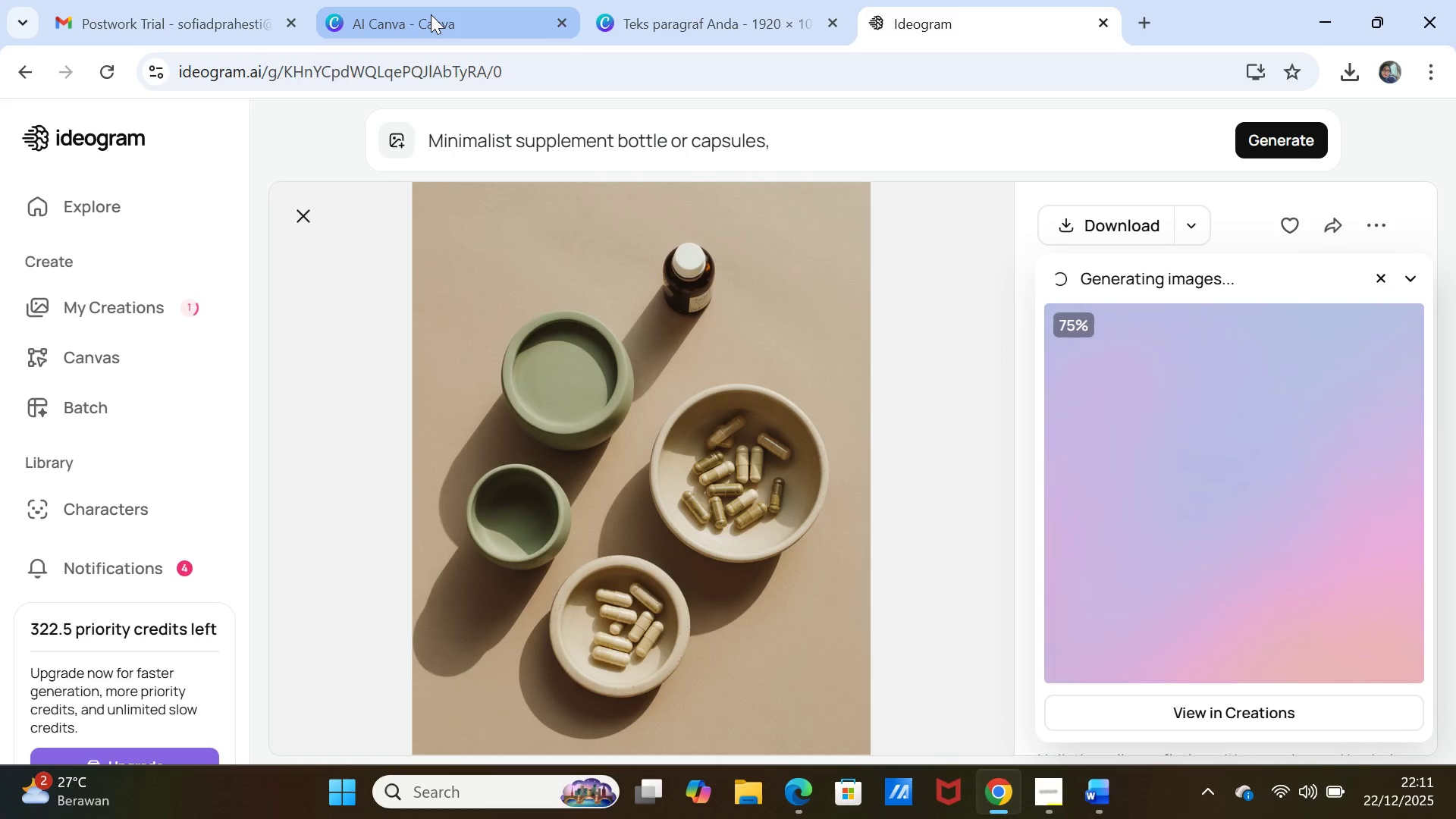 
left_click([1341, 327])
 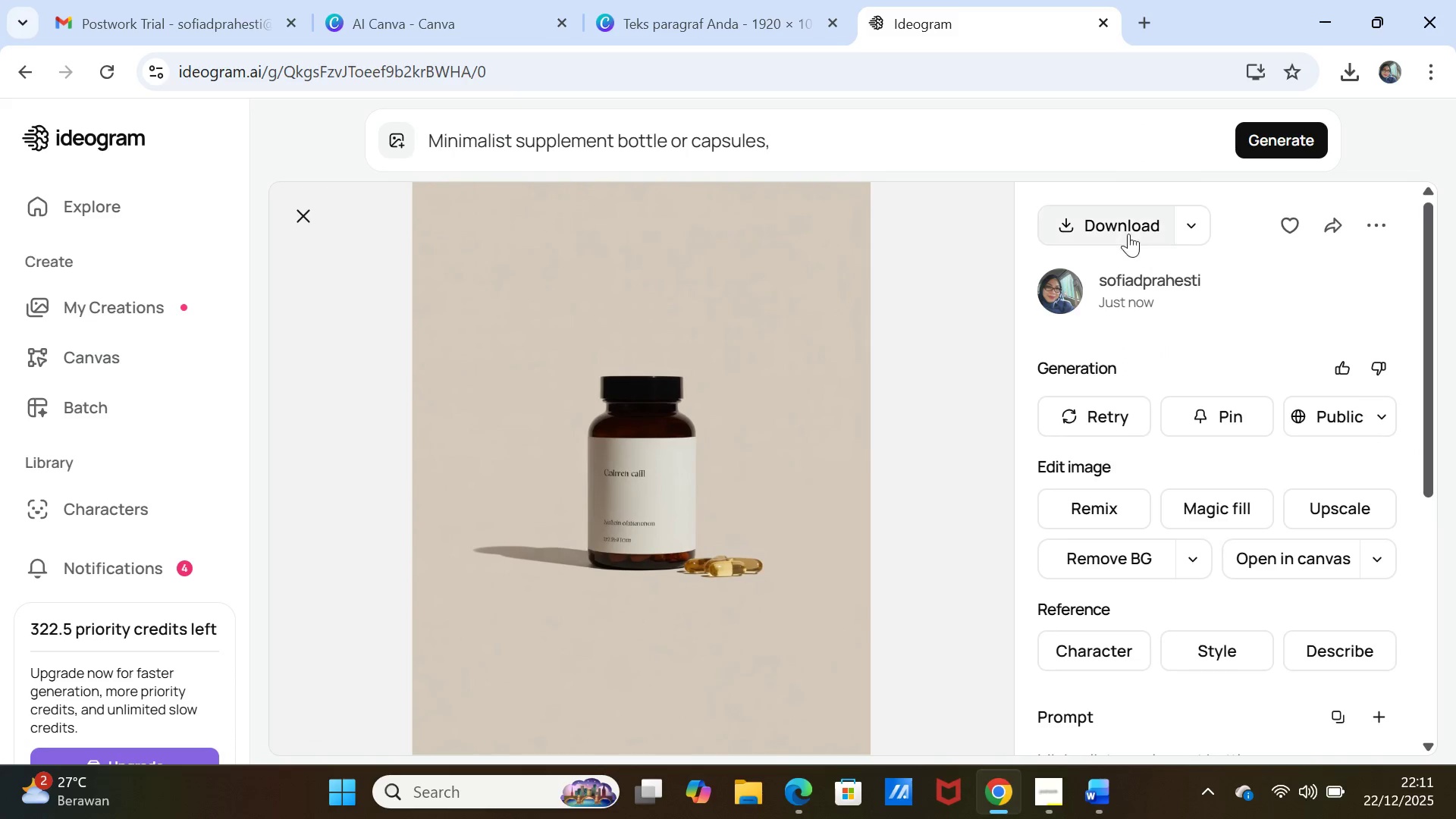 
left_click([1119, 220])
 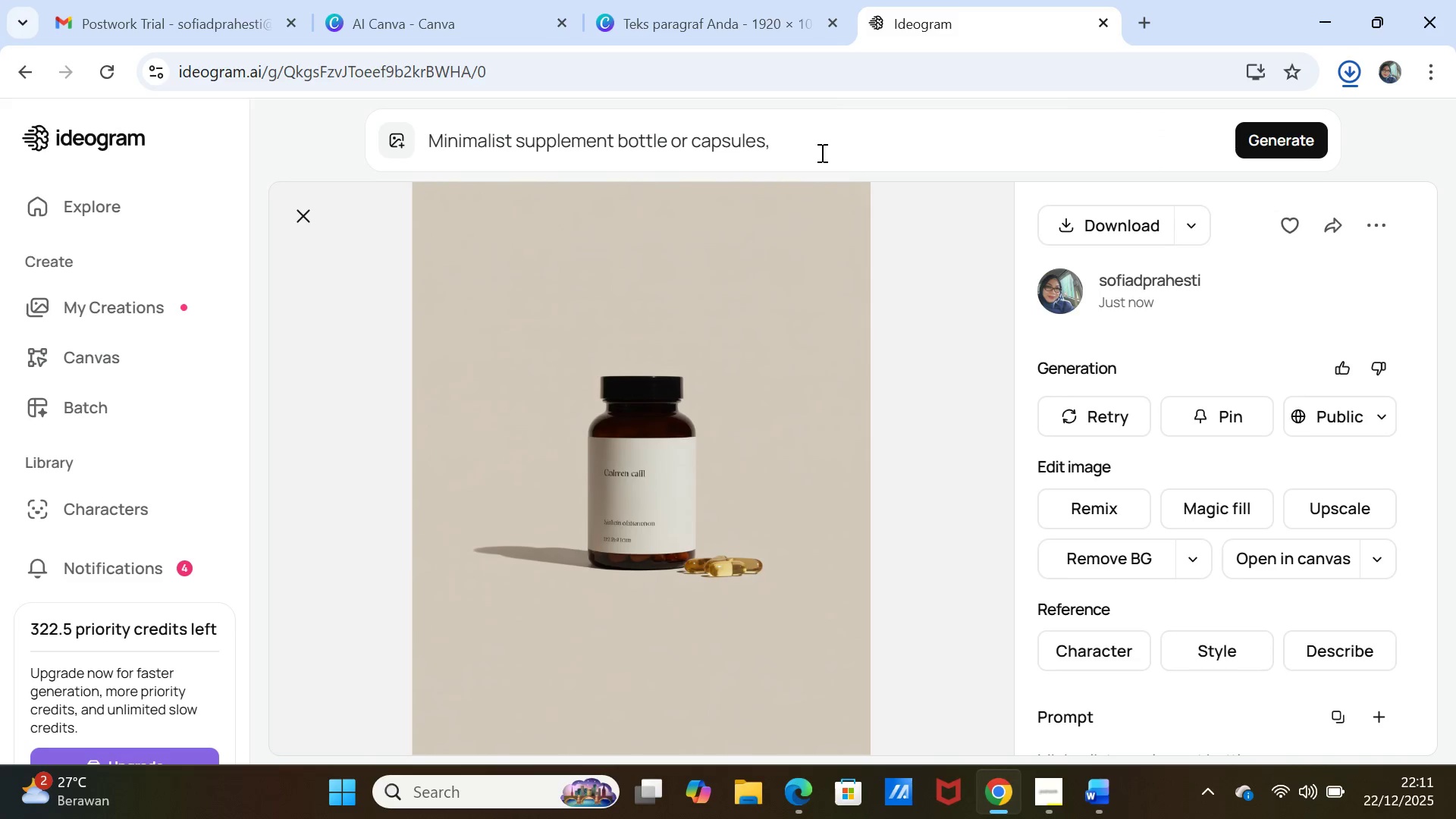 
left_click([809, 135])
 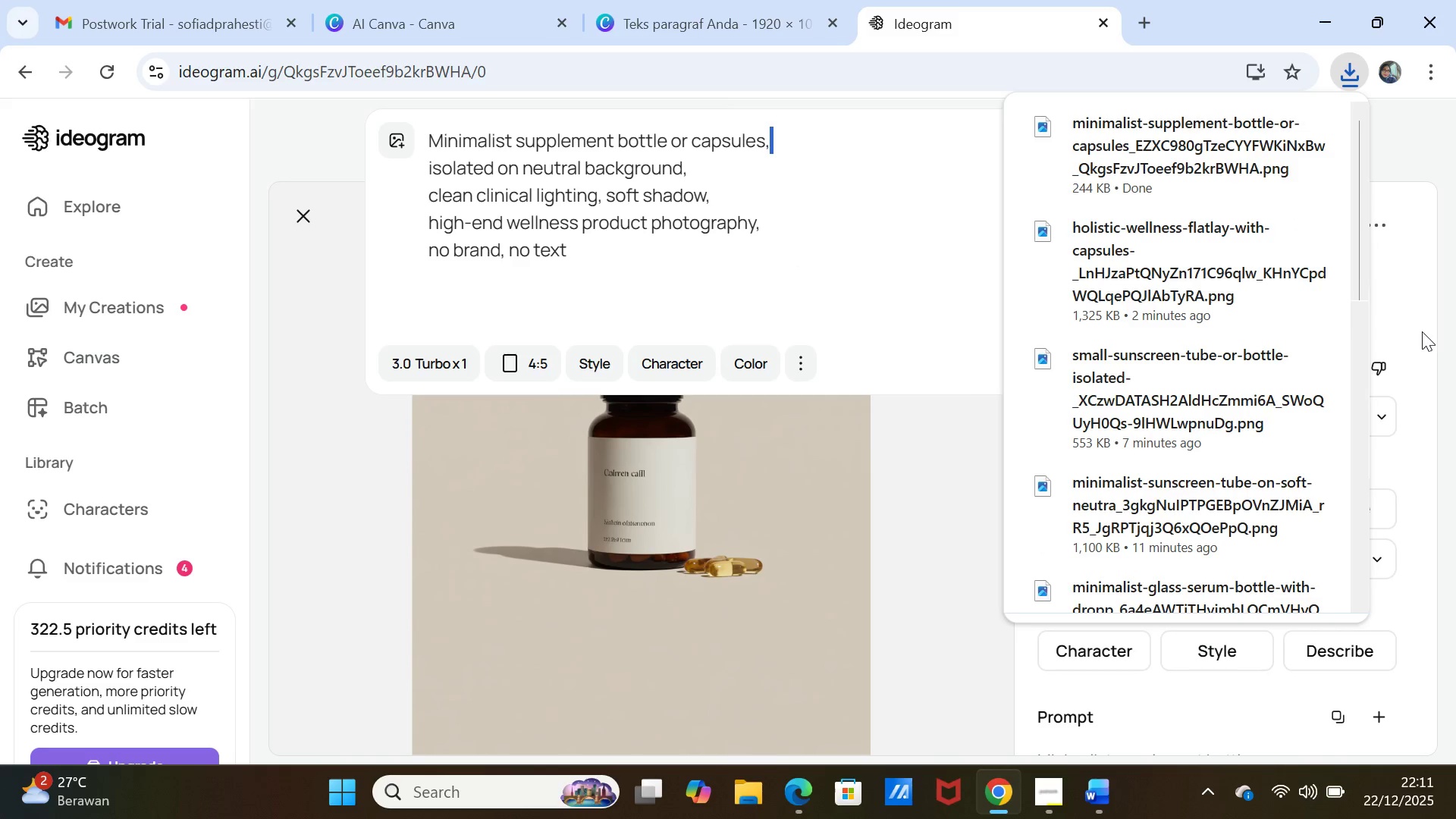 
left_click([880, 259])
 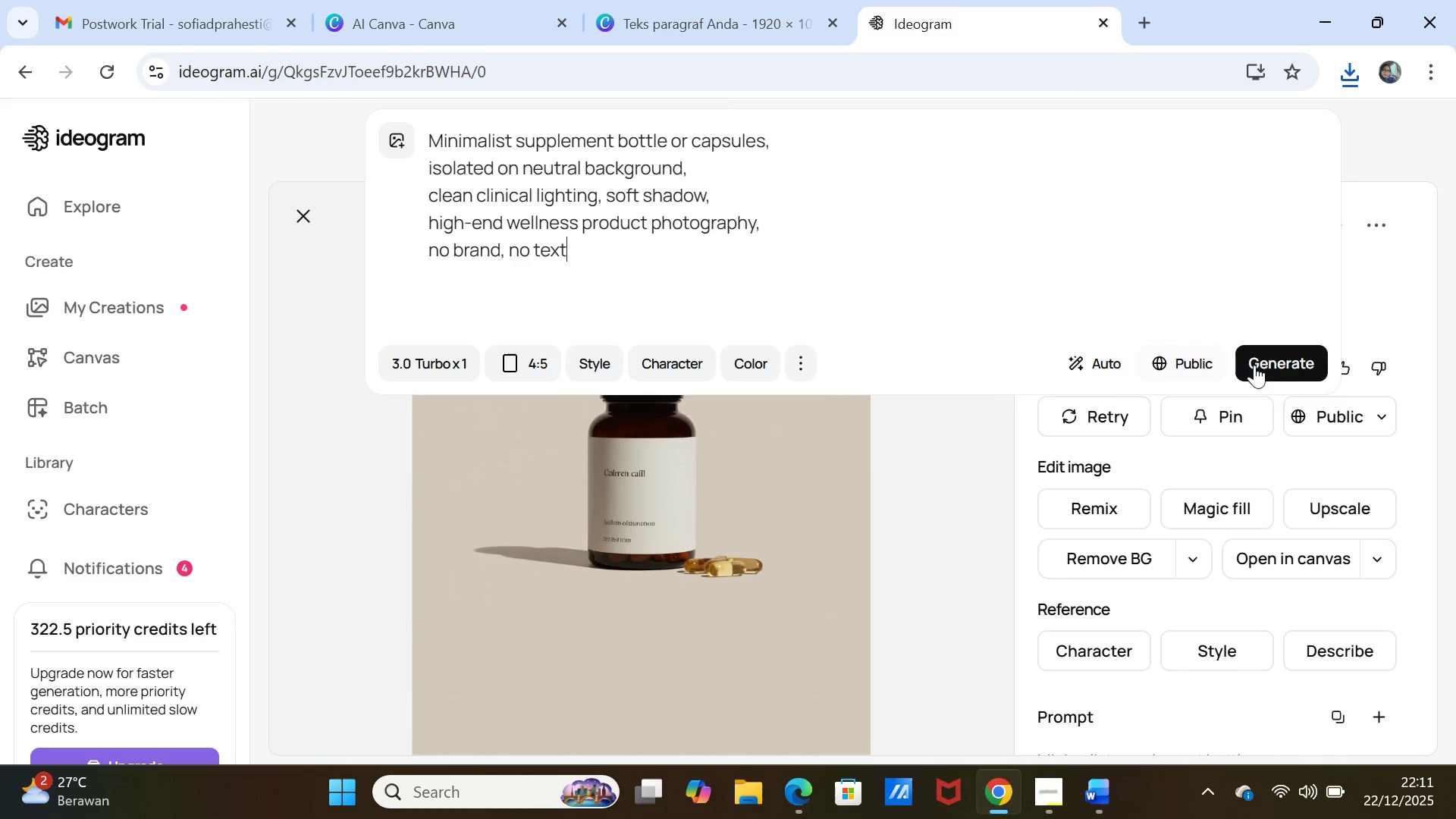 
left_click([1269, 362])
 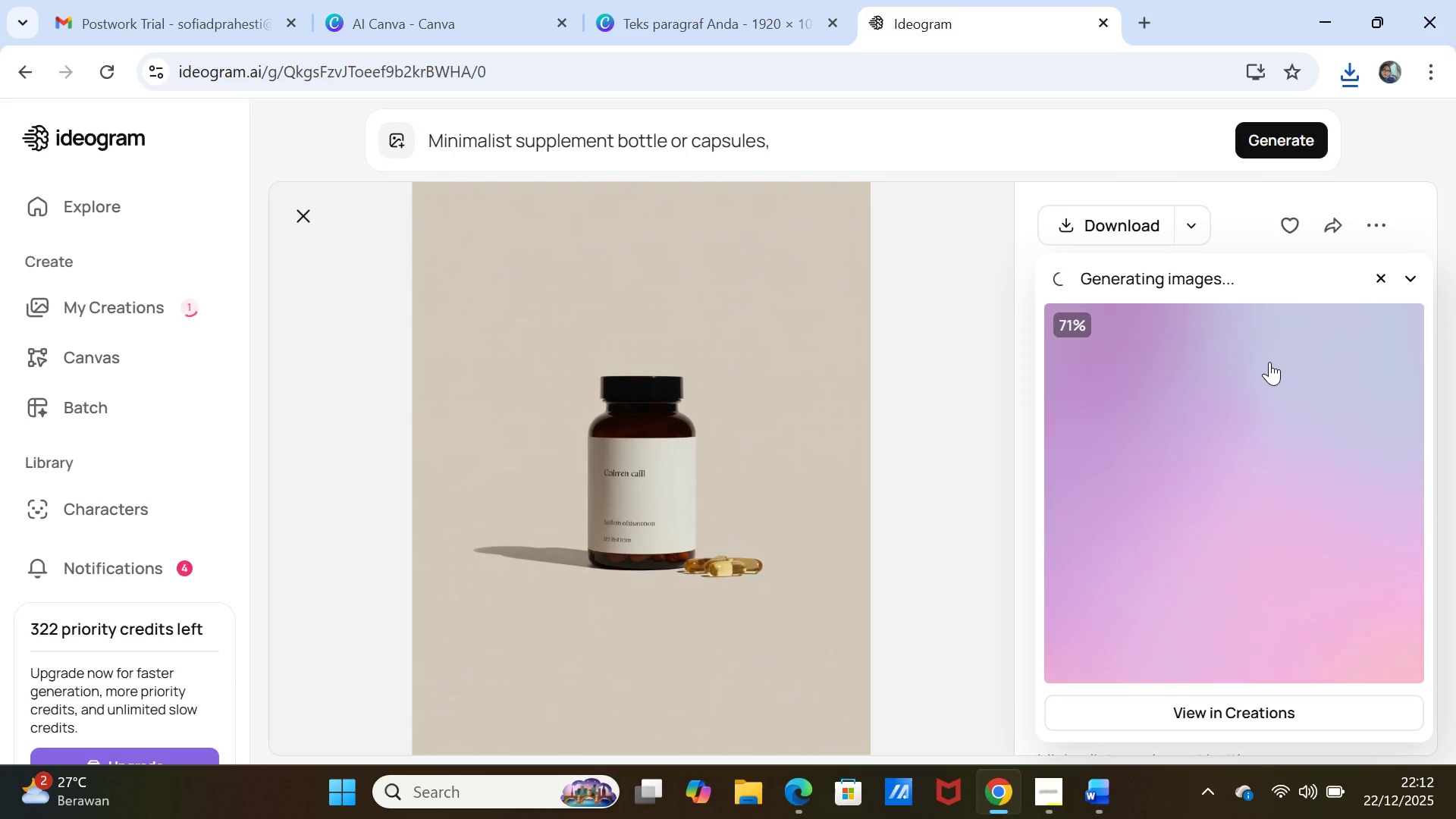 
wait(10.53)
 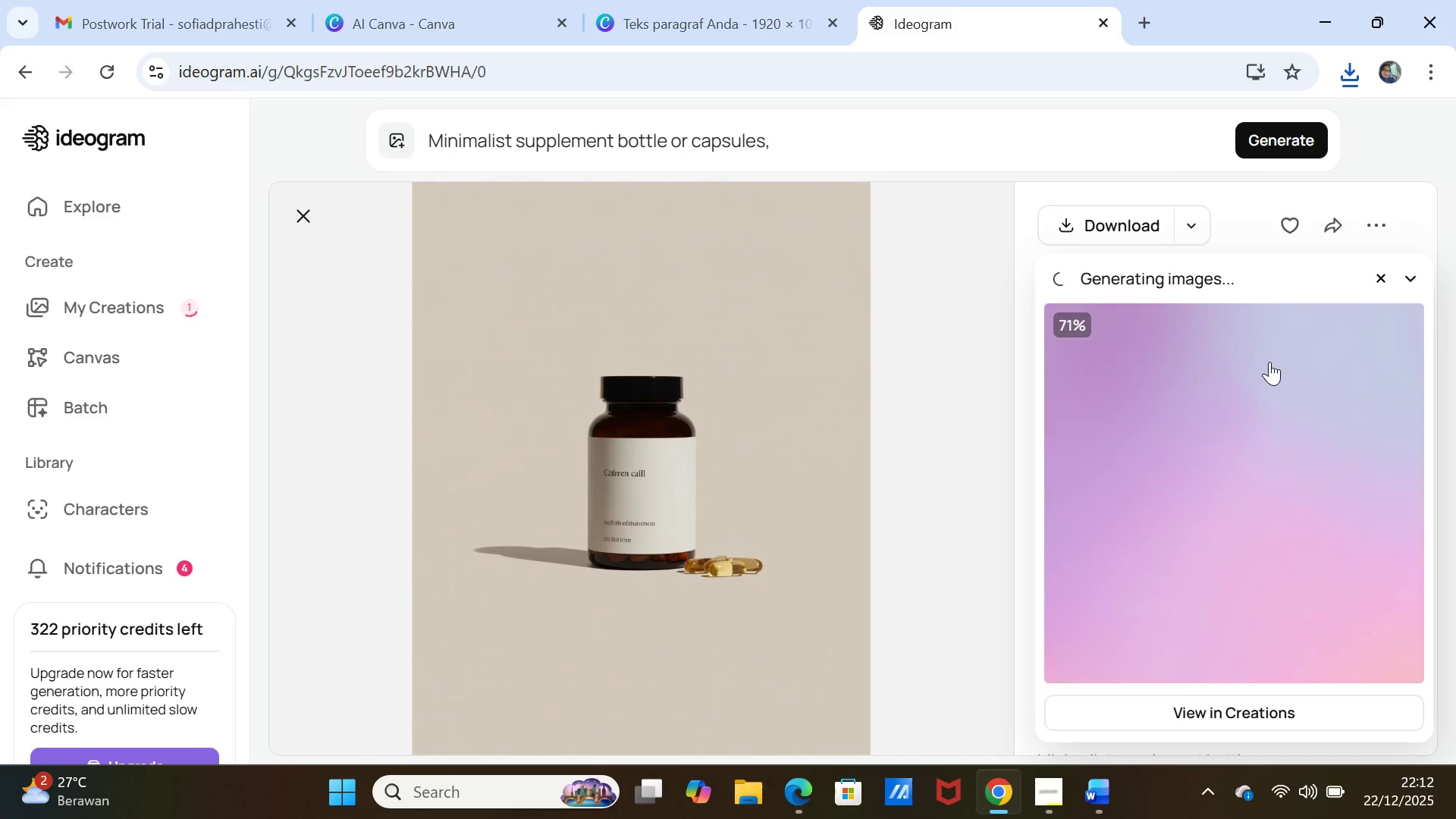 
left_click([619, 137])
 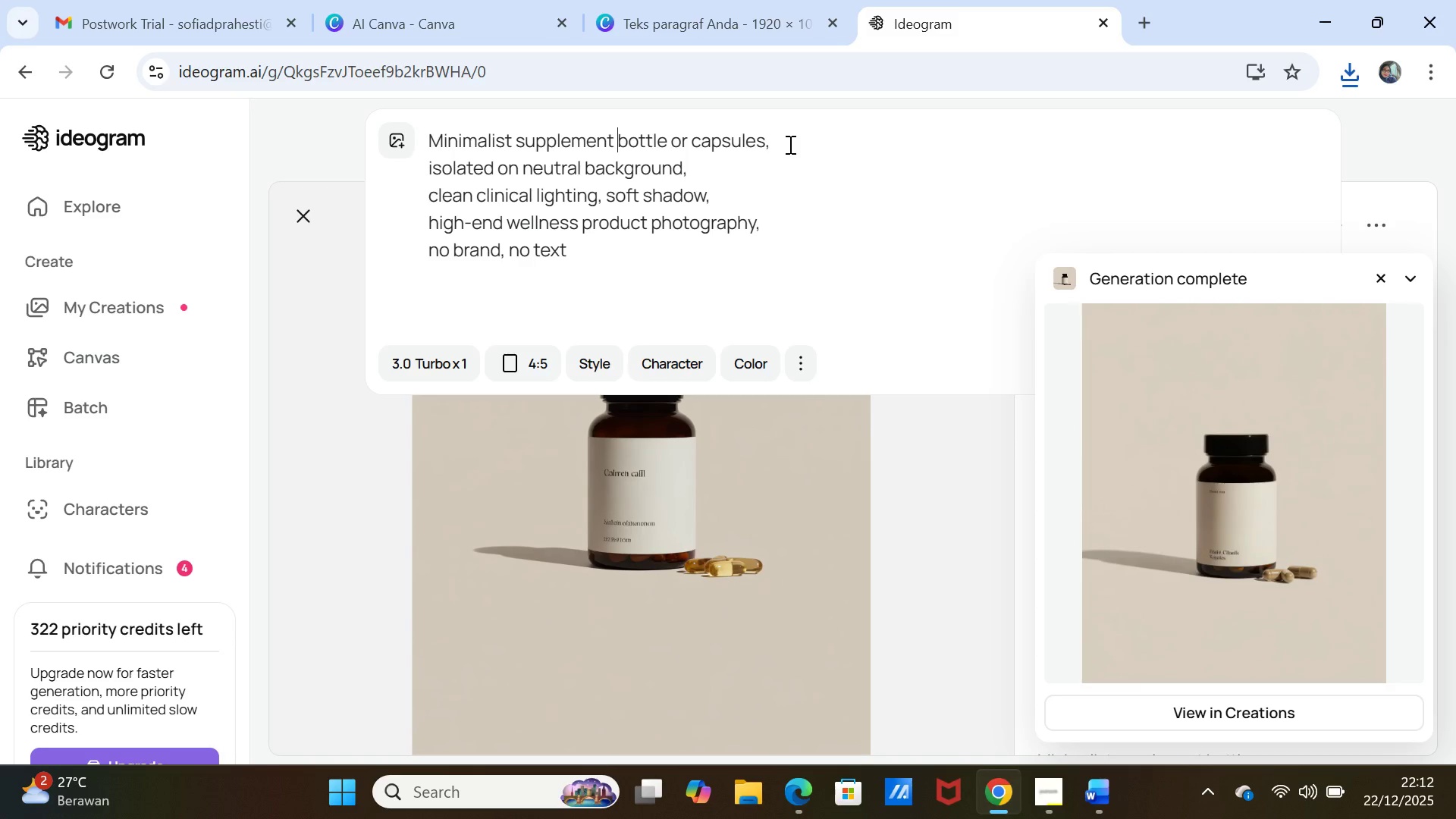 
left_click([767, 140])
 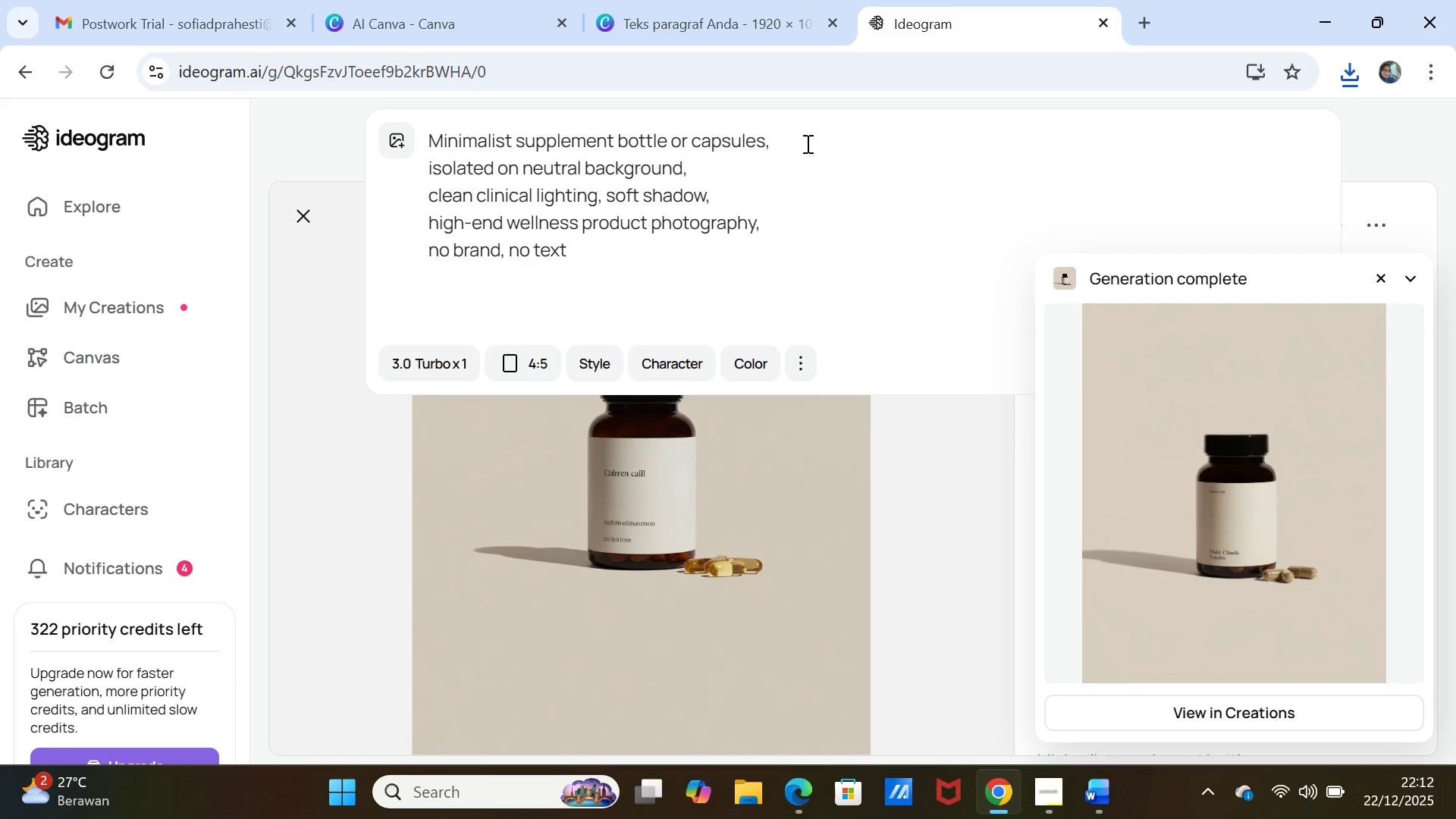 
type( with open cap)
 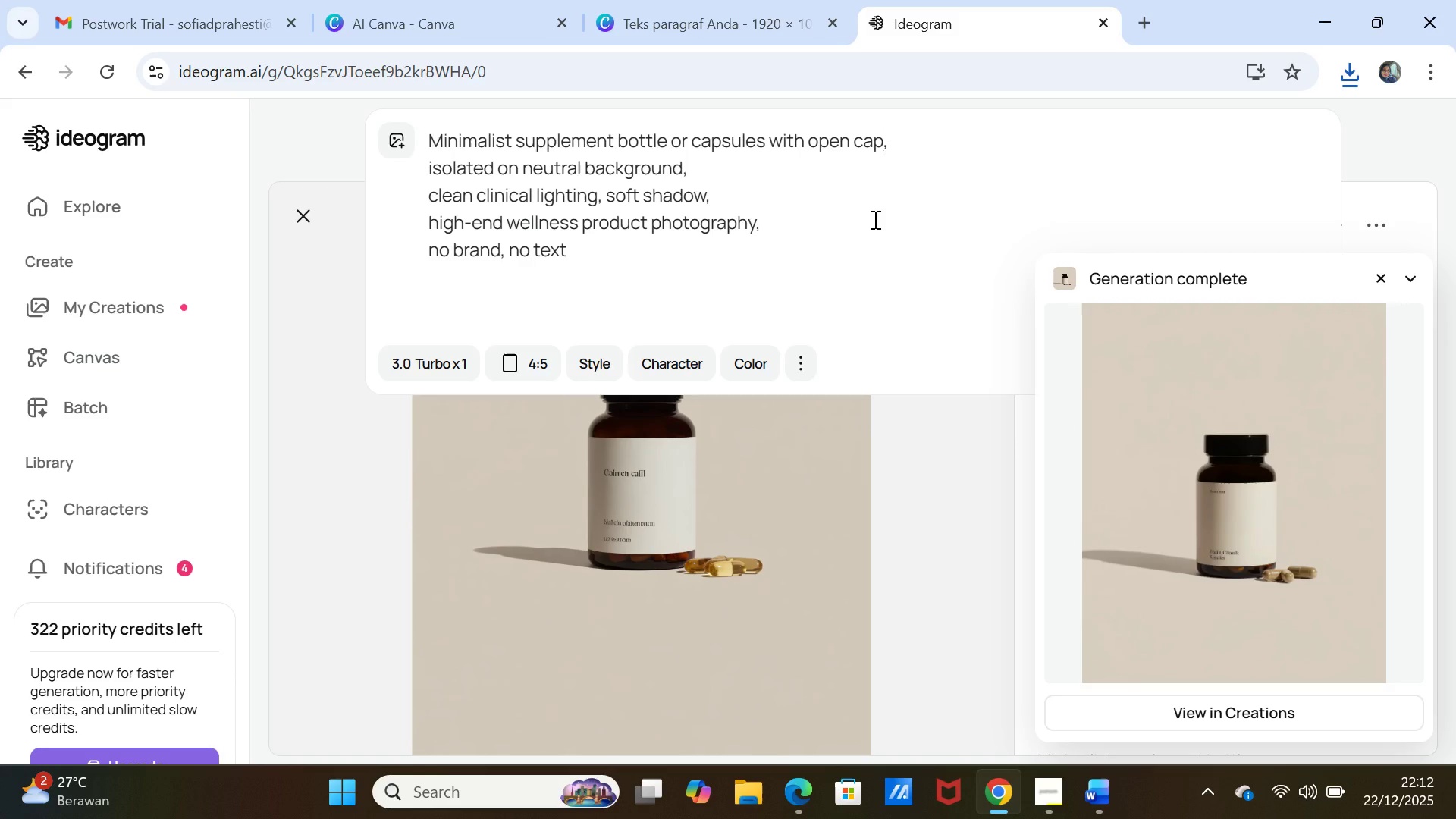 
left_click([874, 219])
 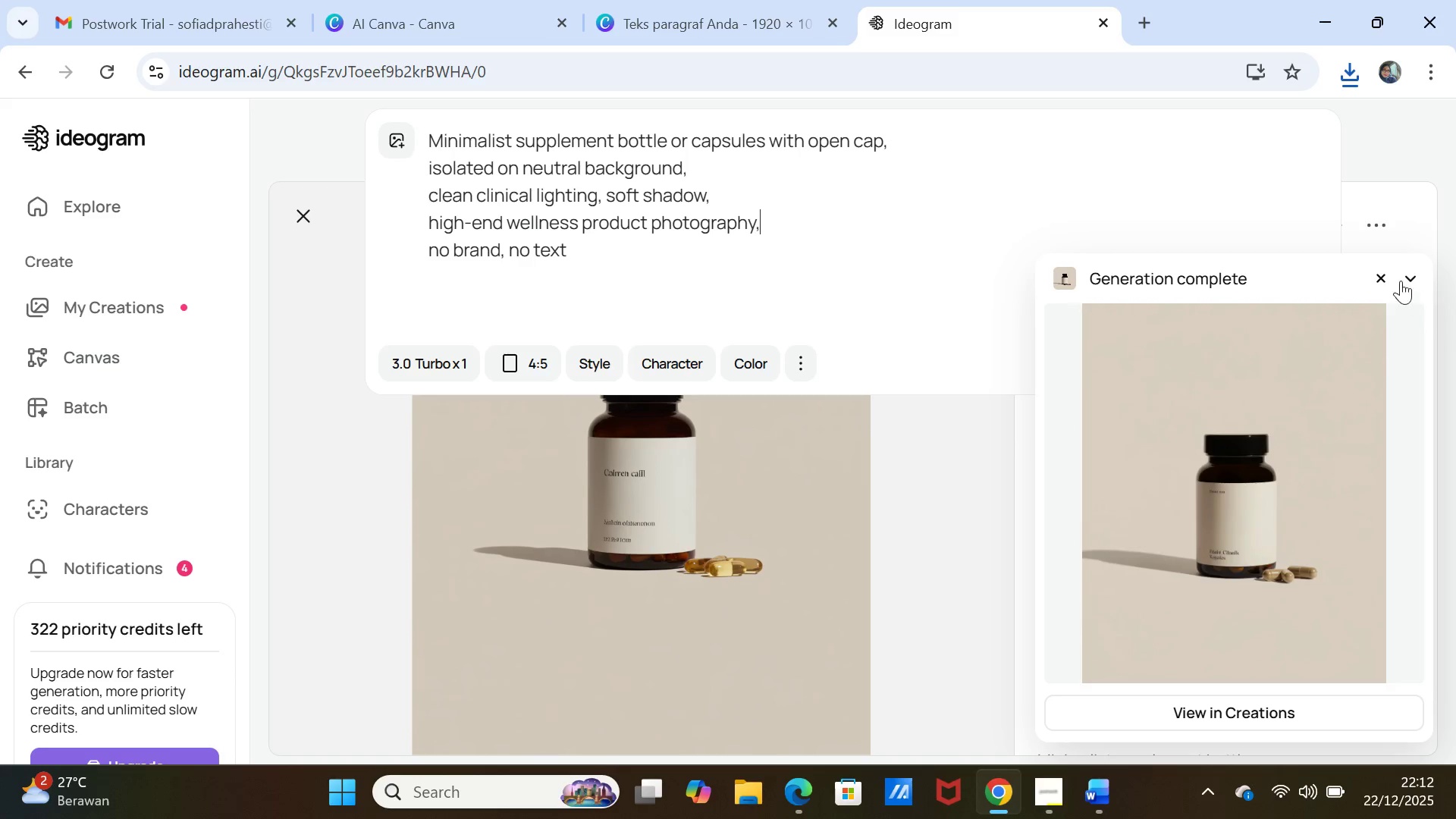 
left_click([1389, 273])
 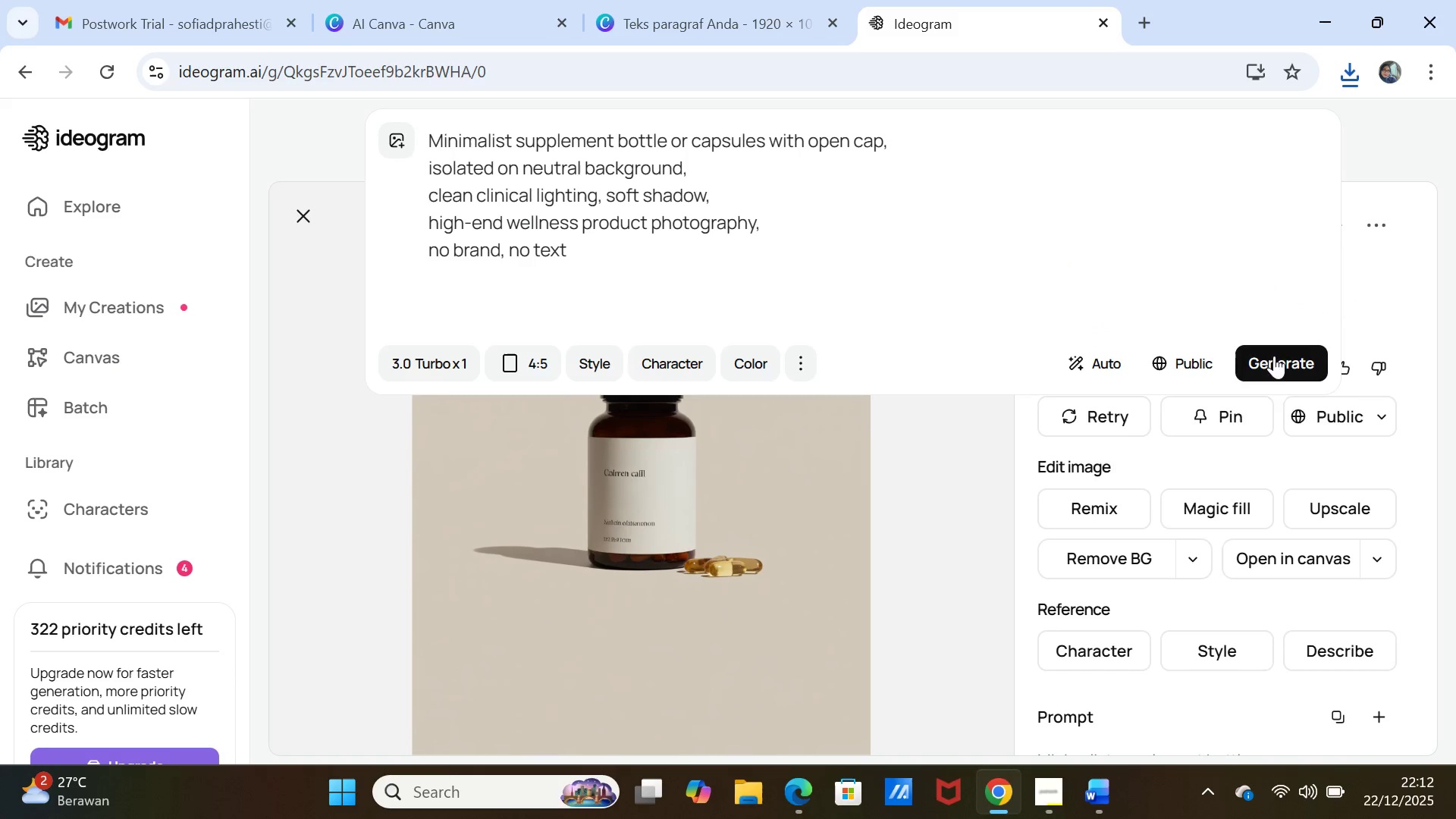 
left_click([1272, 360])
 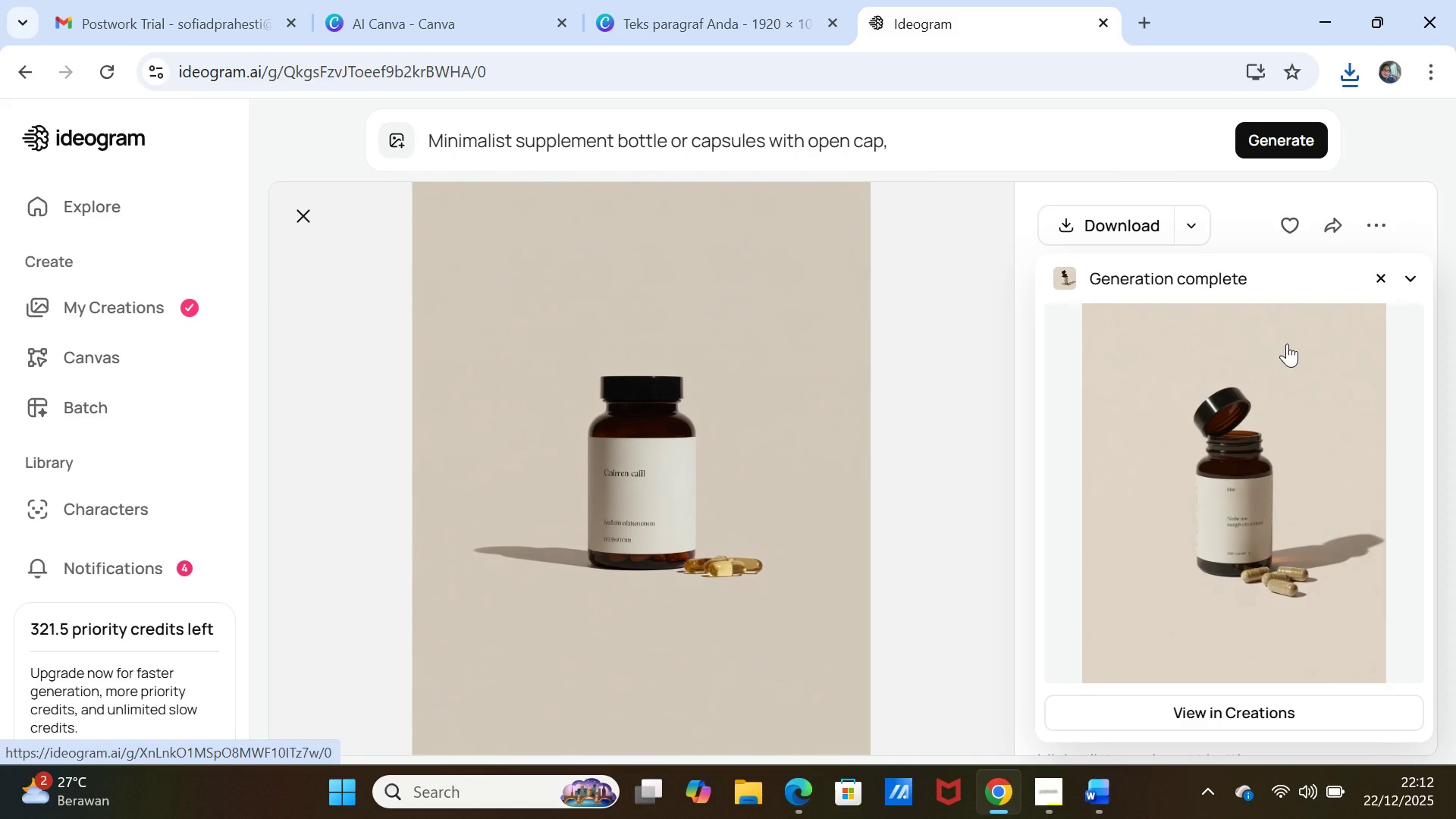 
wait(12.47)
 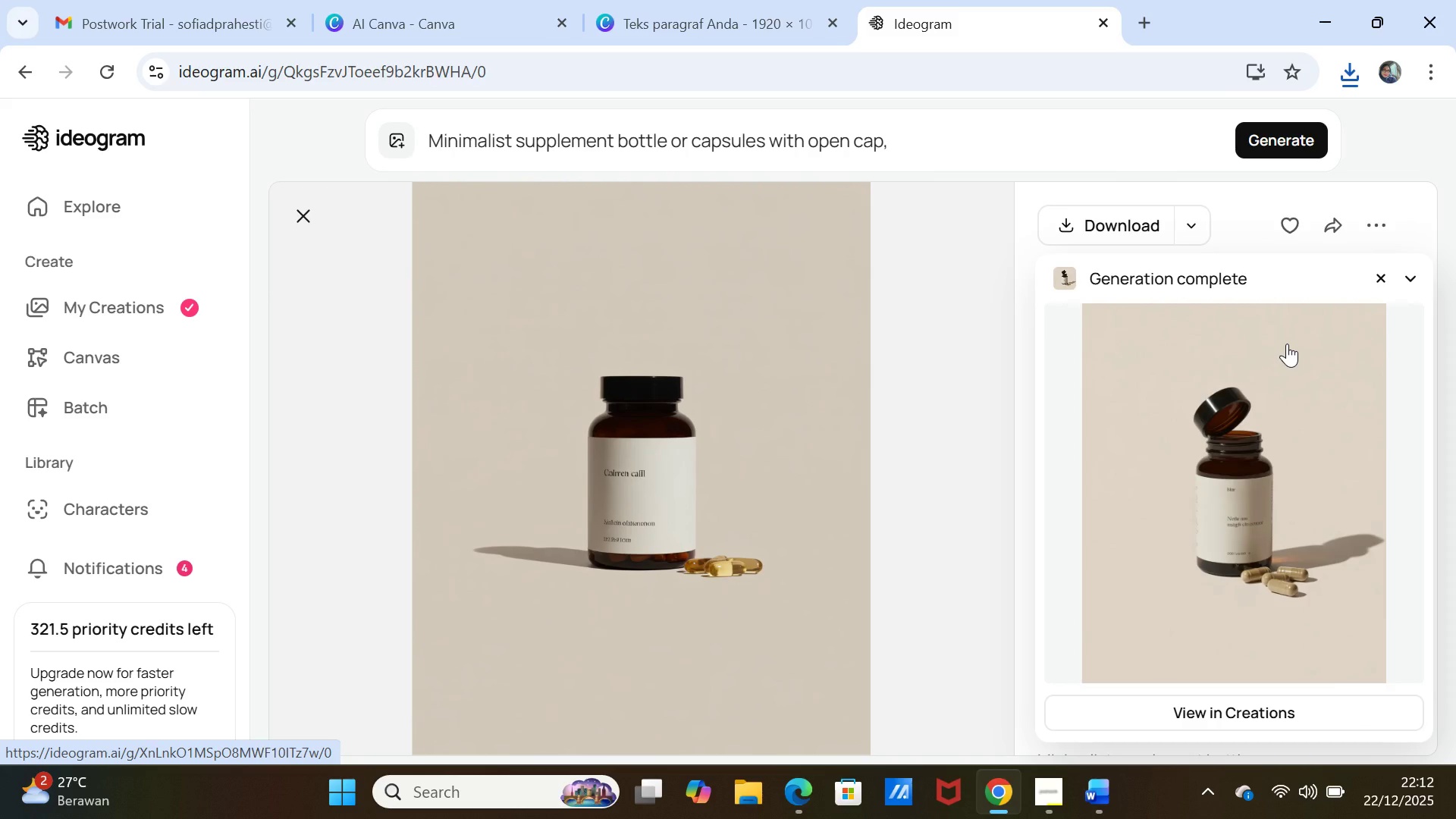 
left_click([882, 145])
 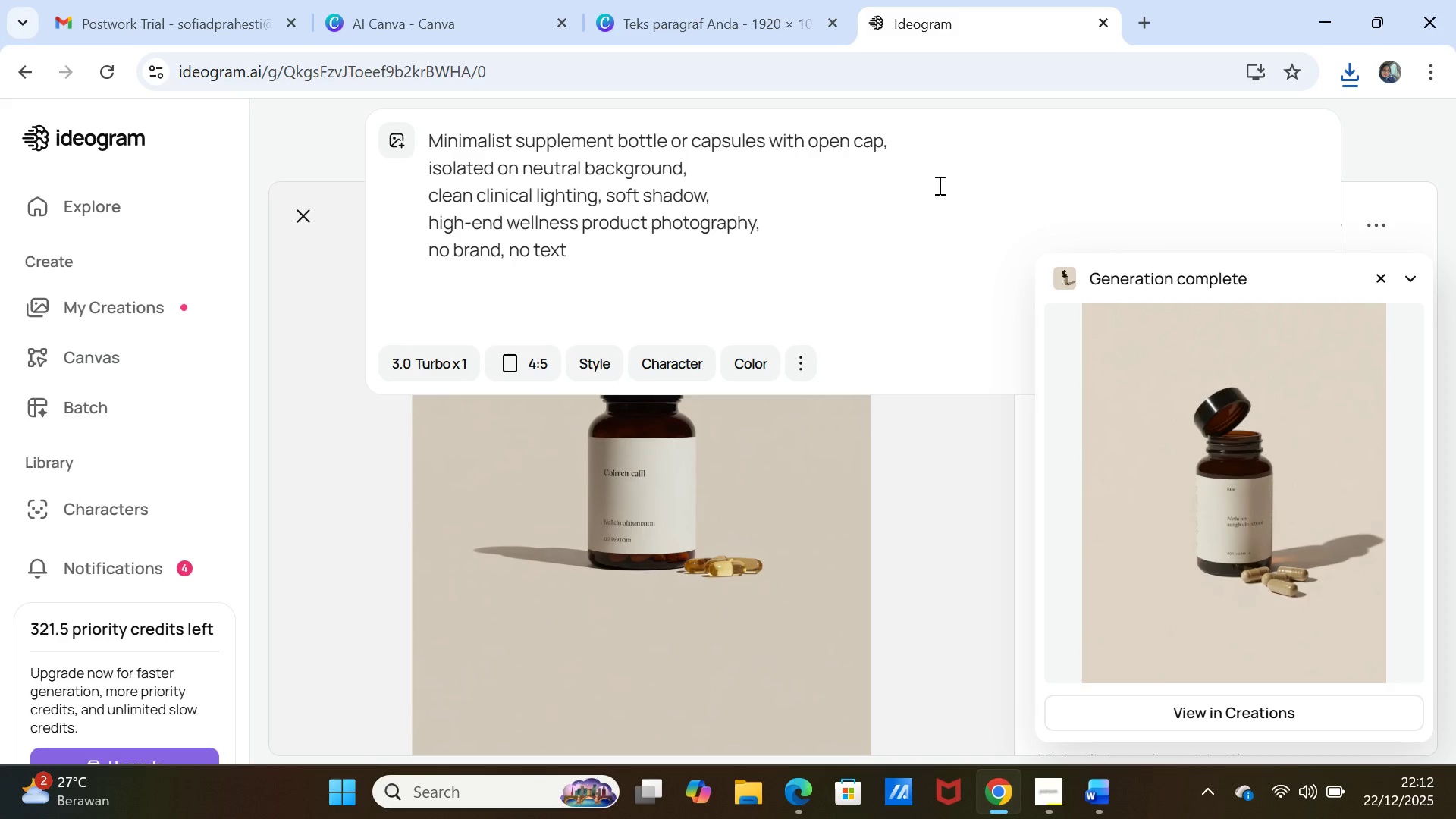 
type( position beside bottle)
 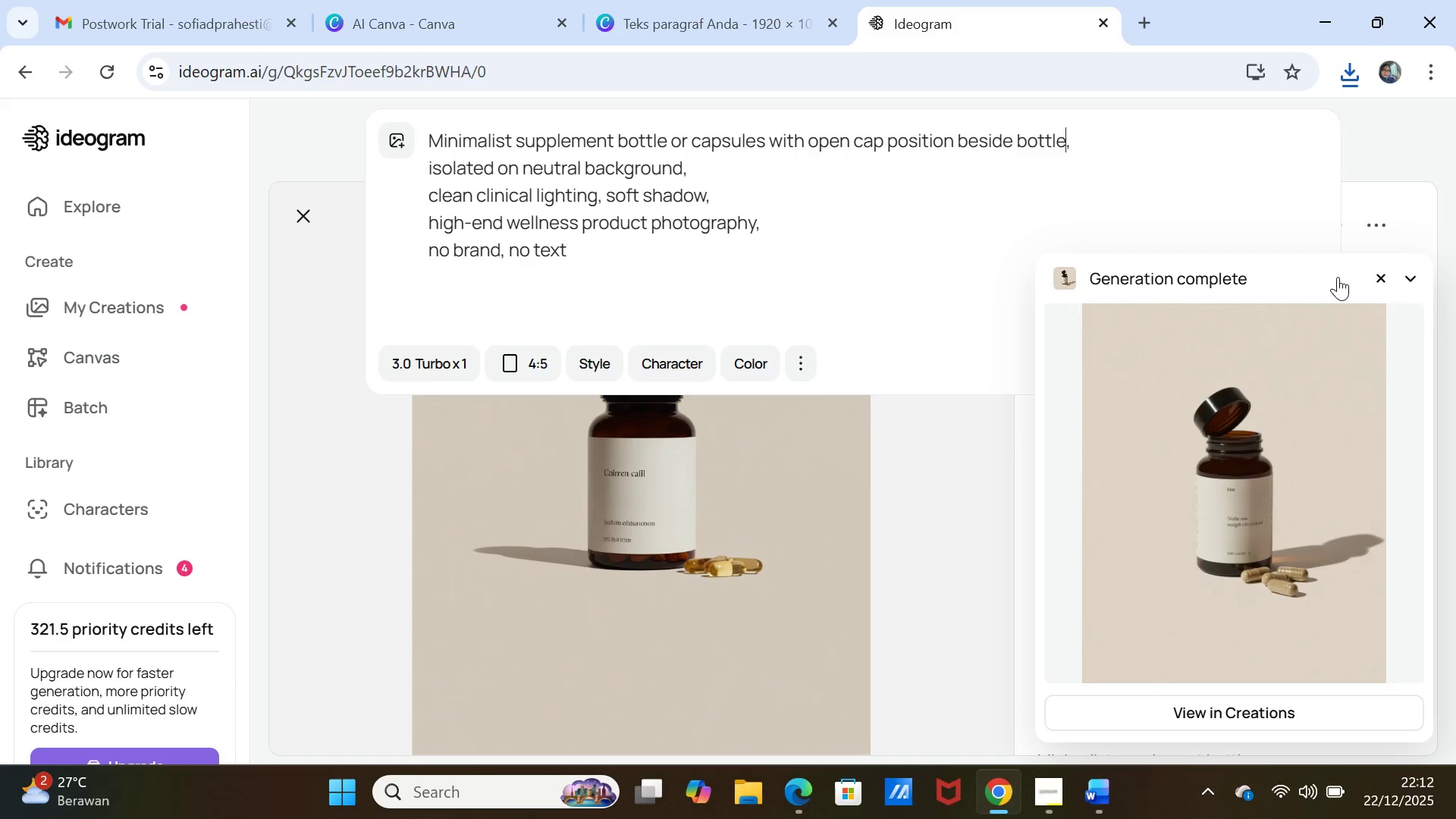 
left_click([1377, 273])
 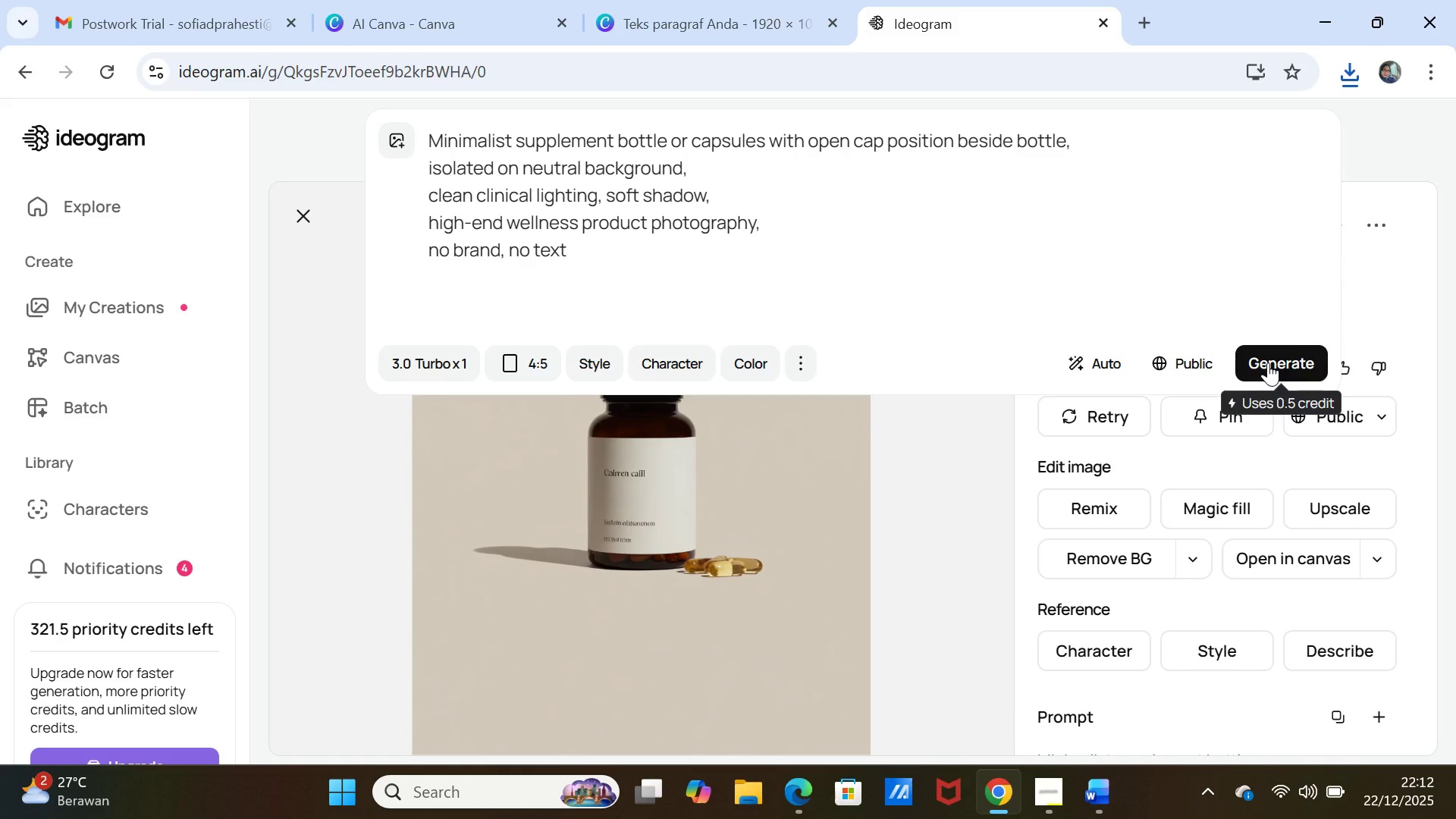 
left_click([1268, 362])
 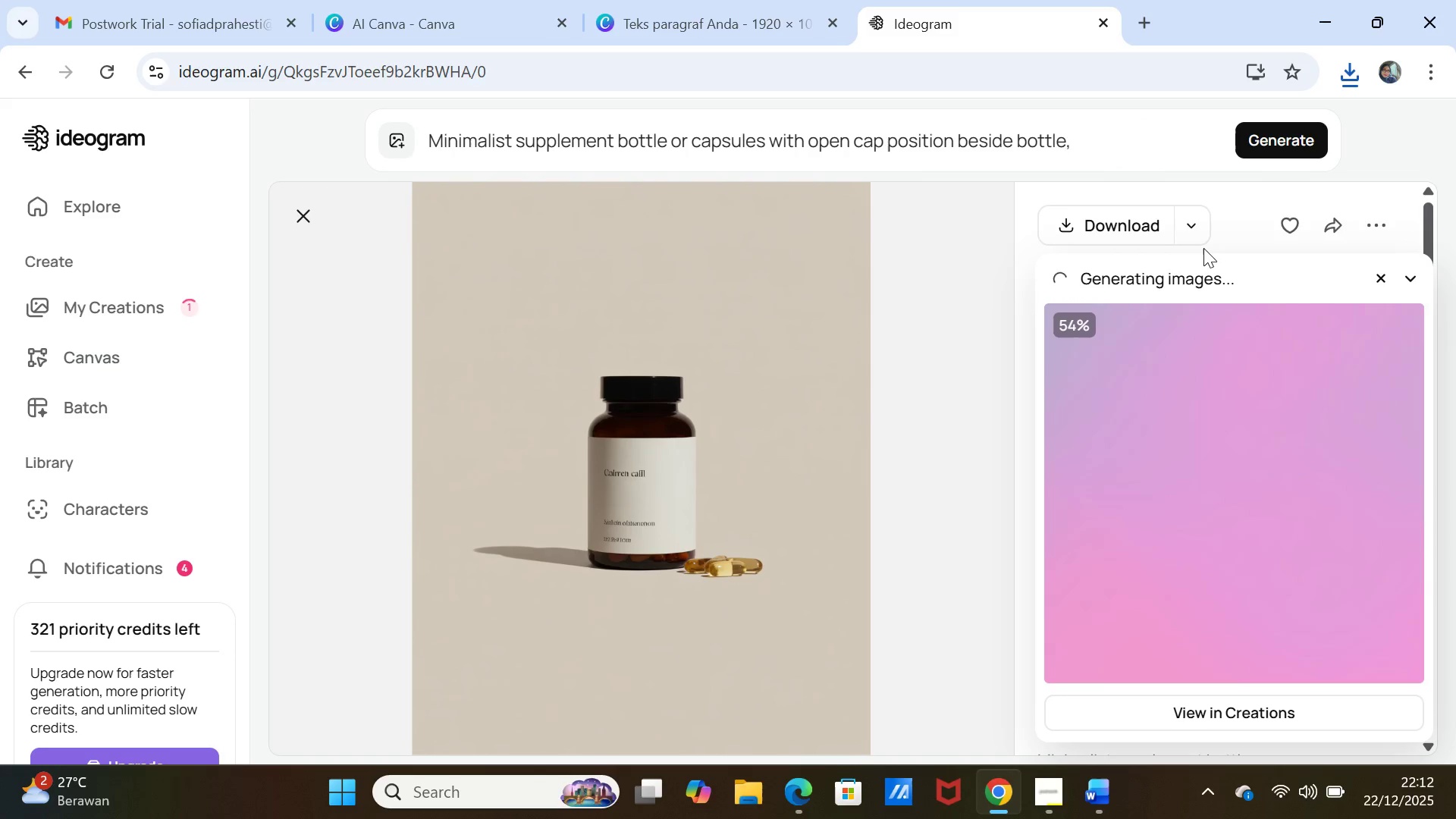 
wait(9.89)
 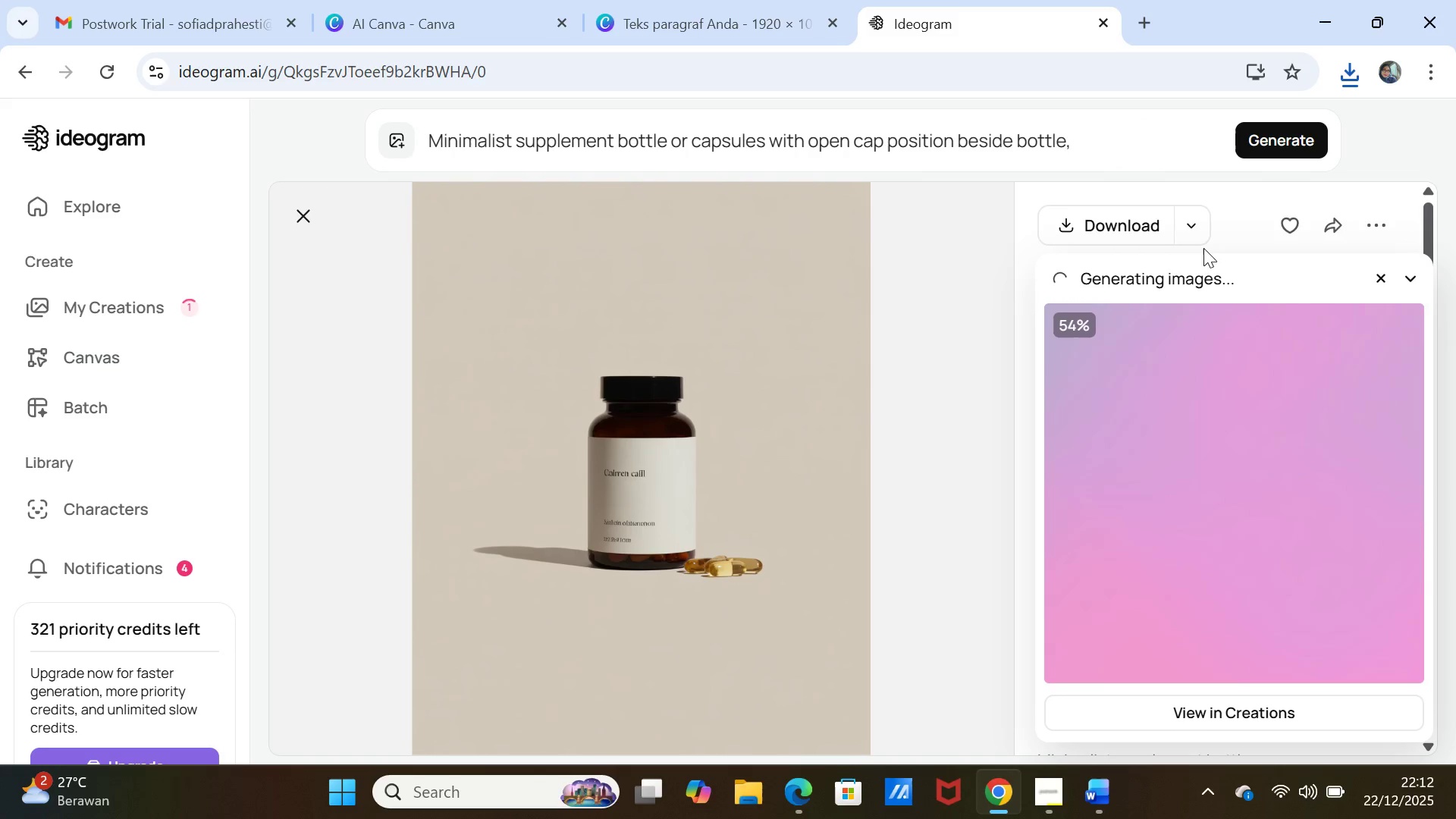 
left_click([1351, 337])
 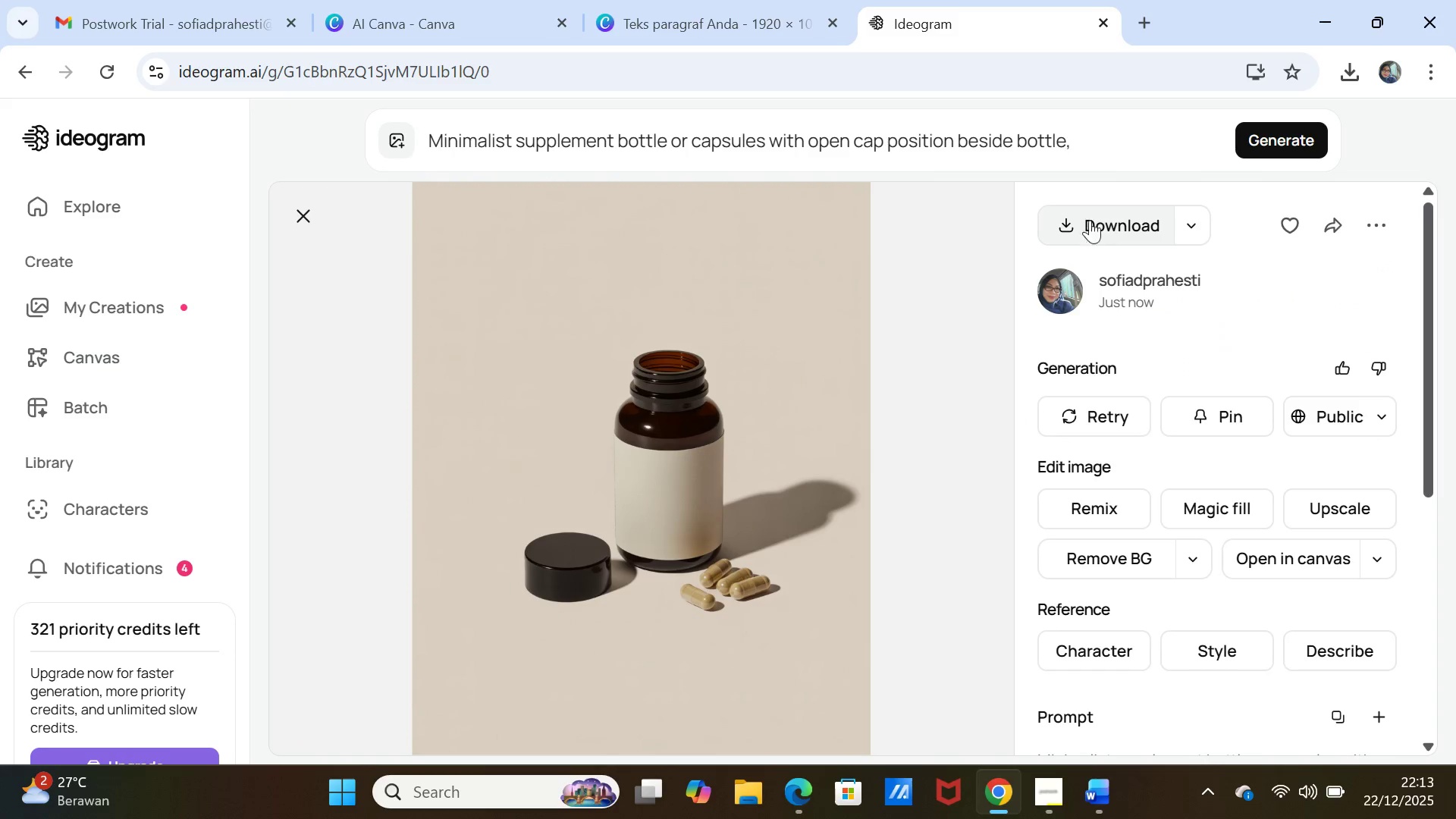 
left_click([1076, 228])
 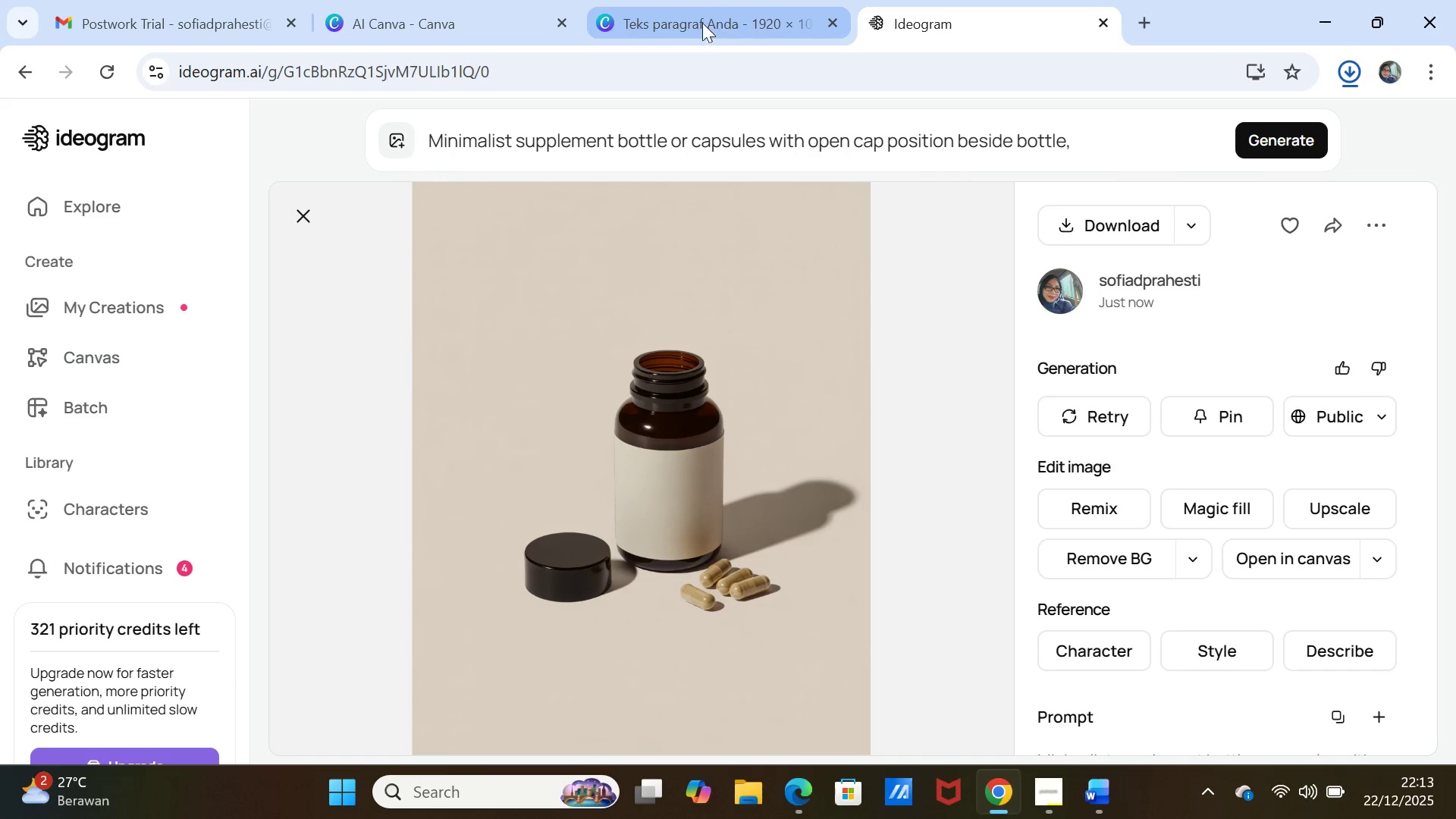 
left_click([102, 315])
 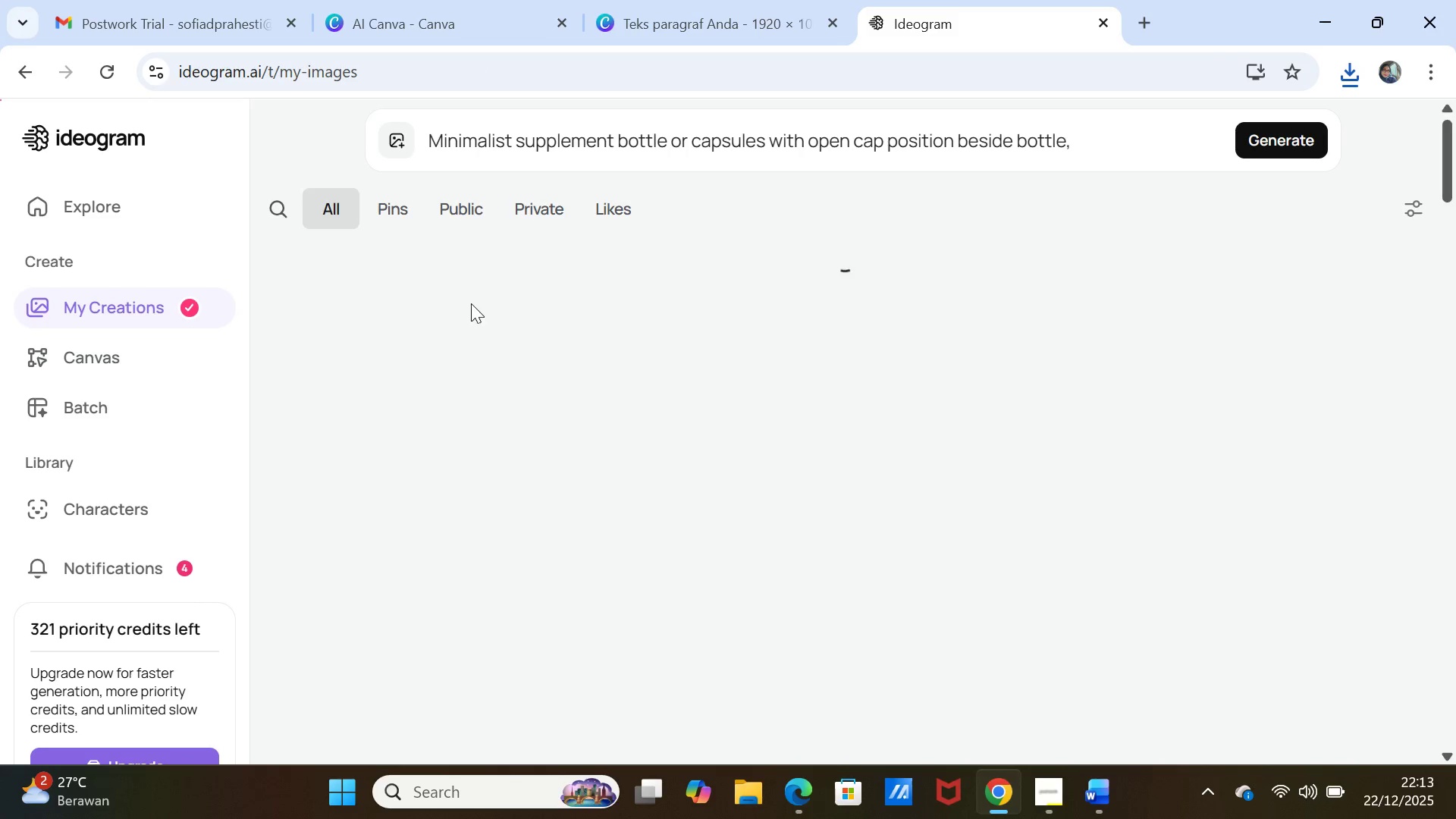 
mouse_move([701, 330])
 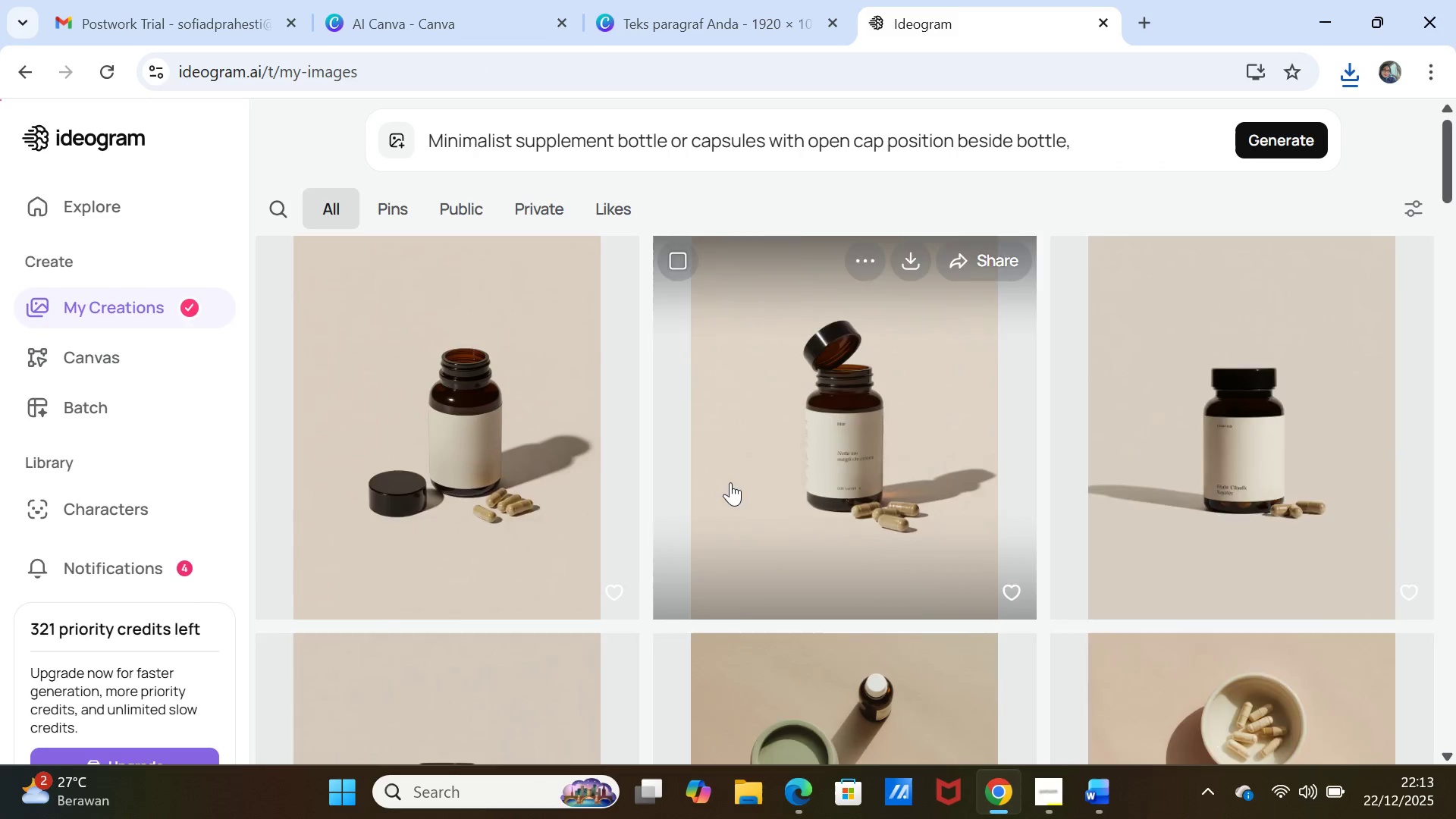 
scroll: coordinate [730, 482], scroll_direction: down, amount: 3.0
 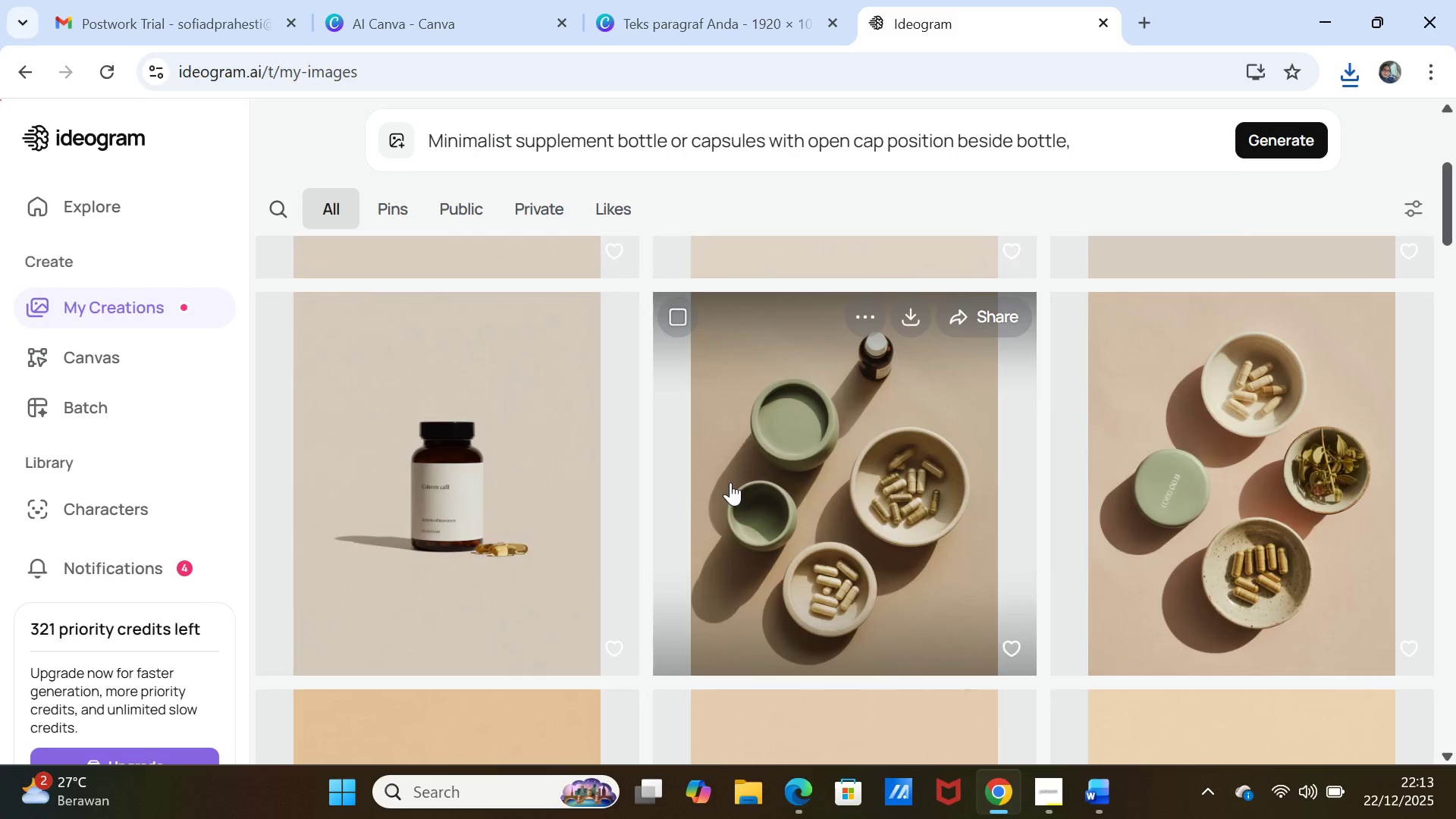 
scroll: coordinate [730, 482], scroll_direction: up, amount: 3.0
 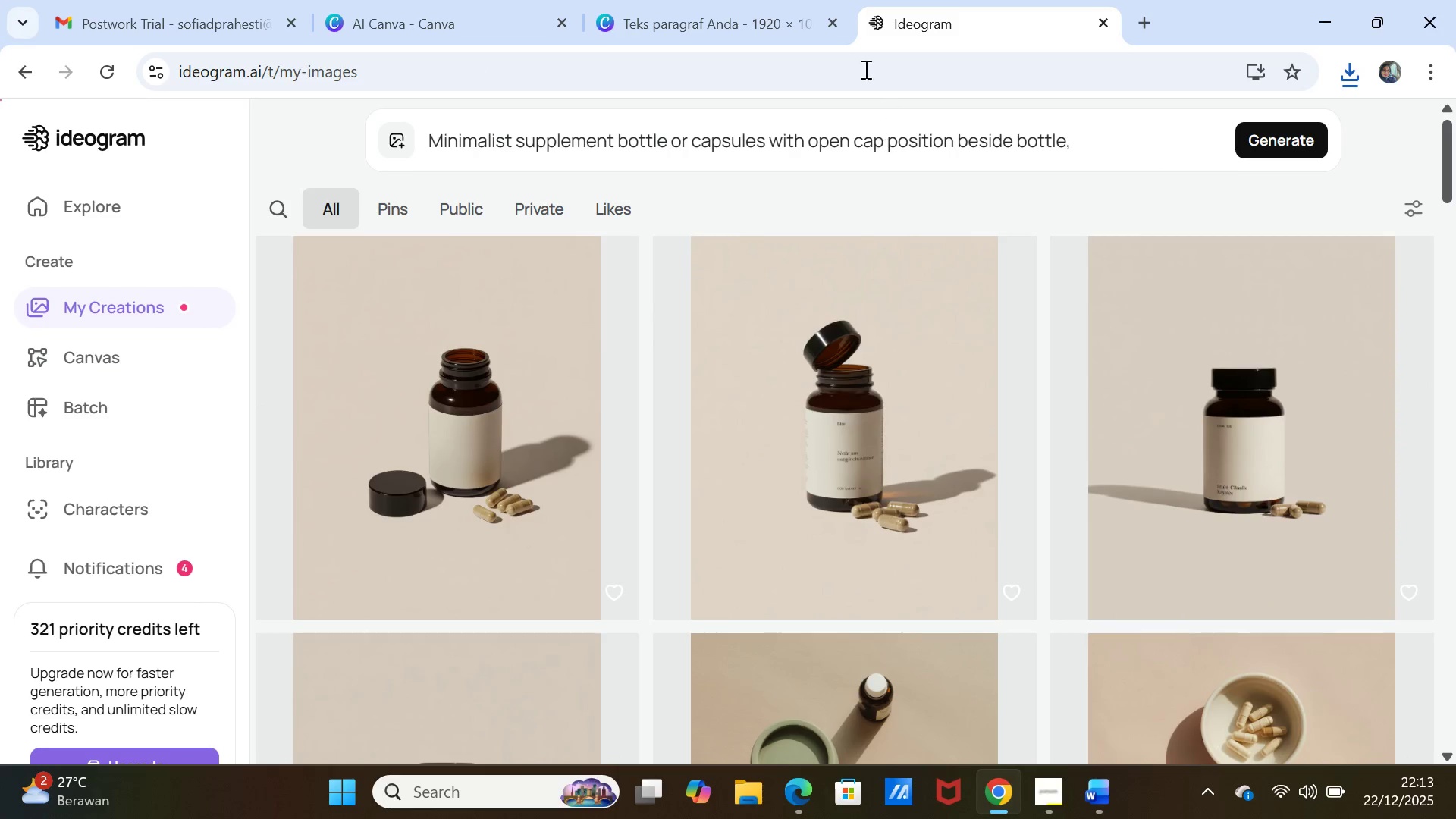 
left_click([709, 20])
 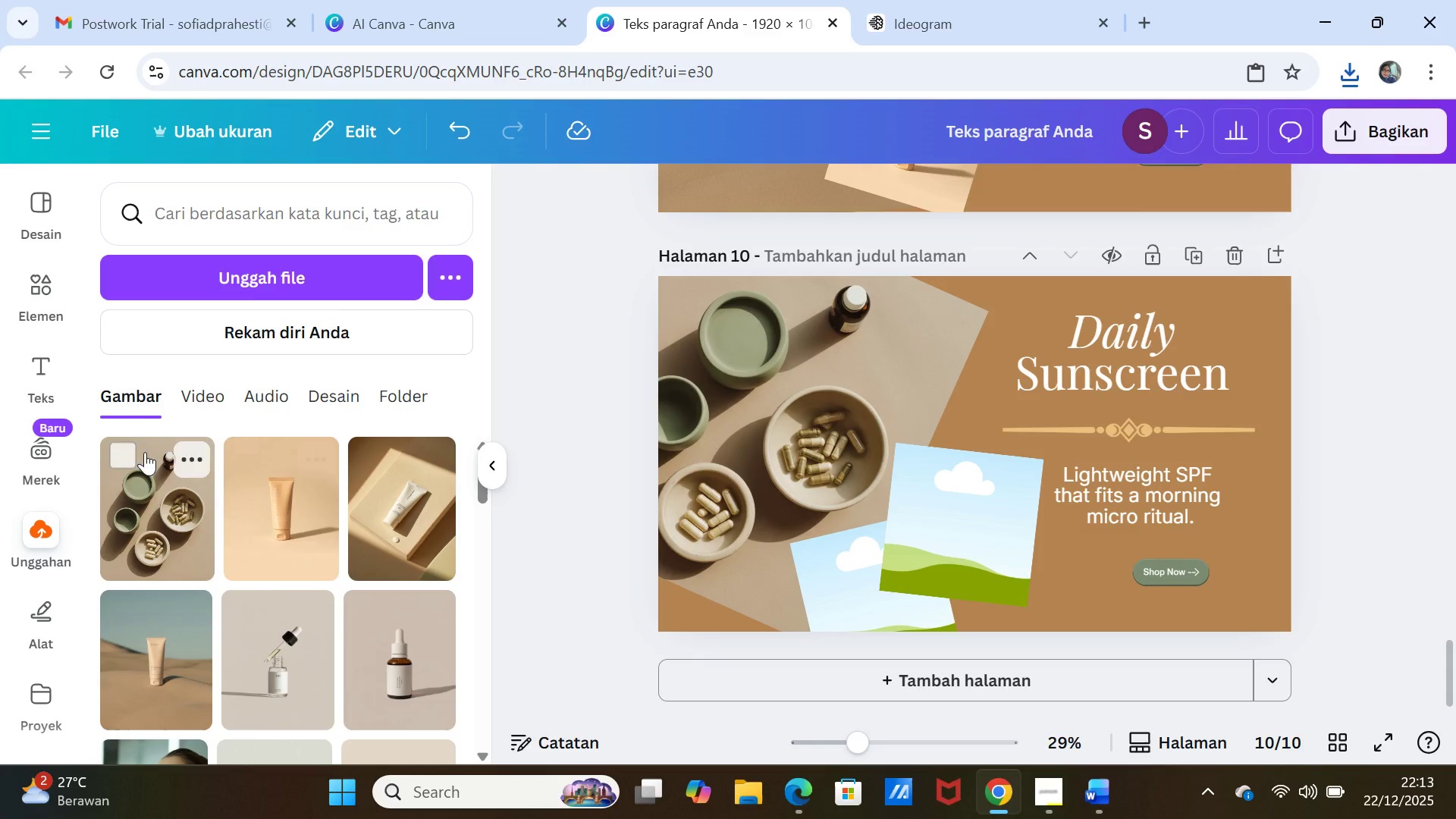 
left_click([257, 273])
 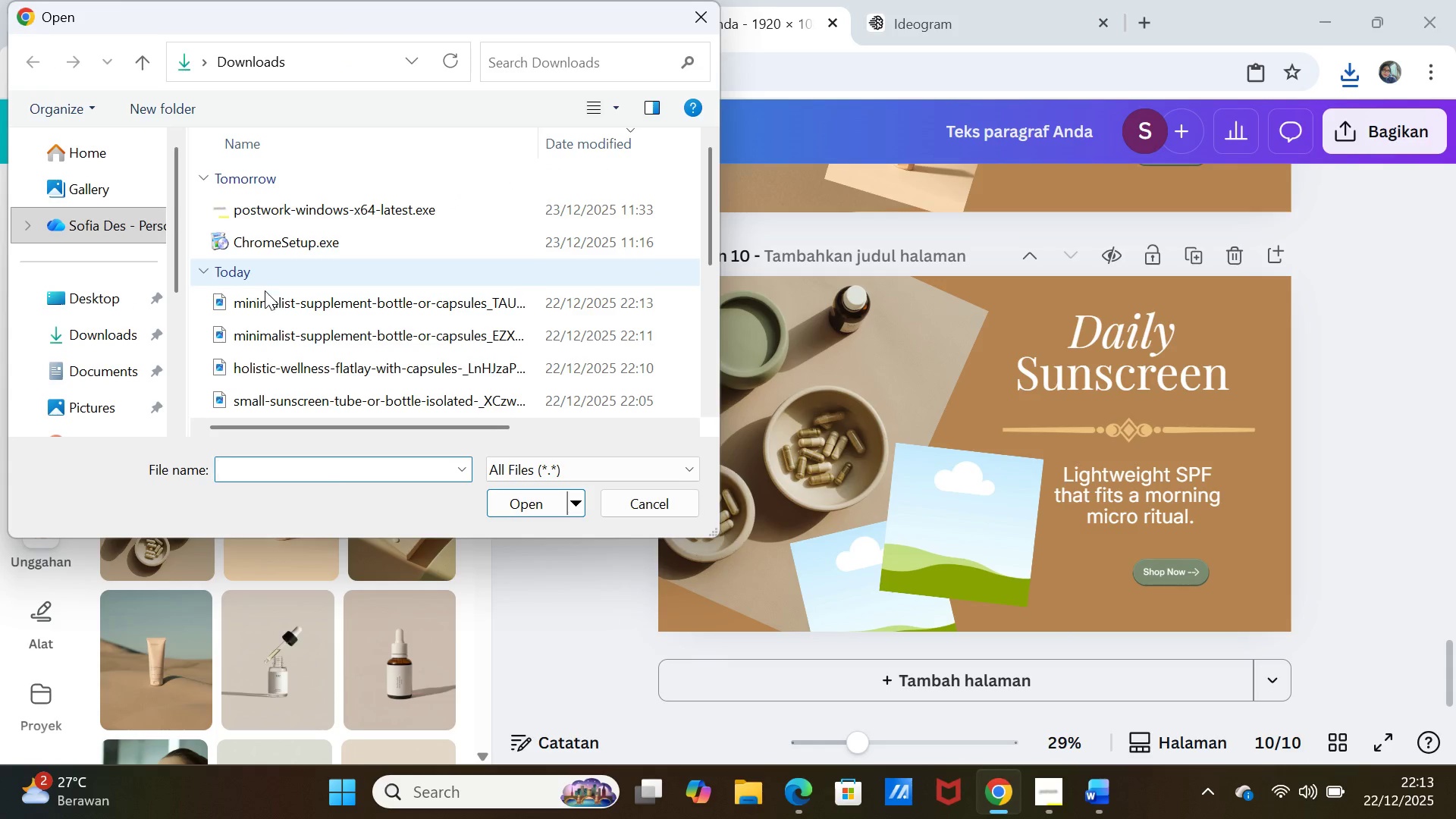 
left_click([300, 304])
 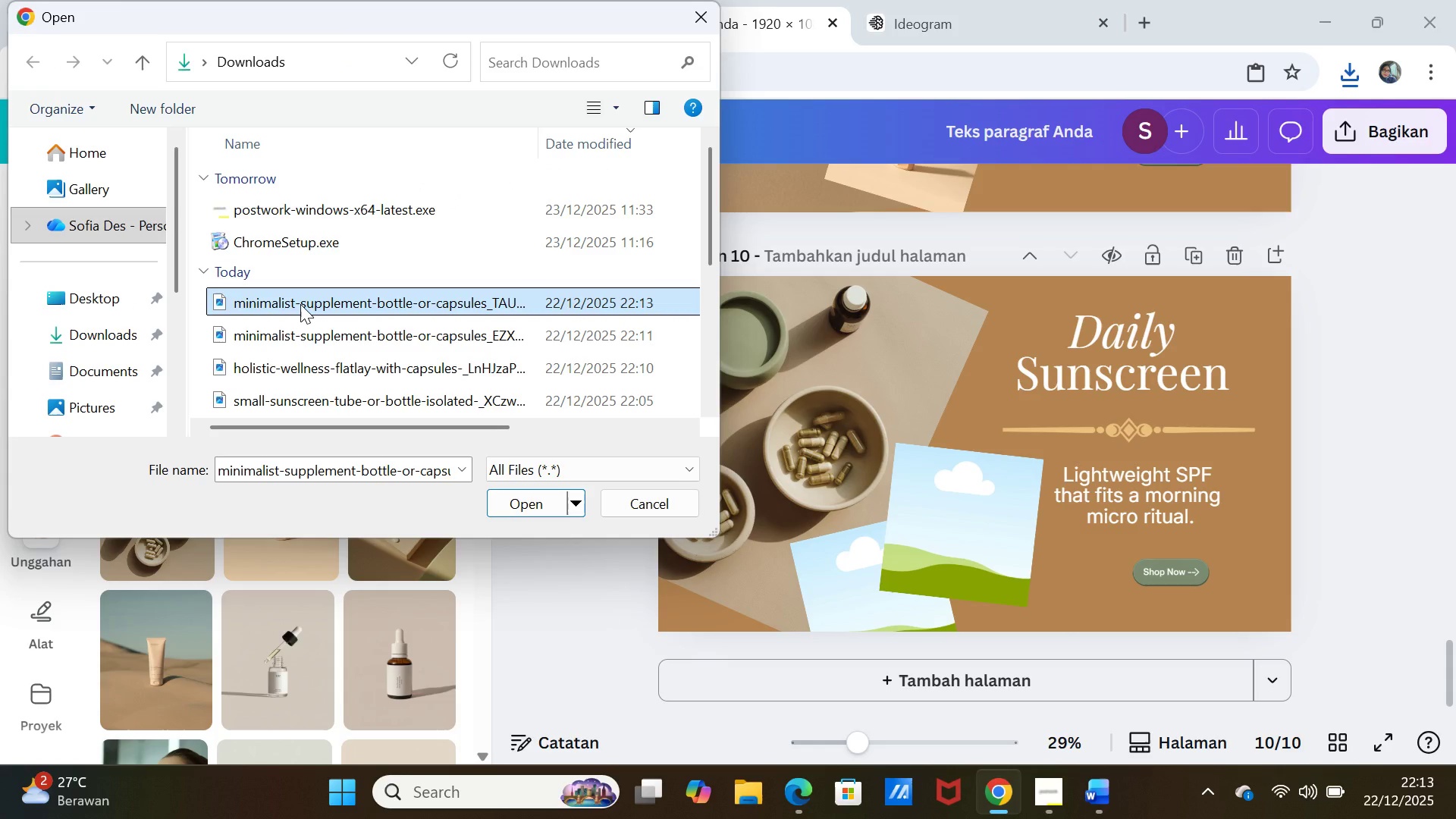 
key(Shift+ArrowDown)
 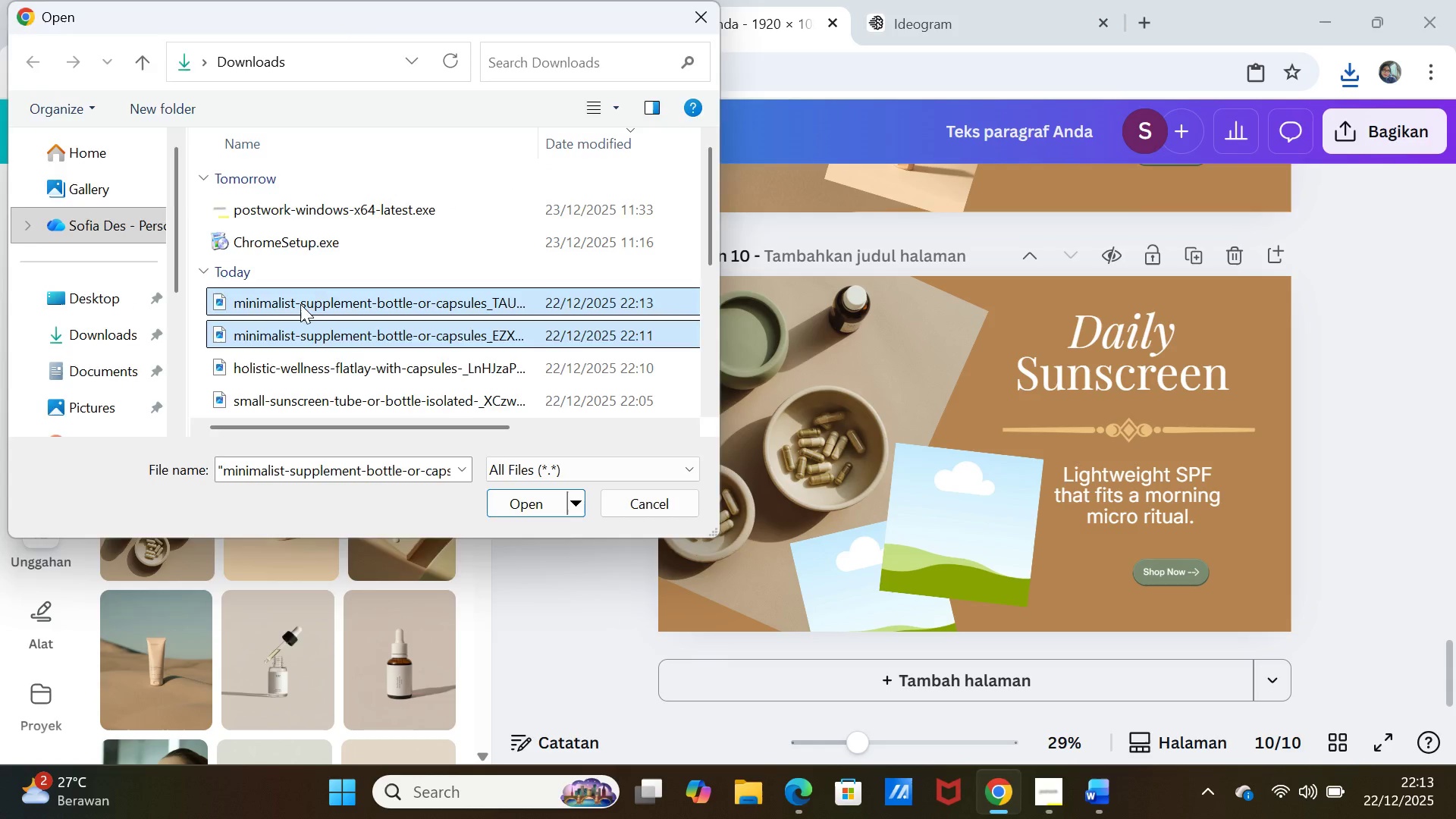 
key(Enter)
 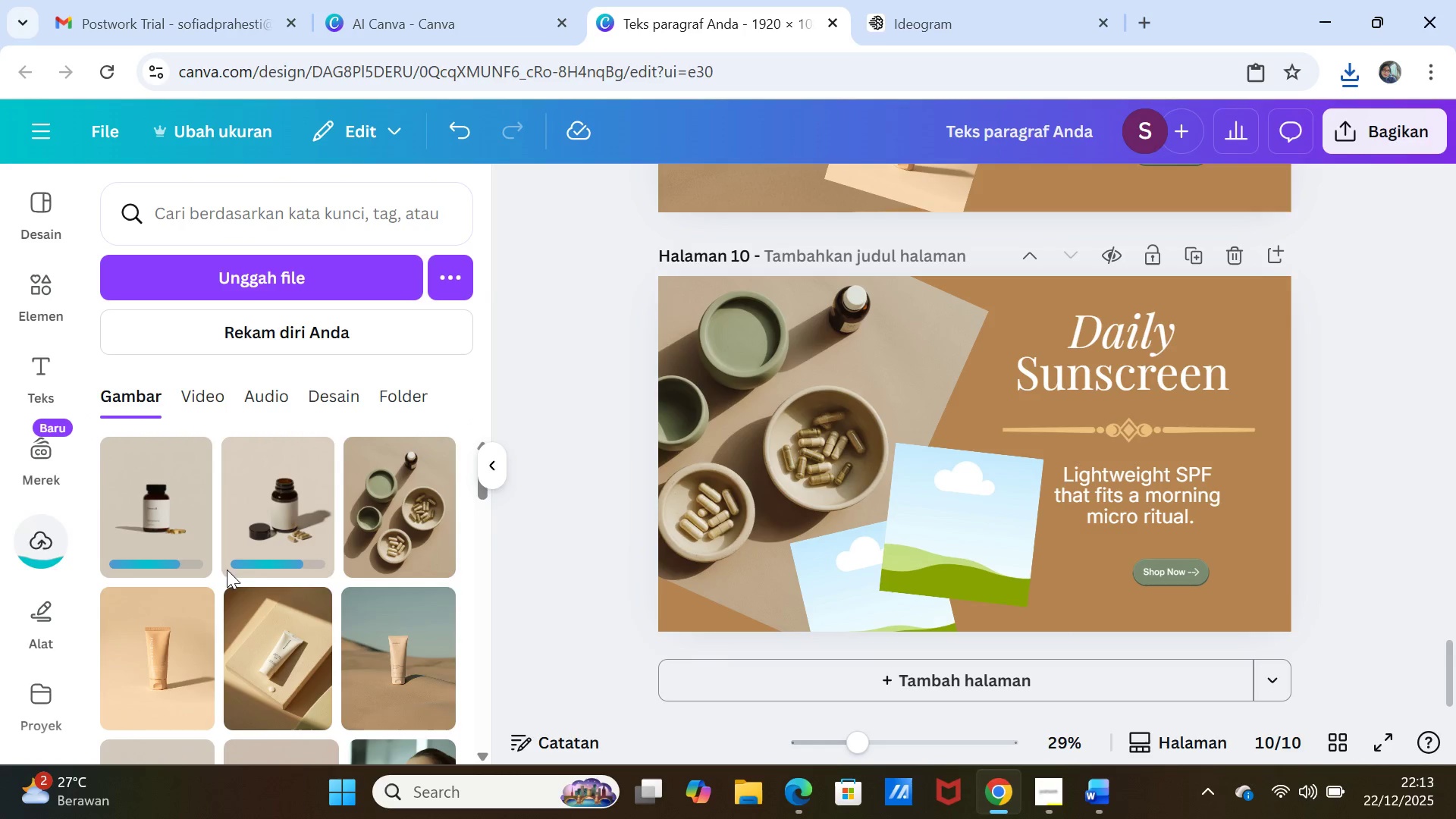 
left_click([250, 527])
 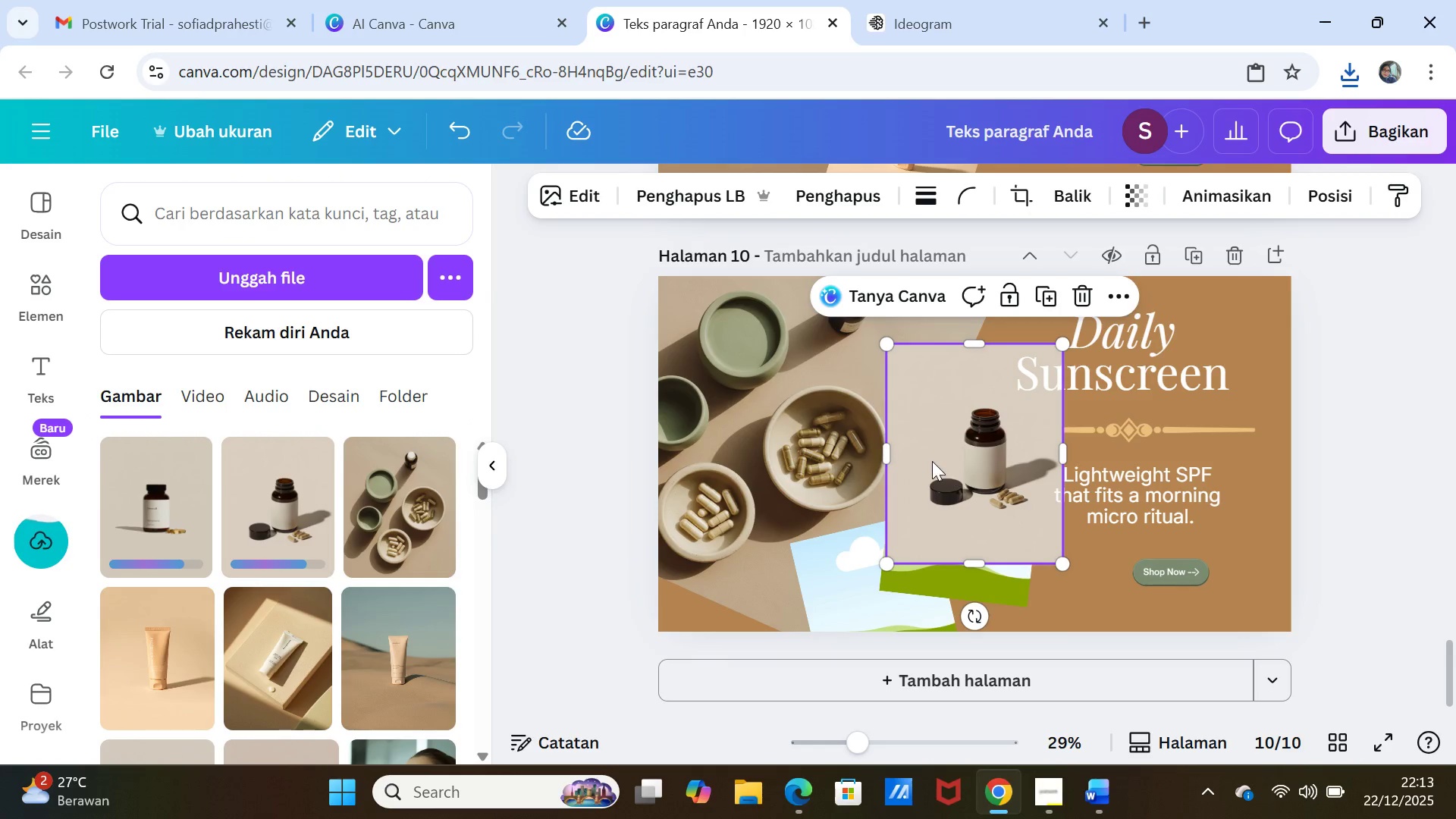 
left_click_drag(start_coordinate=[965, 485], to_coordinate=[959, 520])
 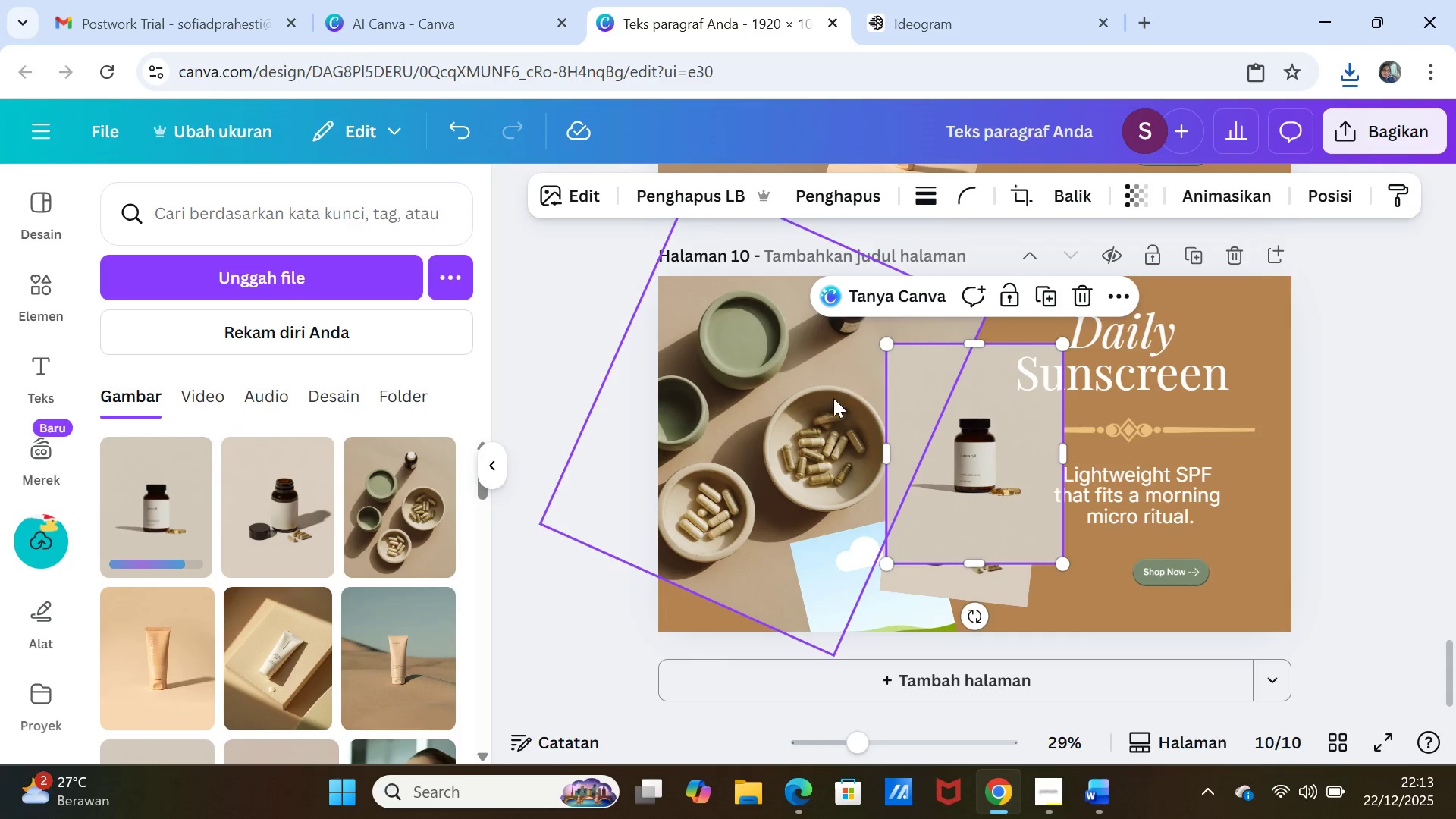 
left_click_drag(start_coordinate=[946, 472], to_coordinate=[844, 597])
 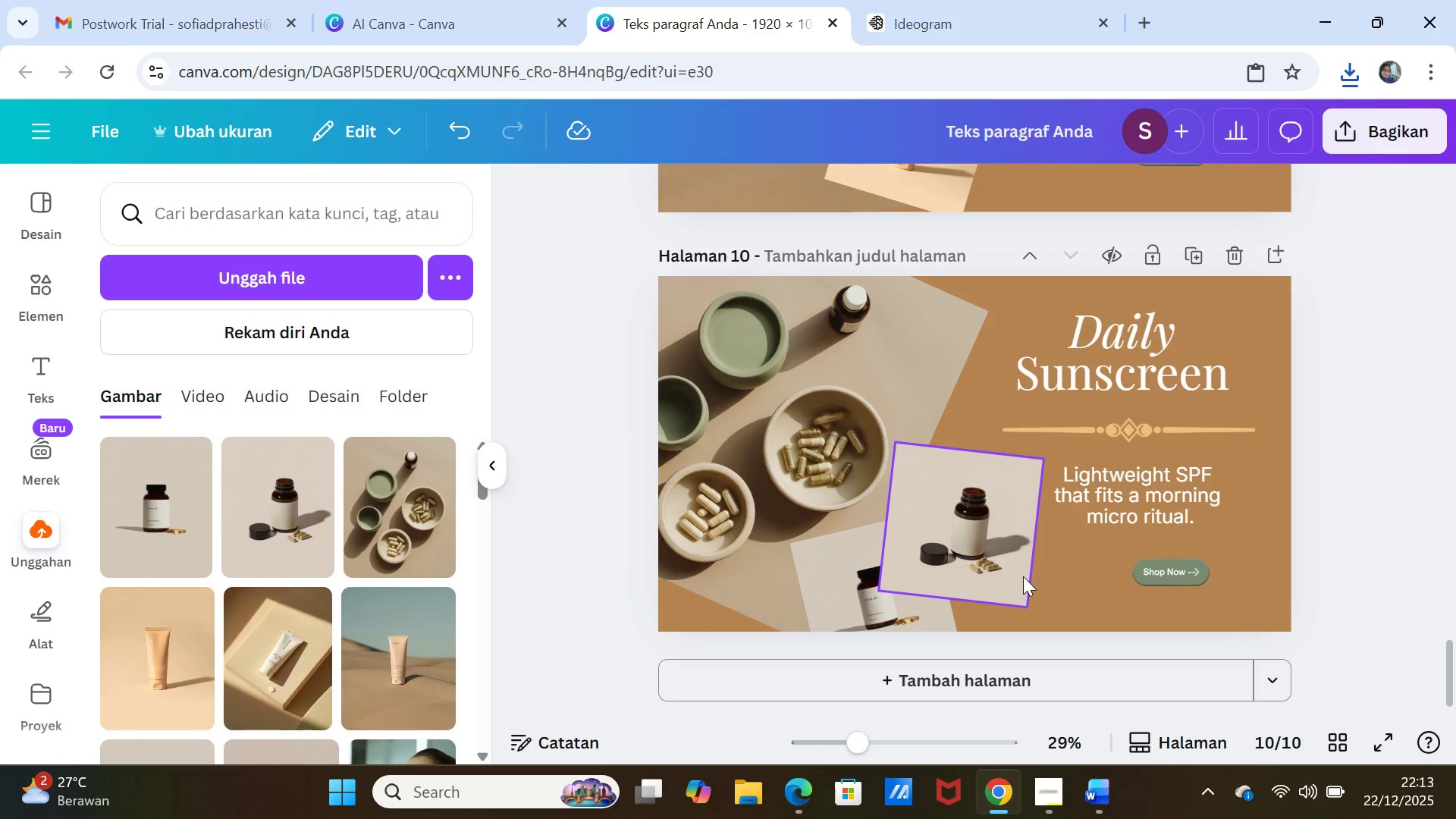 
left_click_drag(start_coordinate=[1020, 577], to_coordinate=[1029, 568])
 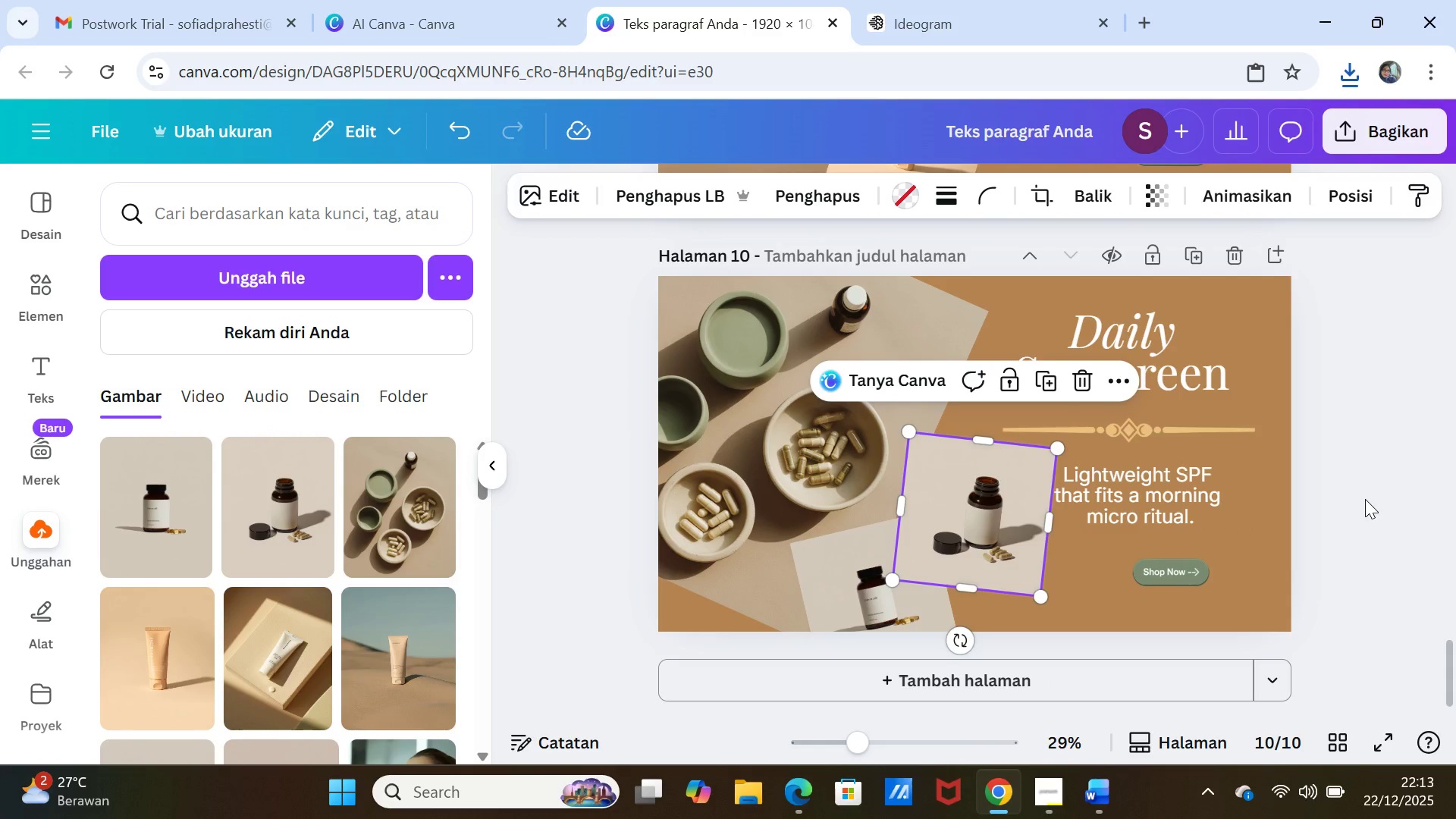 
left_click([1365, 499])
 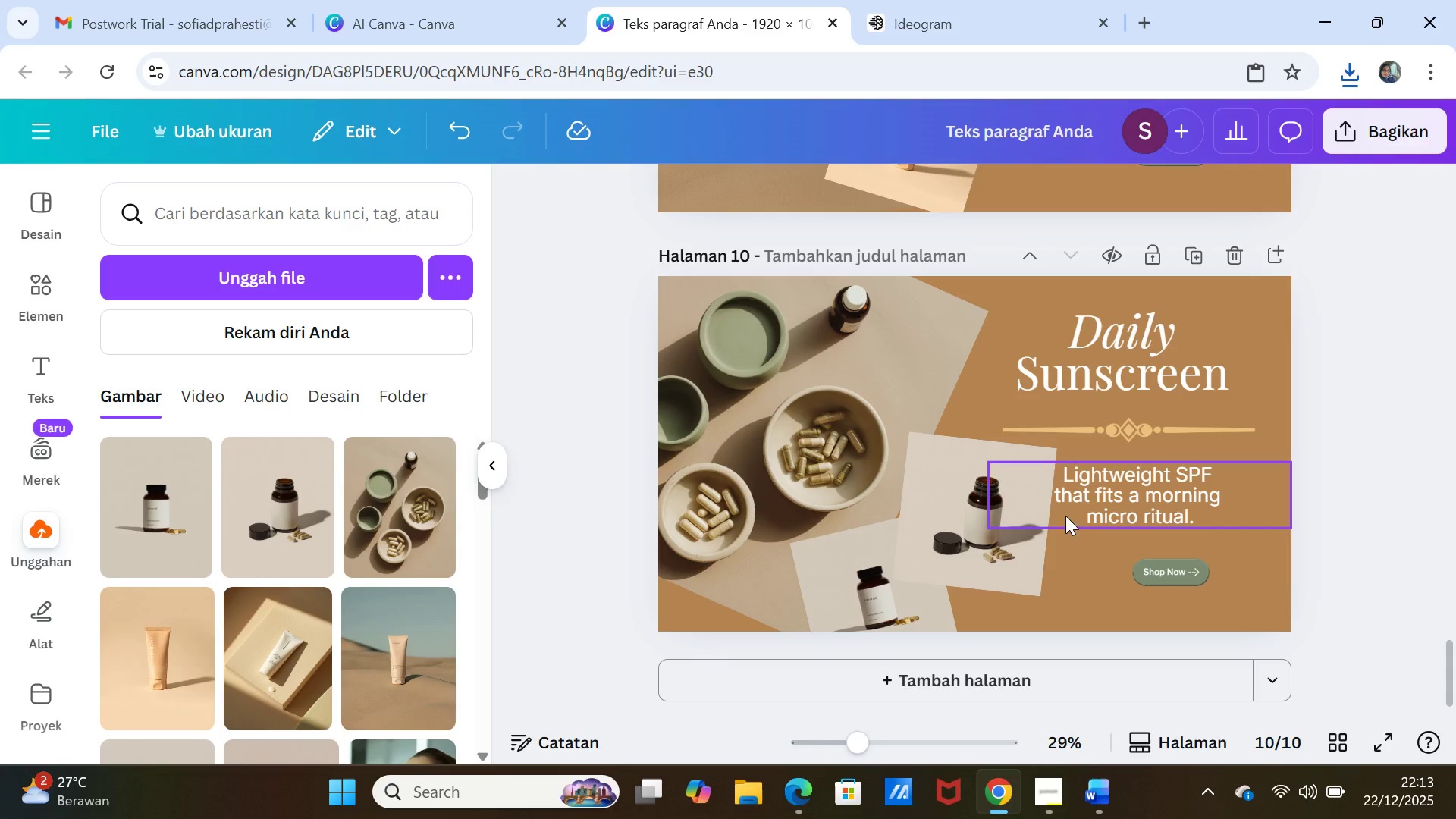 
left_click([1003, 535])
 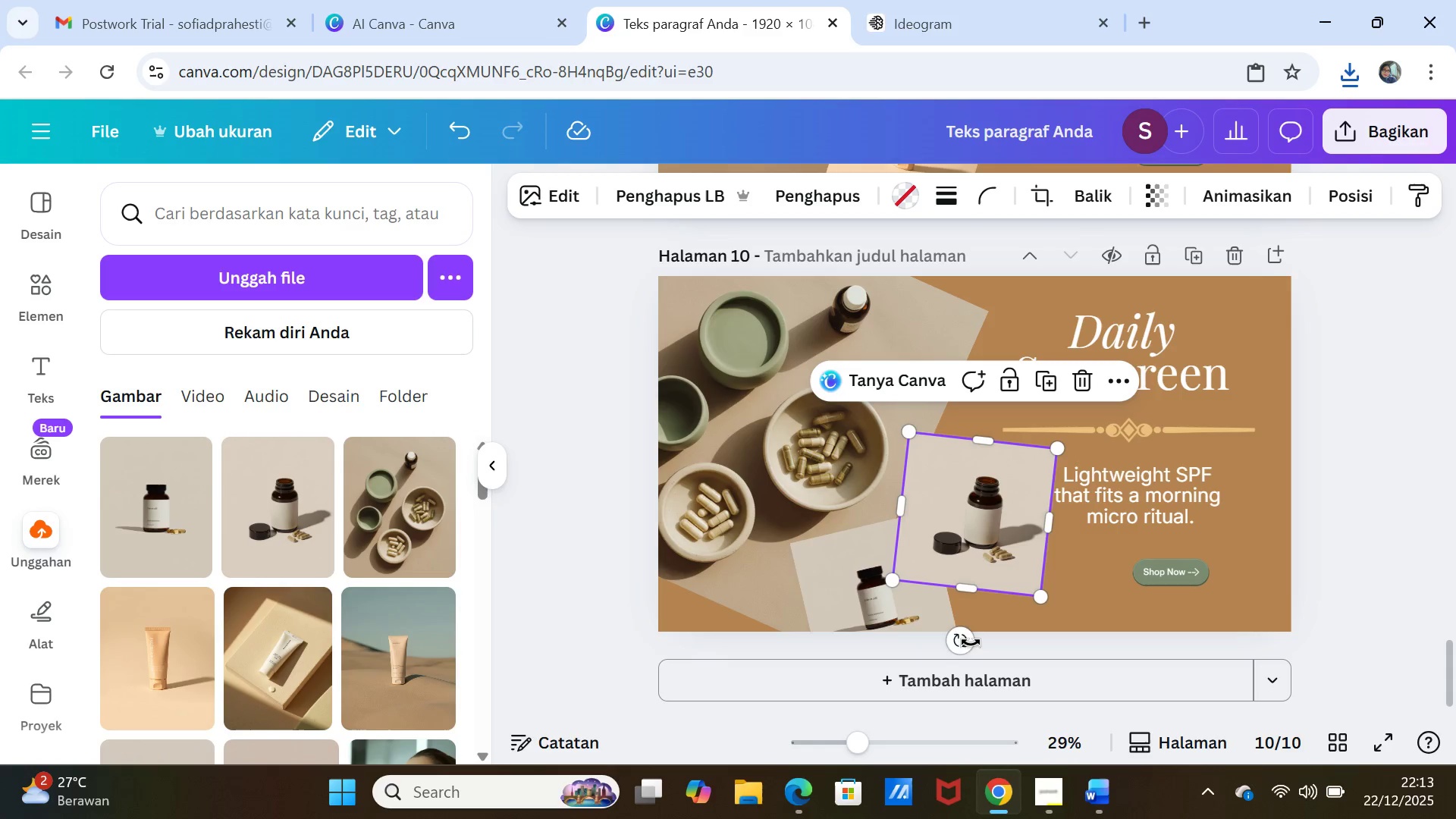 
left_click_drag(start_coordinate=[968, 642], to_coordinate=[987, 621])
 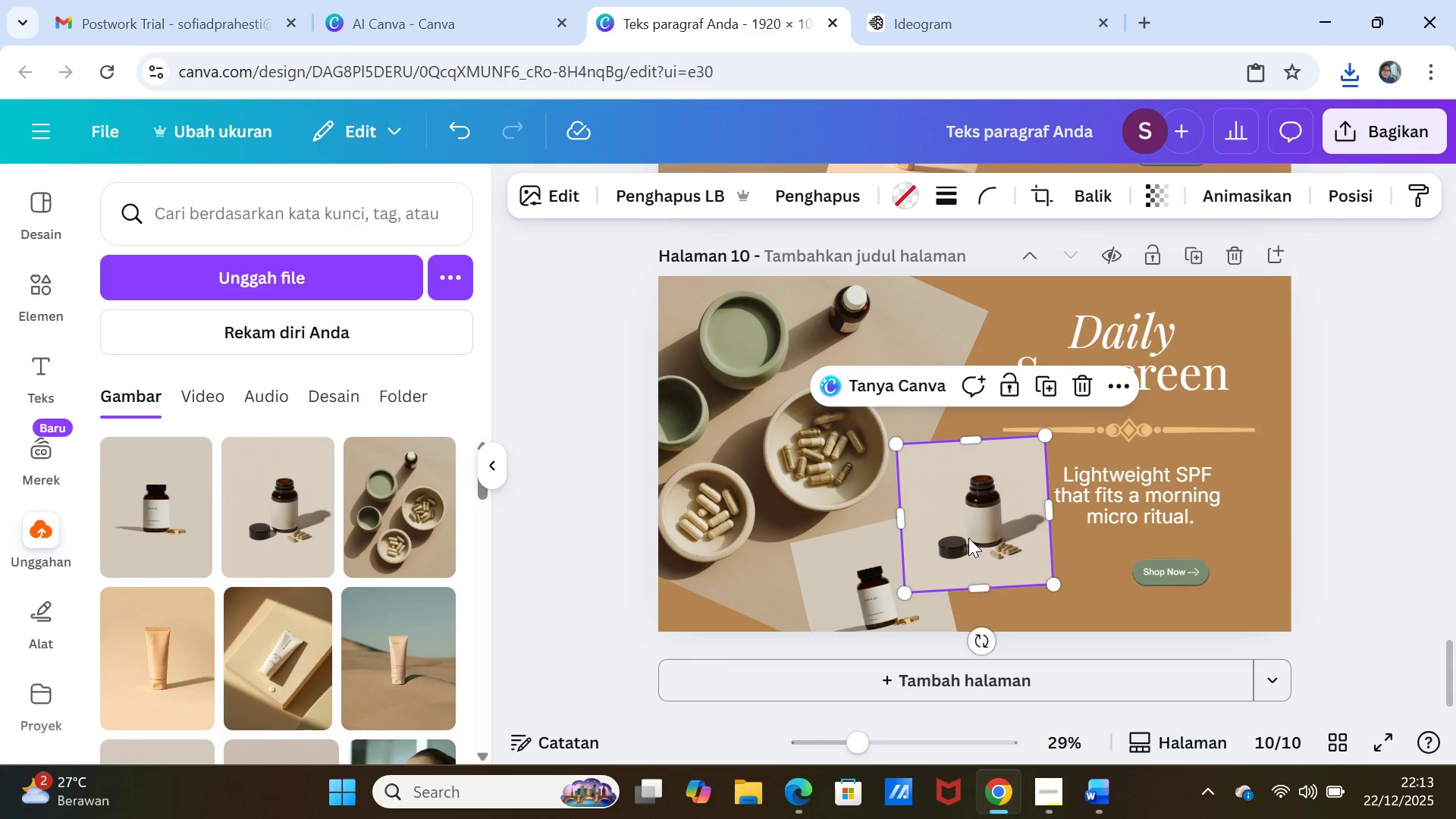 
left_click_drag(start_coordinate=[969, 541], to_coordinate=[952, 538])
 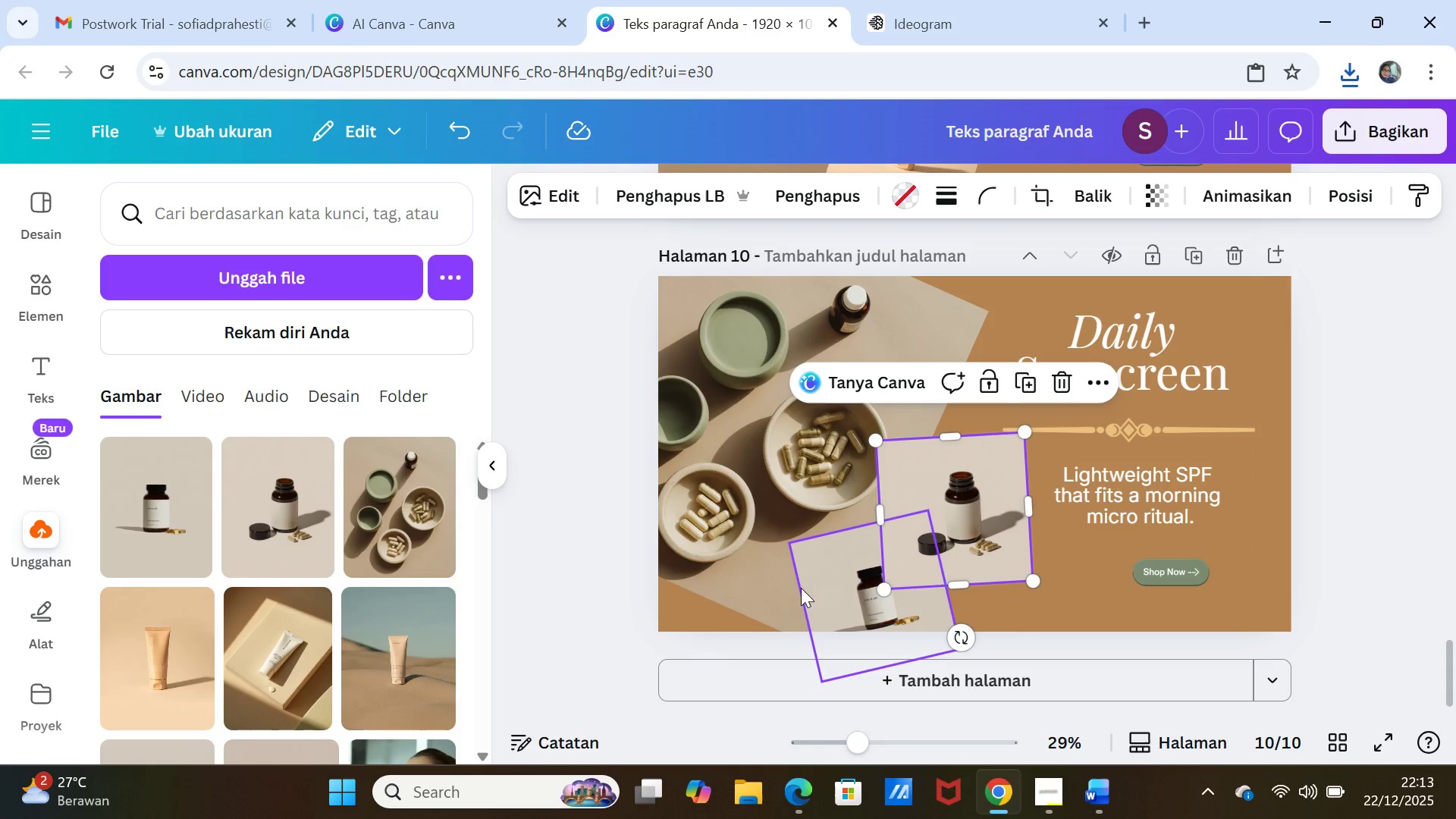 
left_click_drag(start_coordinate=[805, 585], to_coordinate=[761, 588])
 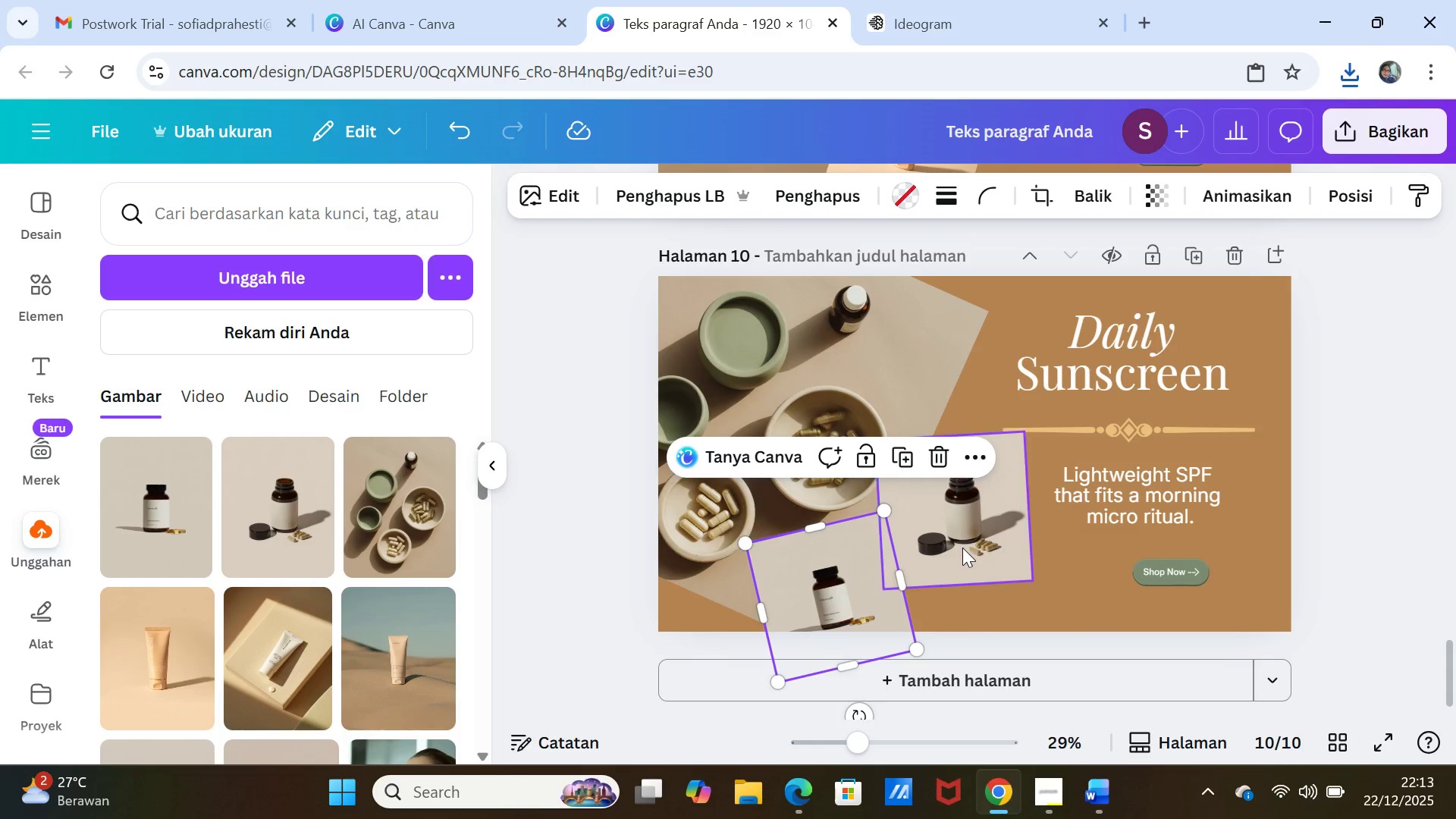 
left_click_drag(start_coordinate=[962, 548], to_coordinate=[962, 552])
 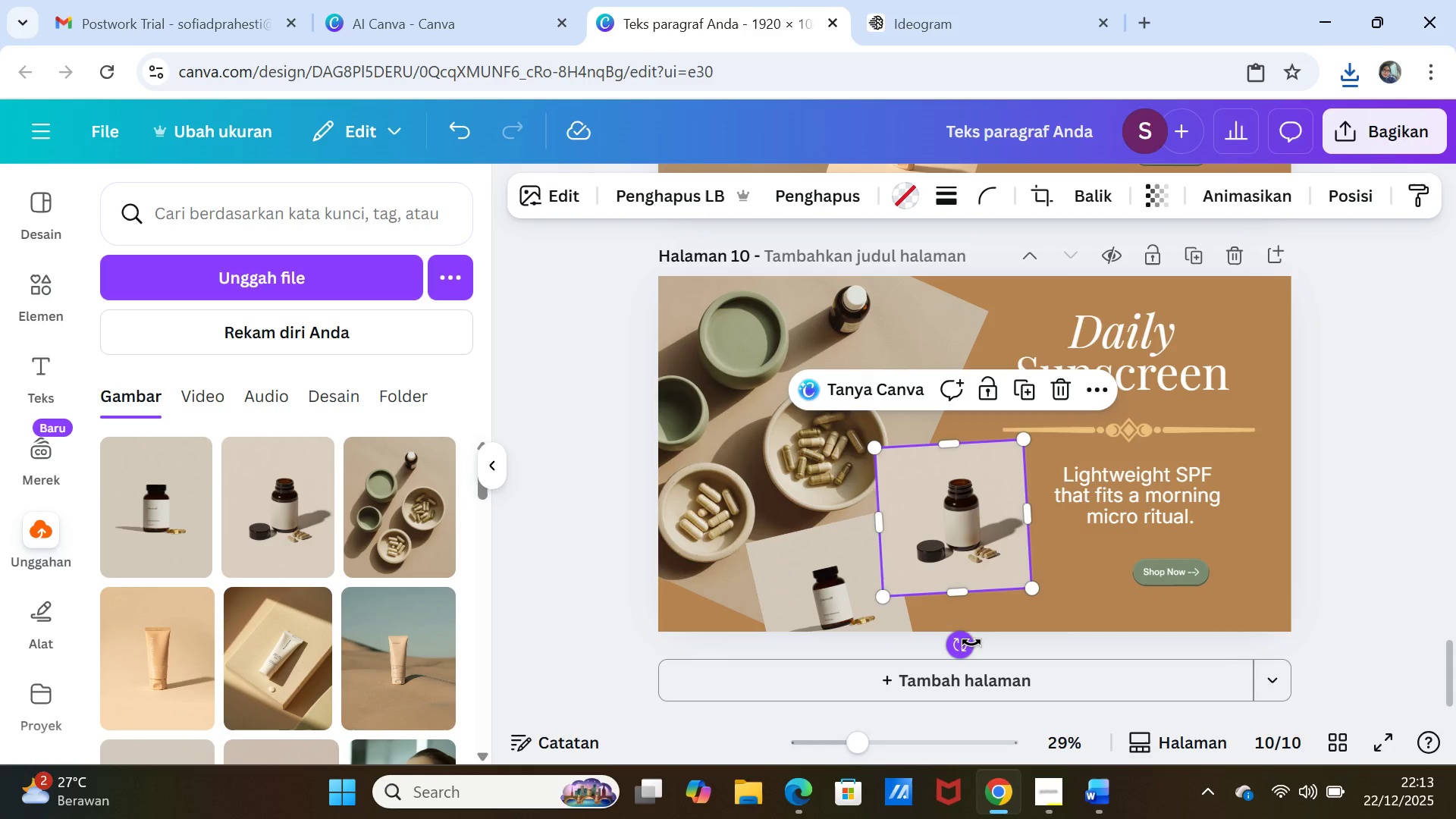 
left_click_drag(start_coordinate=[970, 645], to_coordinate=[927, 645])
 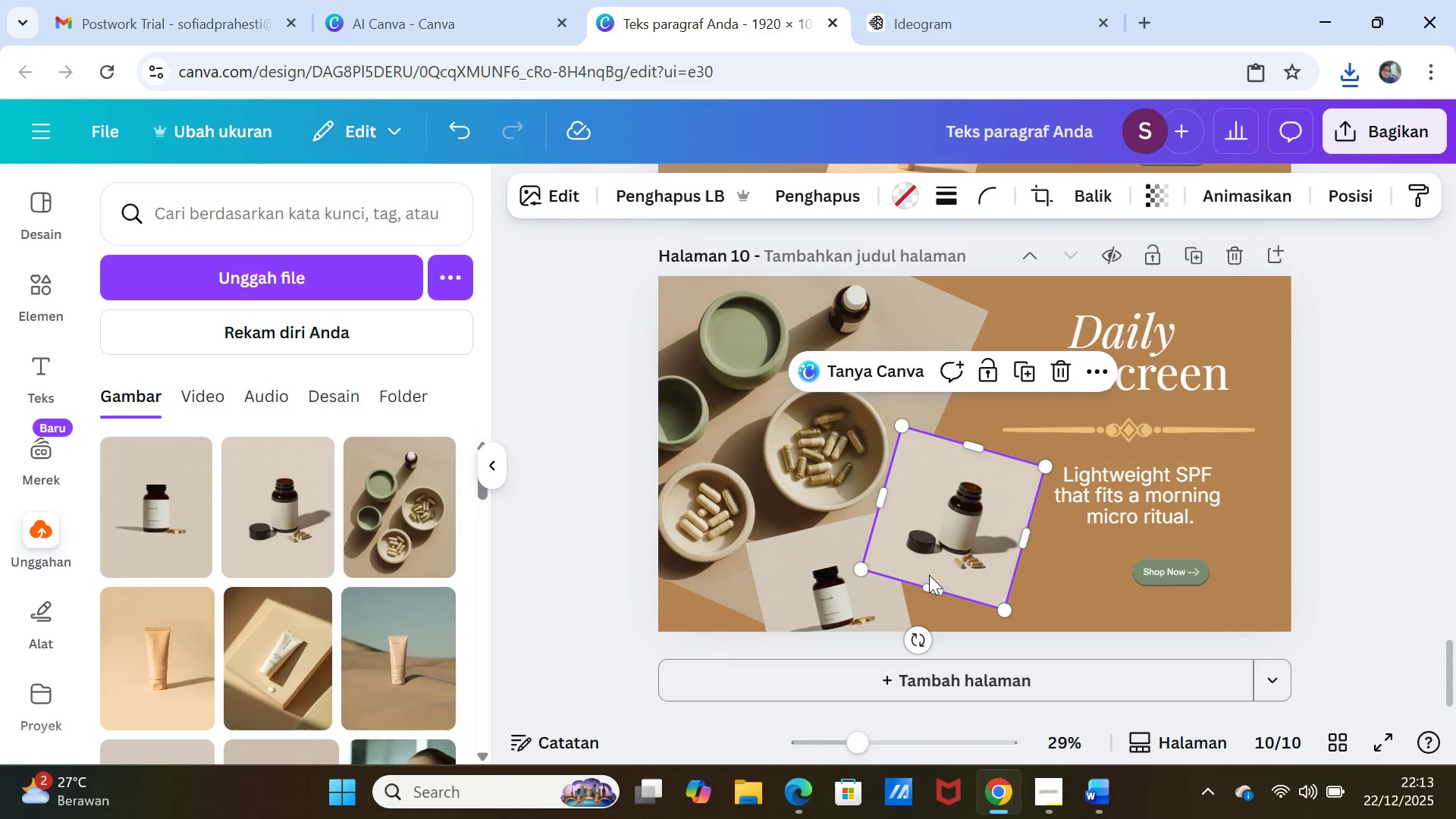 
left_click_drag(start_coordinate=[929, 575], to_coordinate=[930, 592])
 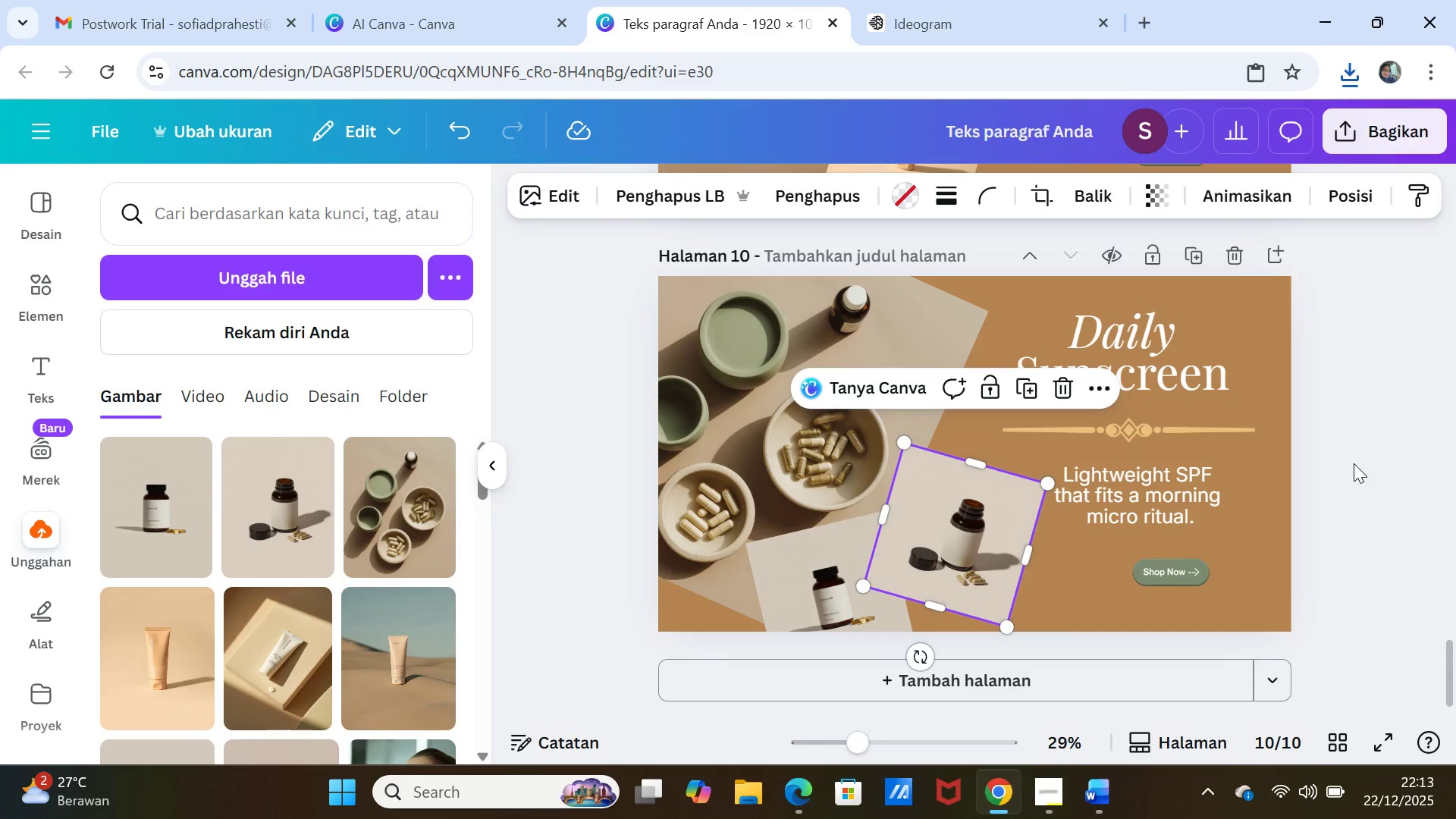 
left_click([1354, 463])
 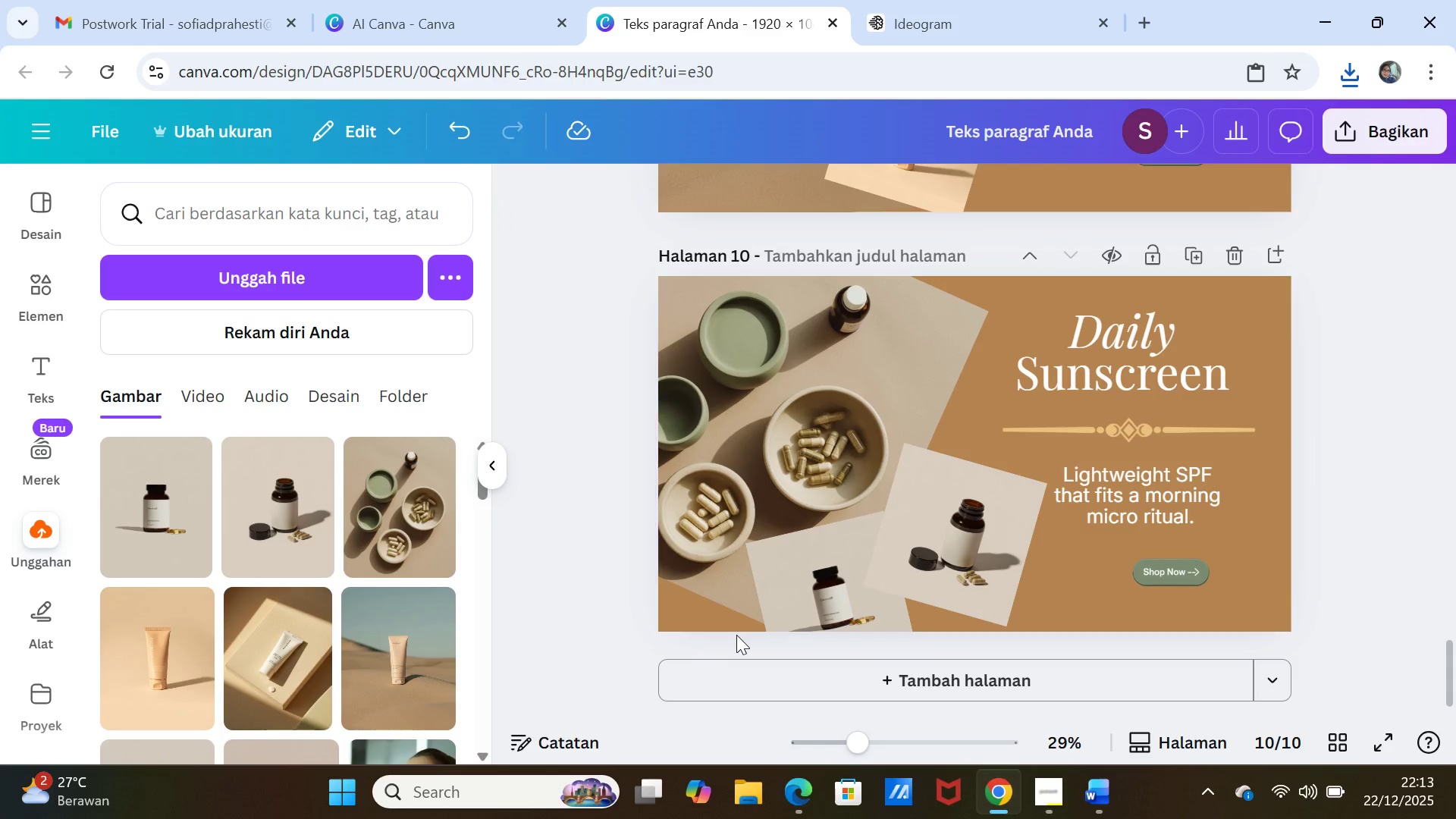 
left_click_drag(start_coordinate=[802, 579], to_coordinate=[810, 571])
 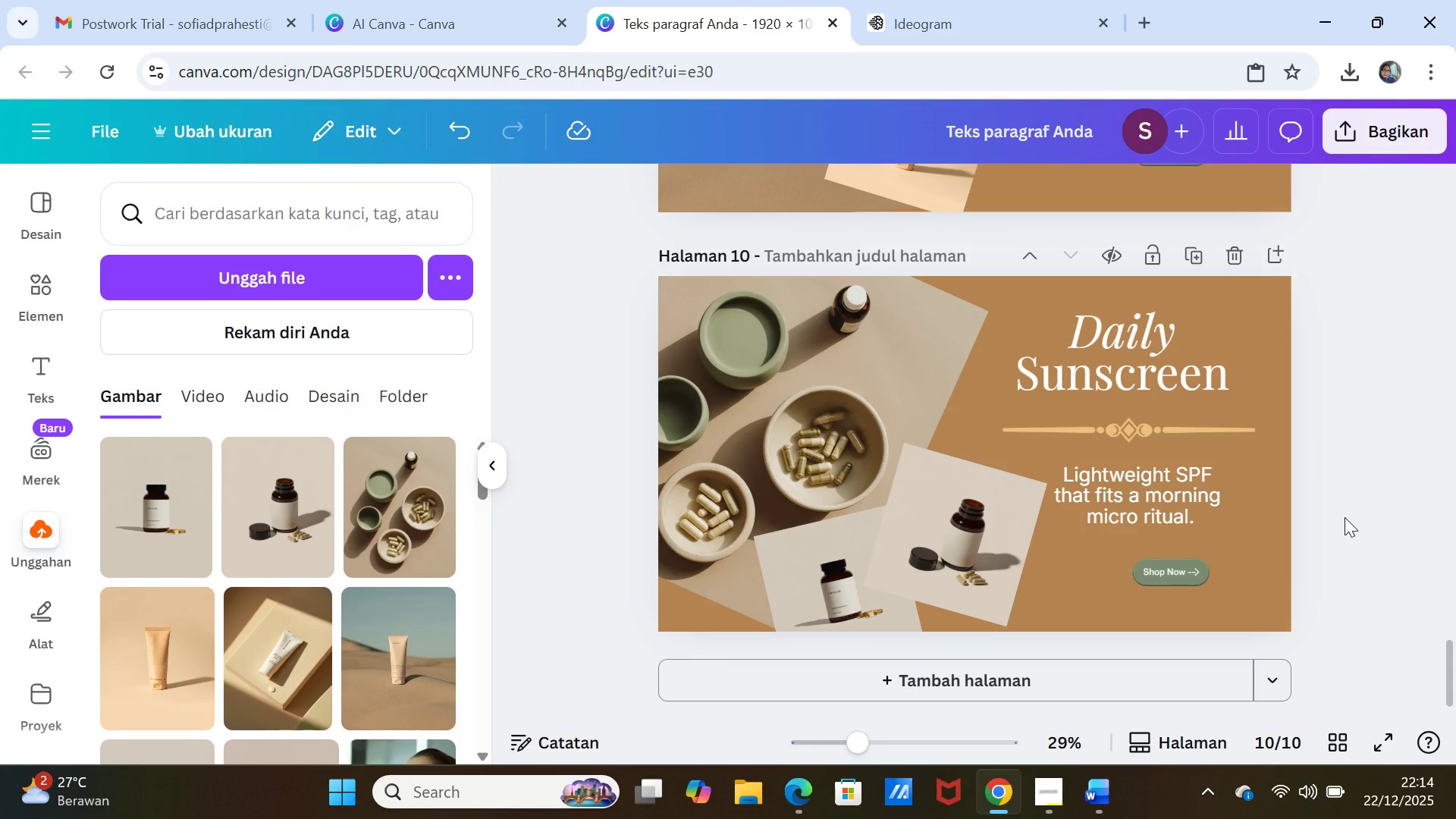 
wait(8.16)
 